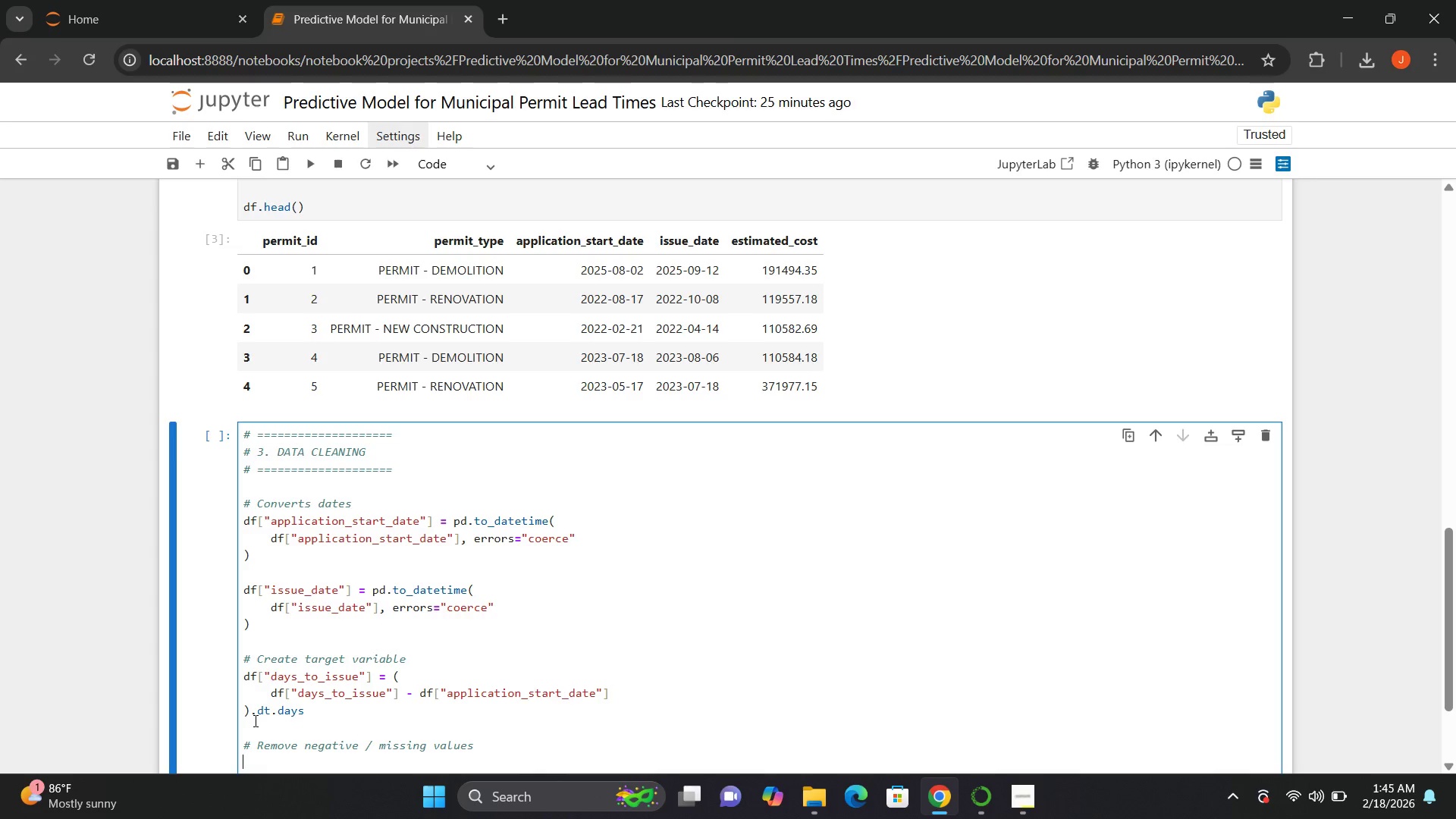 
type(df = df[])
 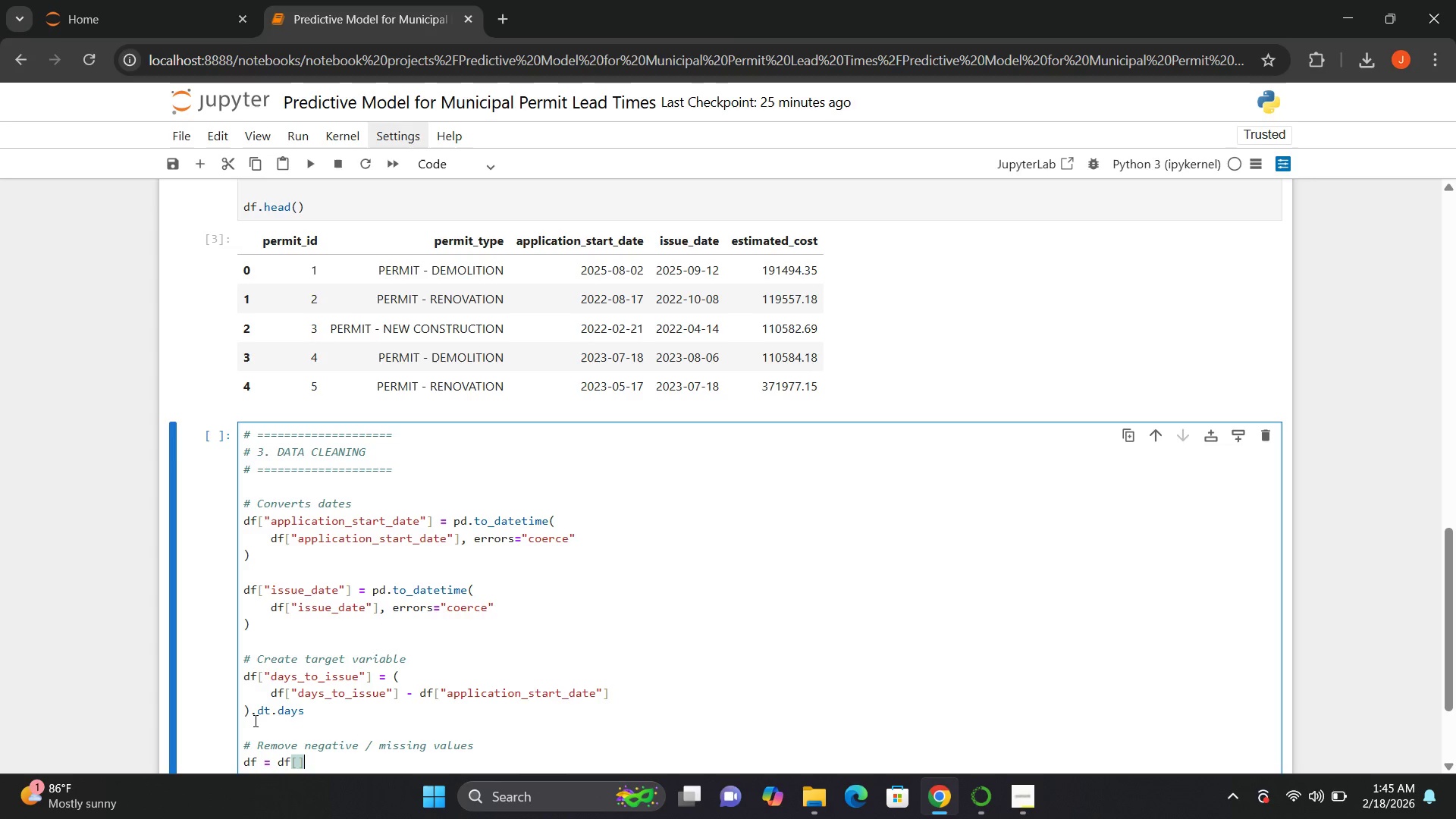 
key(ArrowLeft)
 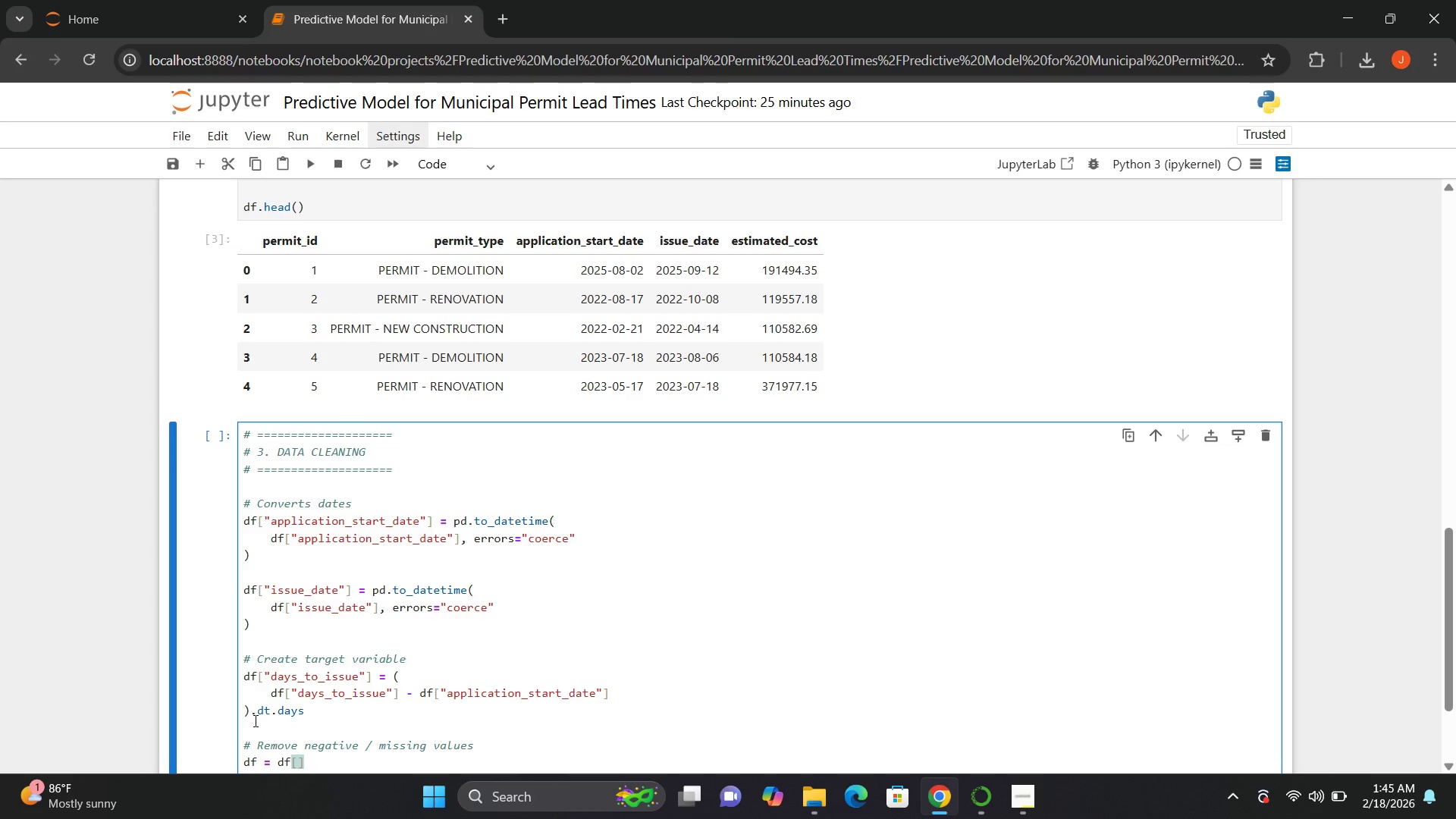 
type(df[])
 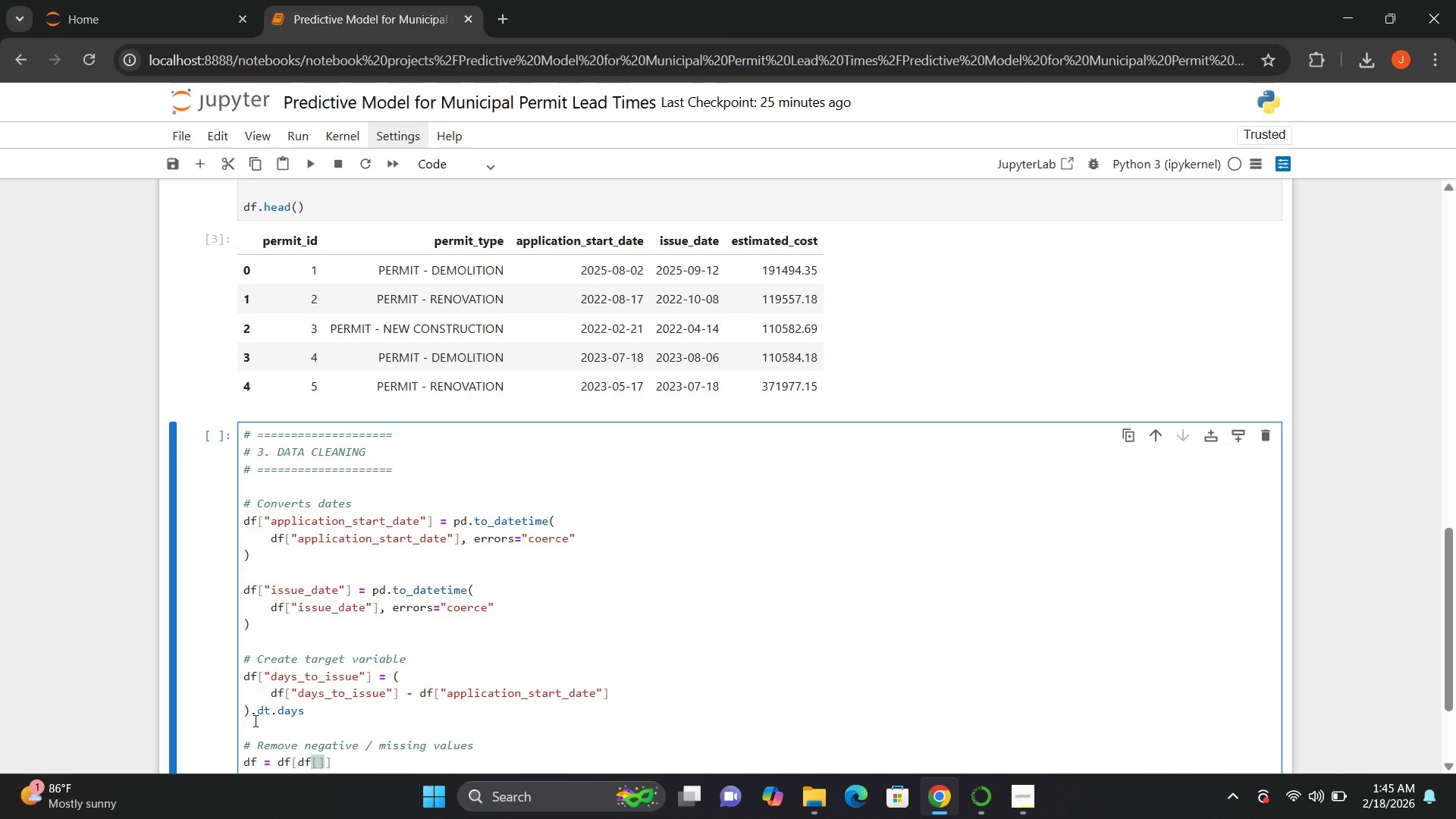 
key(ArrowLeft)
 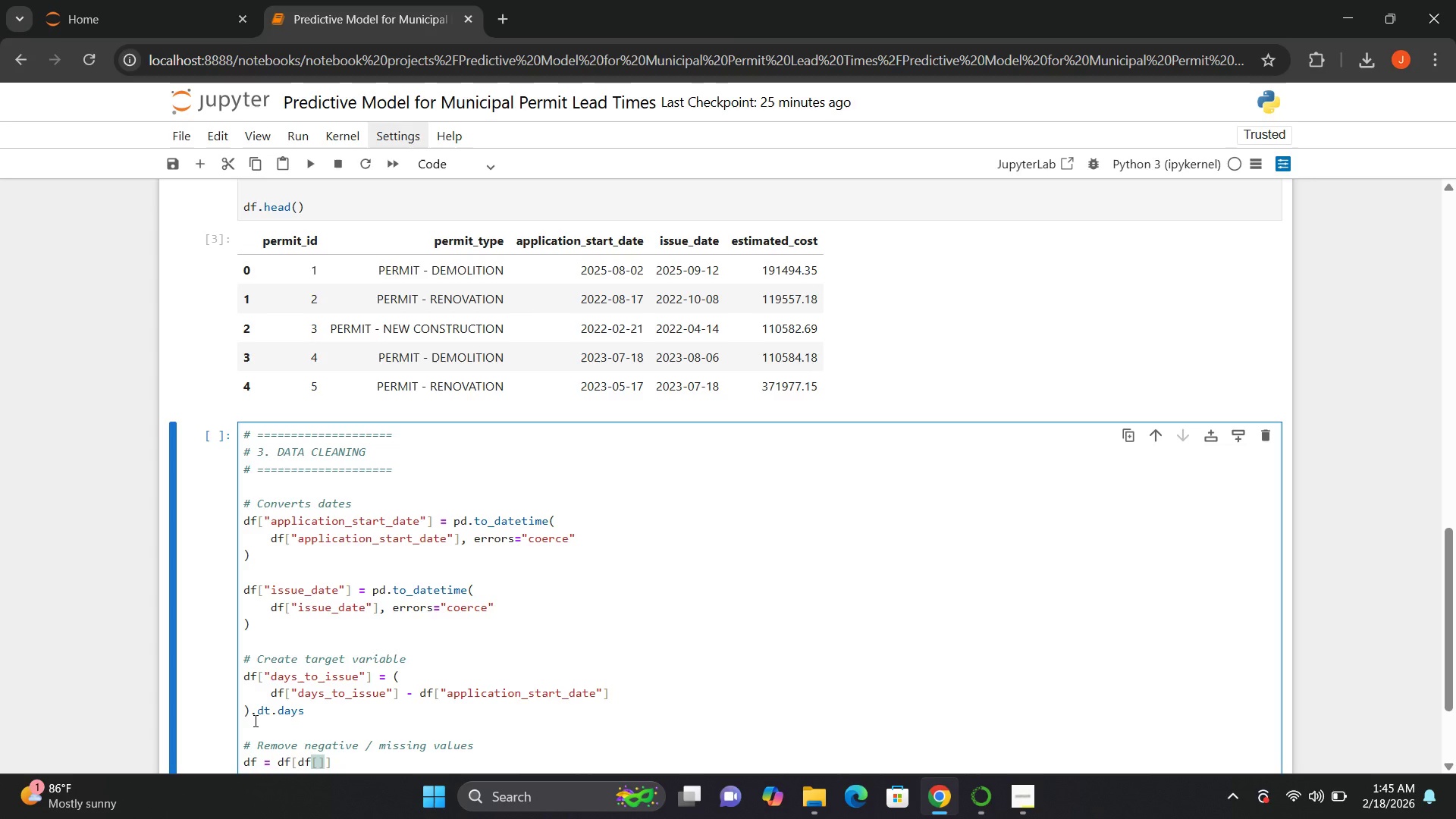 
key(Shift+Semicolon)
 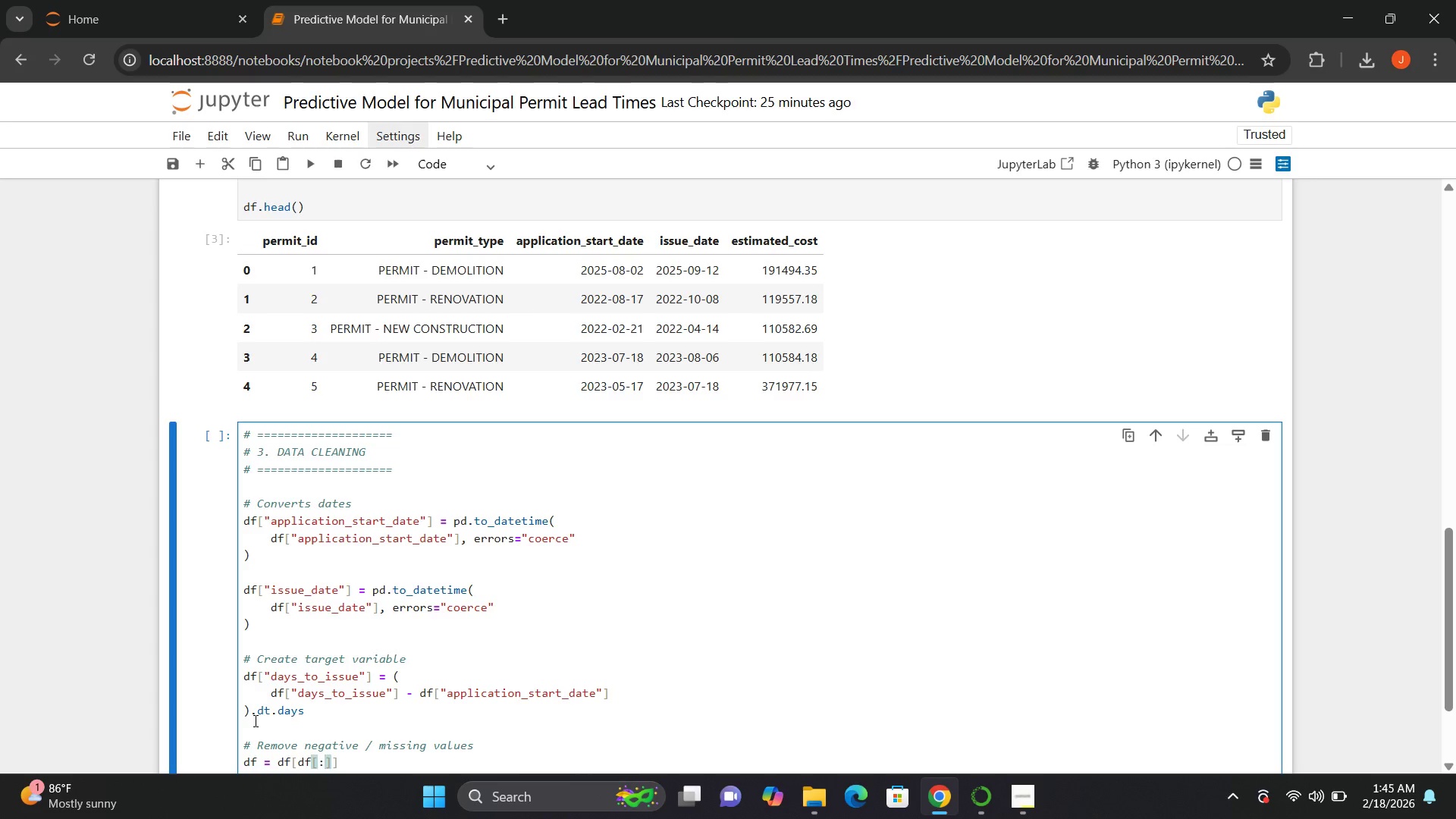 
key(Backspace)
 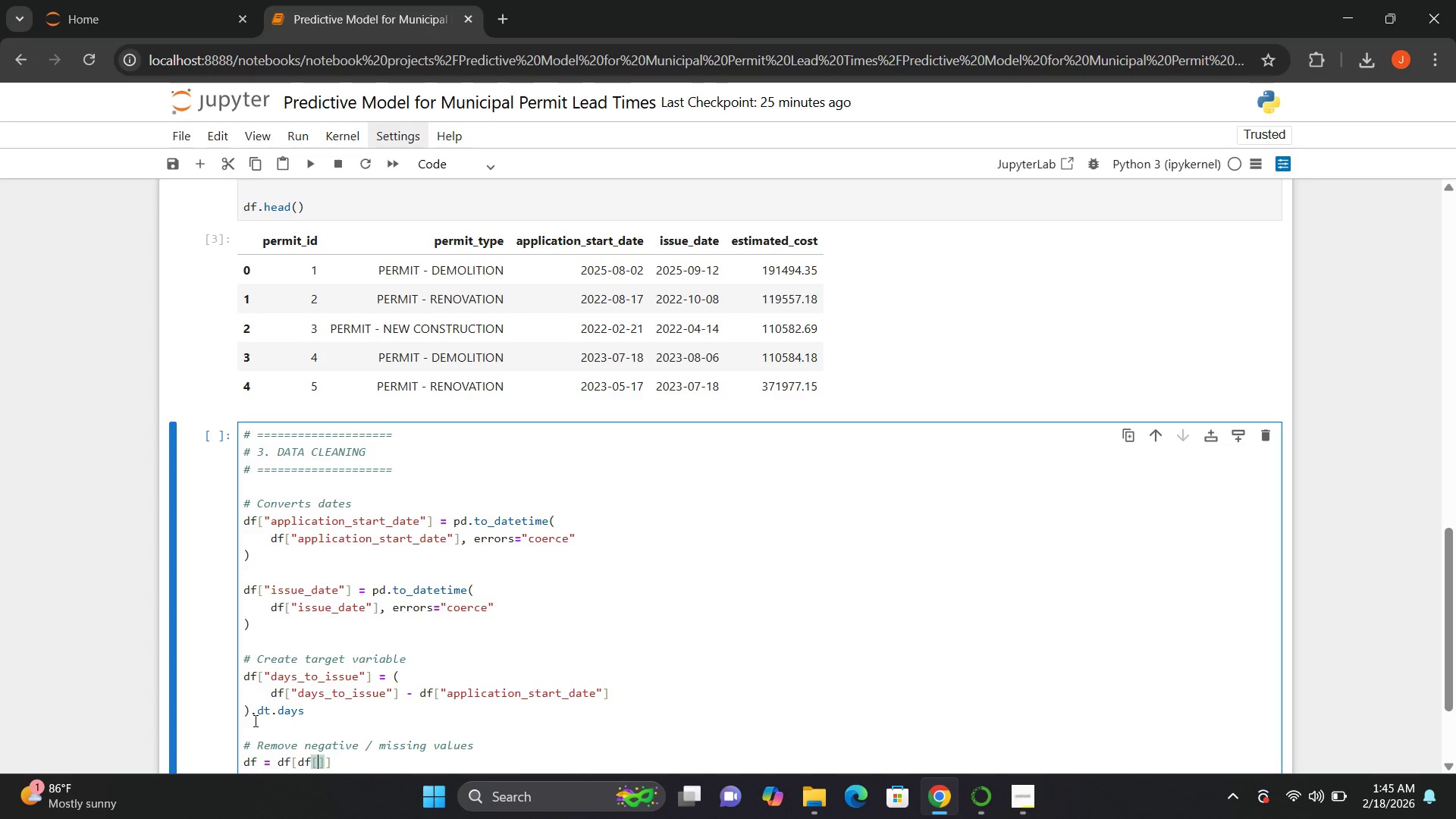 
key(Shift+Quote)
 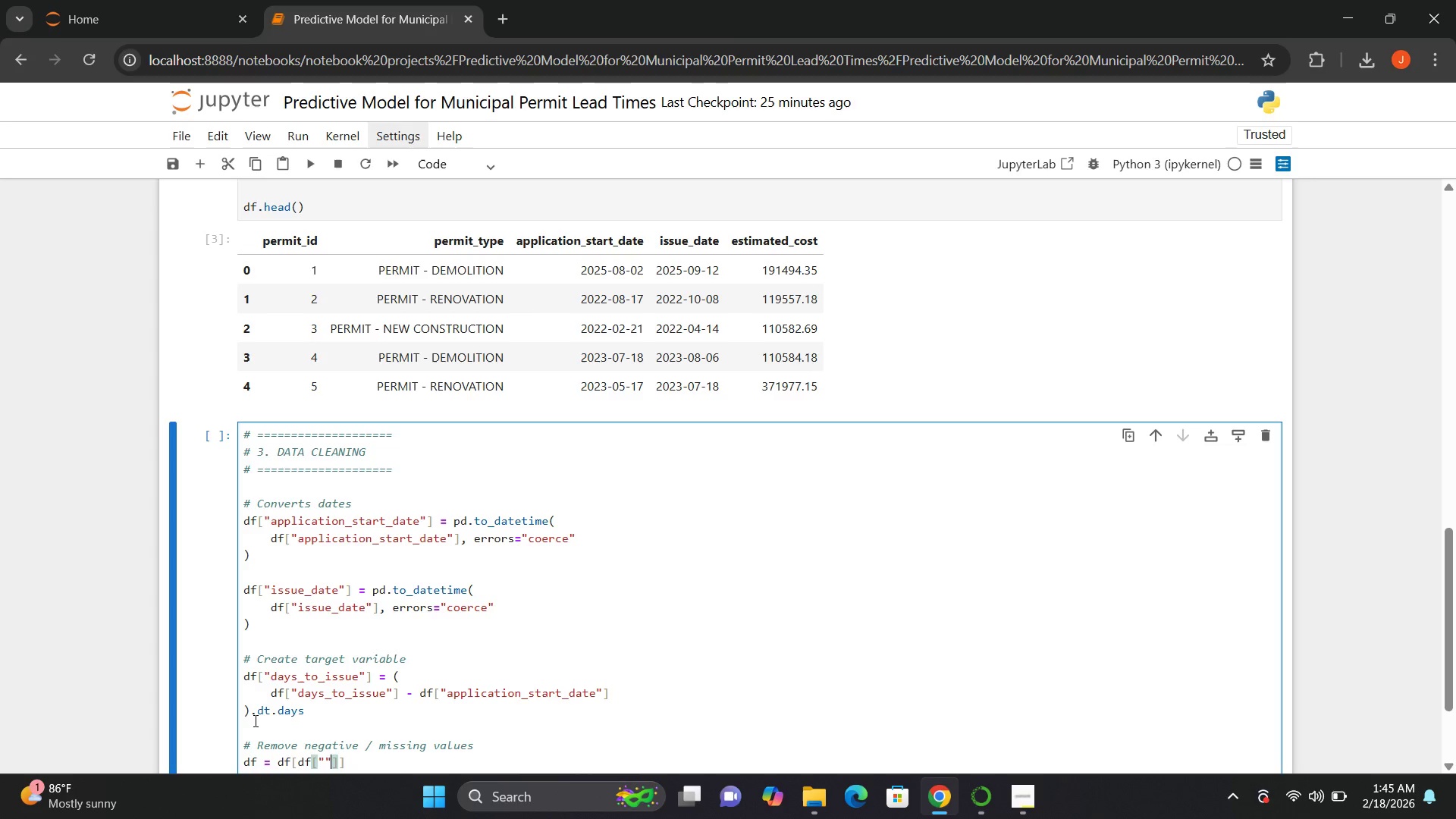 
key(Shift+Quote)
 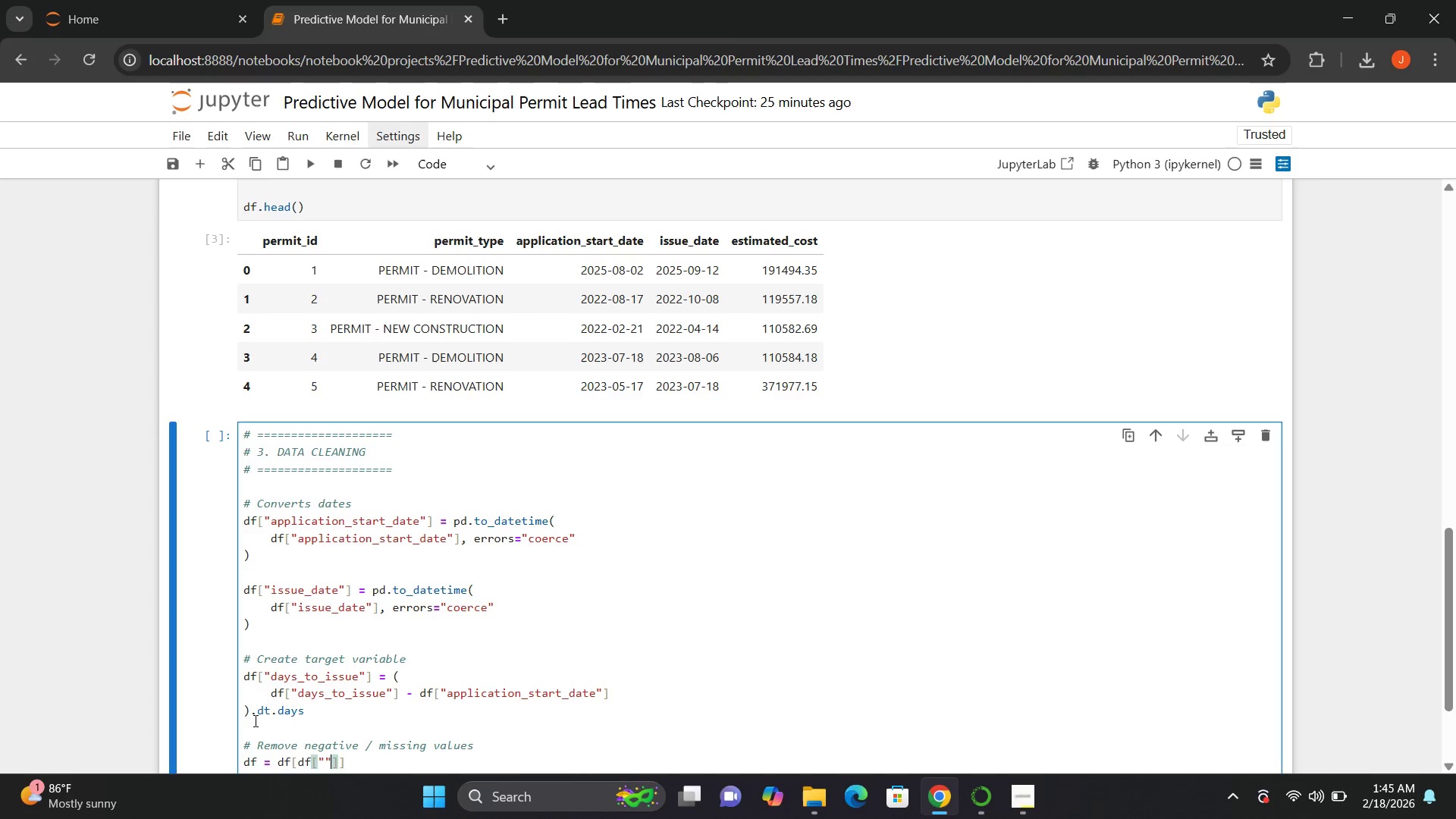 
key(ArrowLeft)
 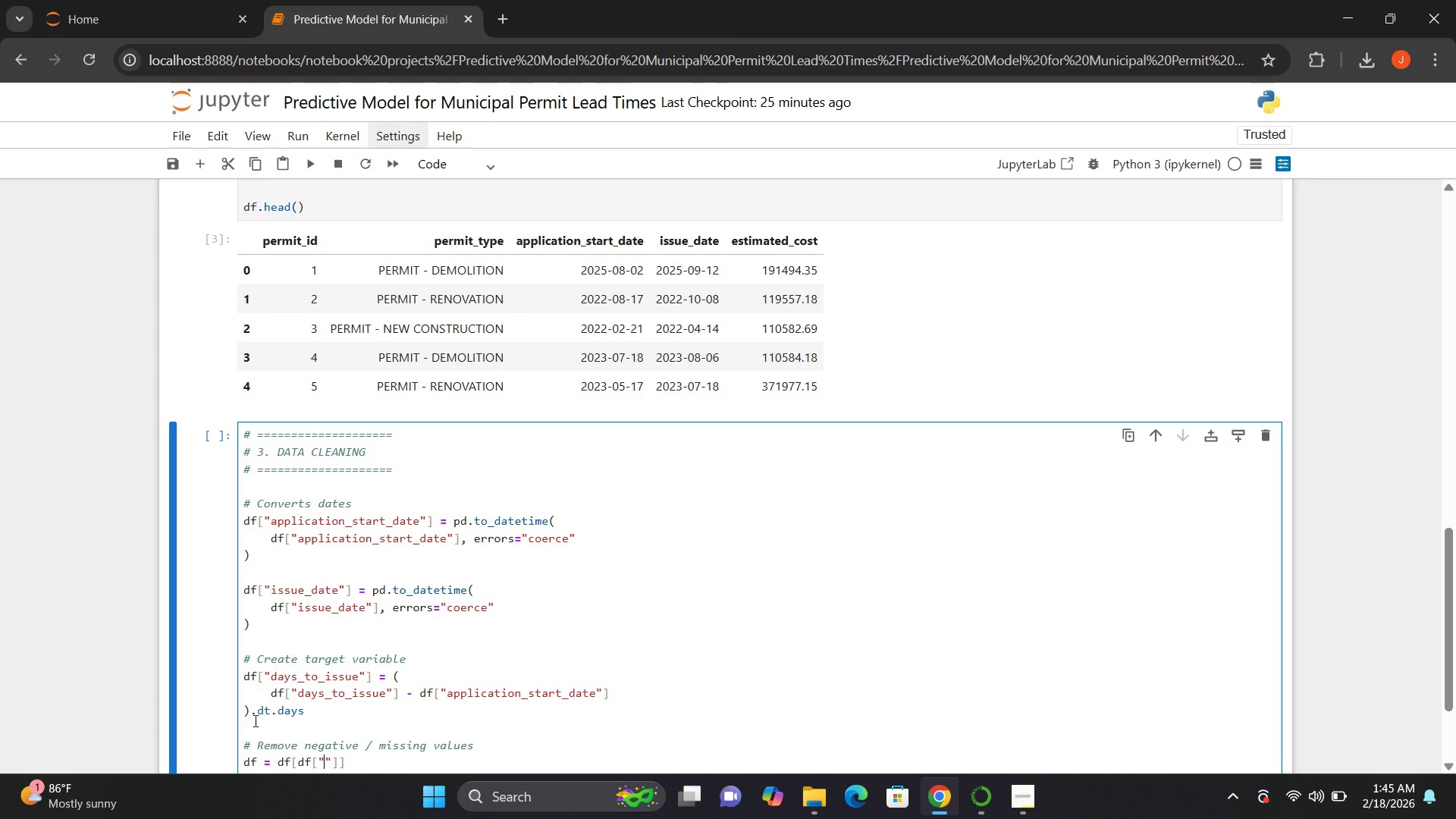 
type(days_to_issue)
 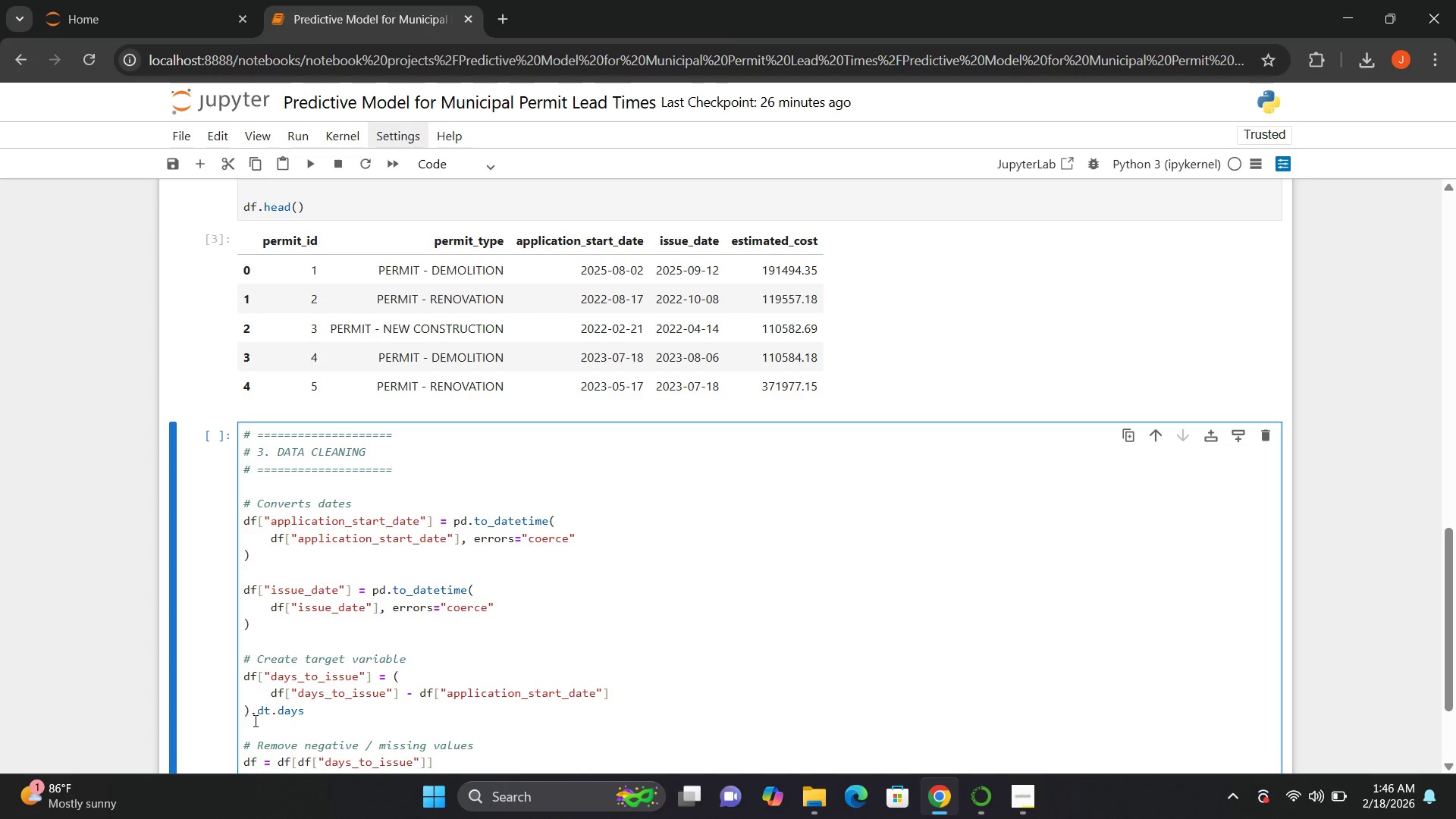 
key(ArrowRight)
 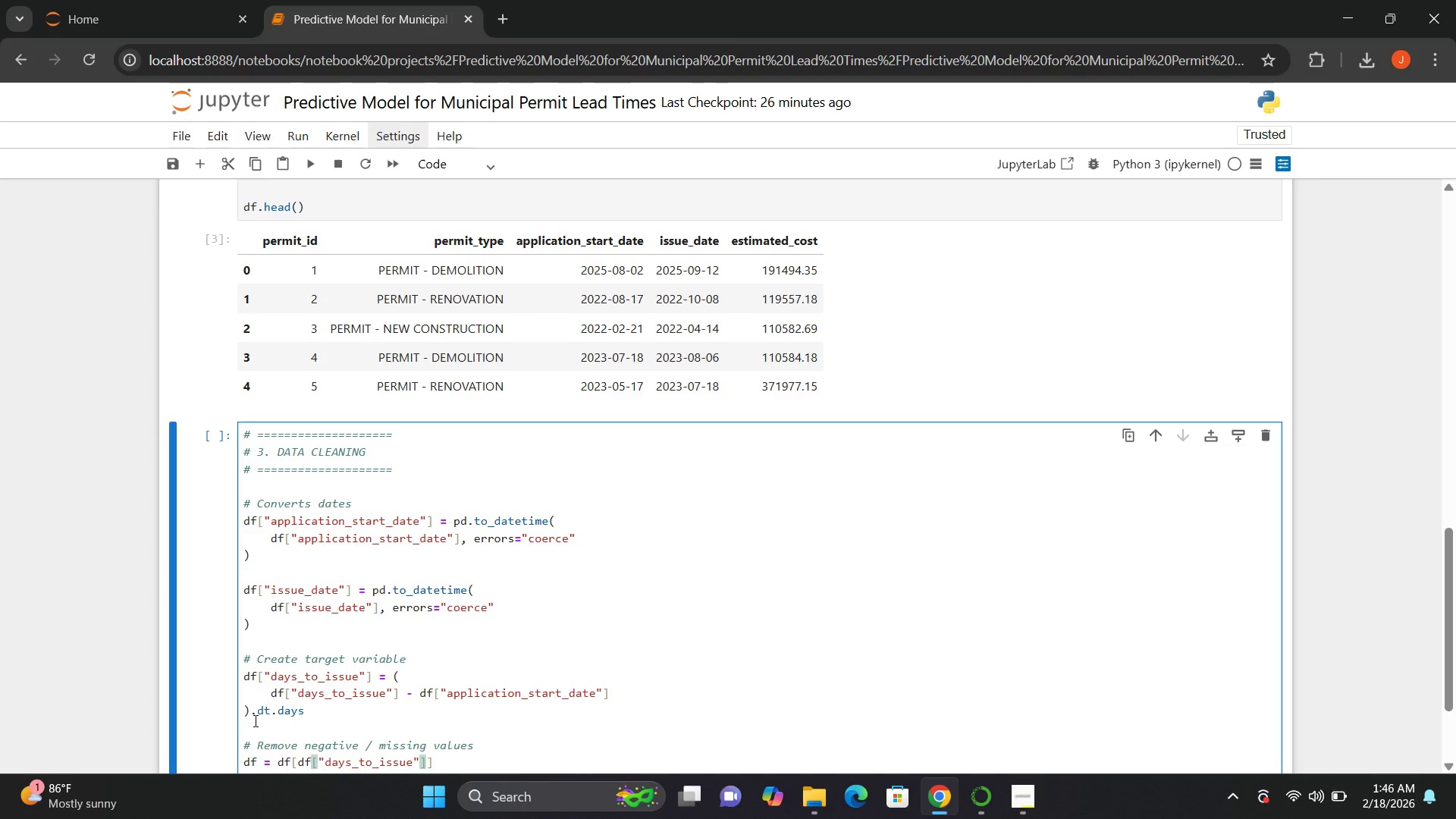 
key(ArrowRight)
 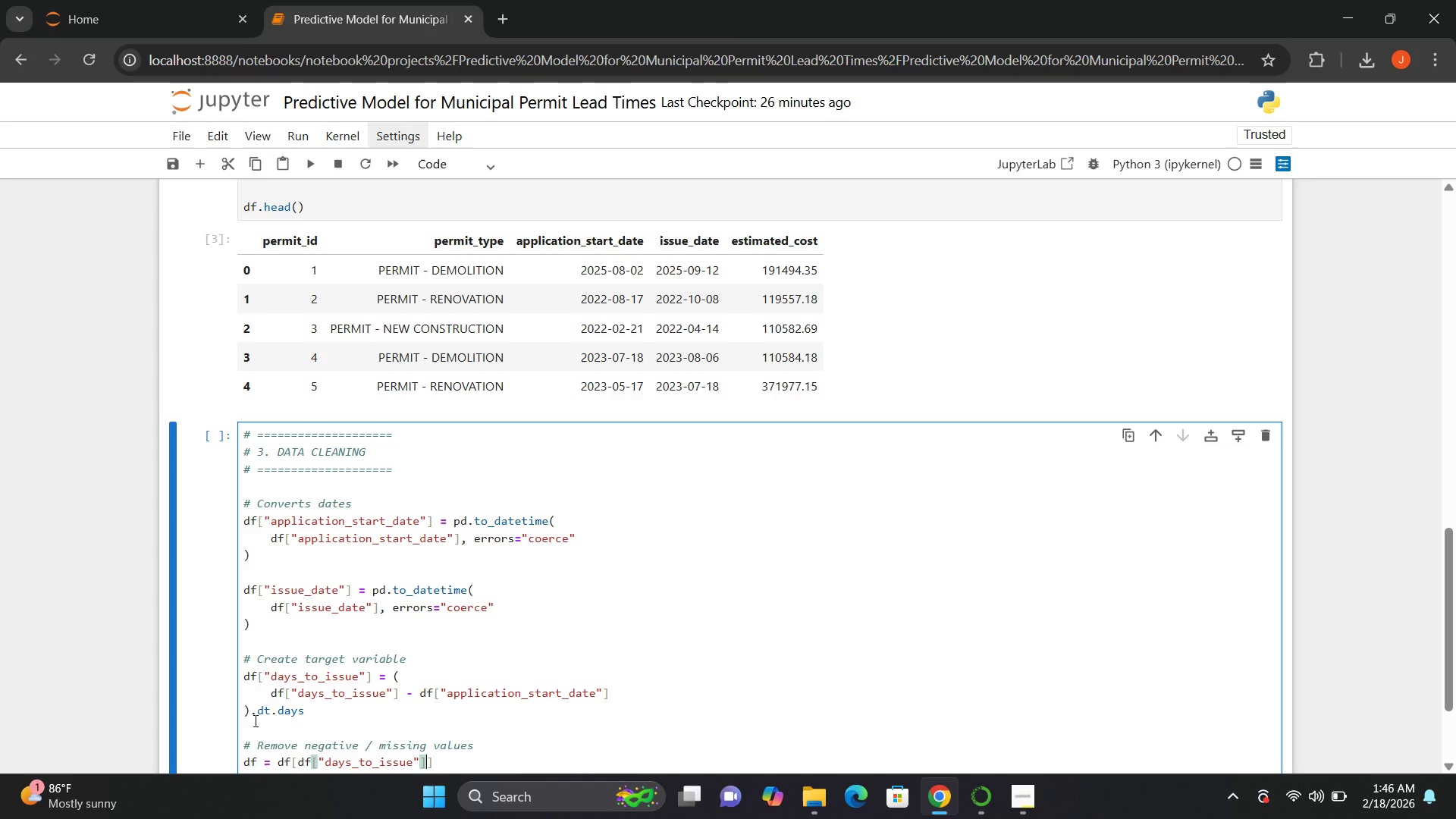 
key(Space)
 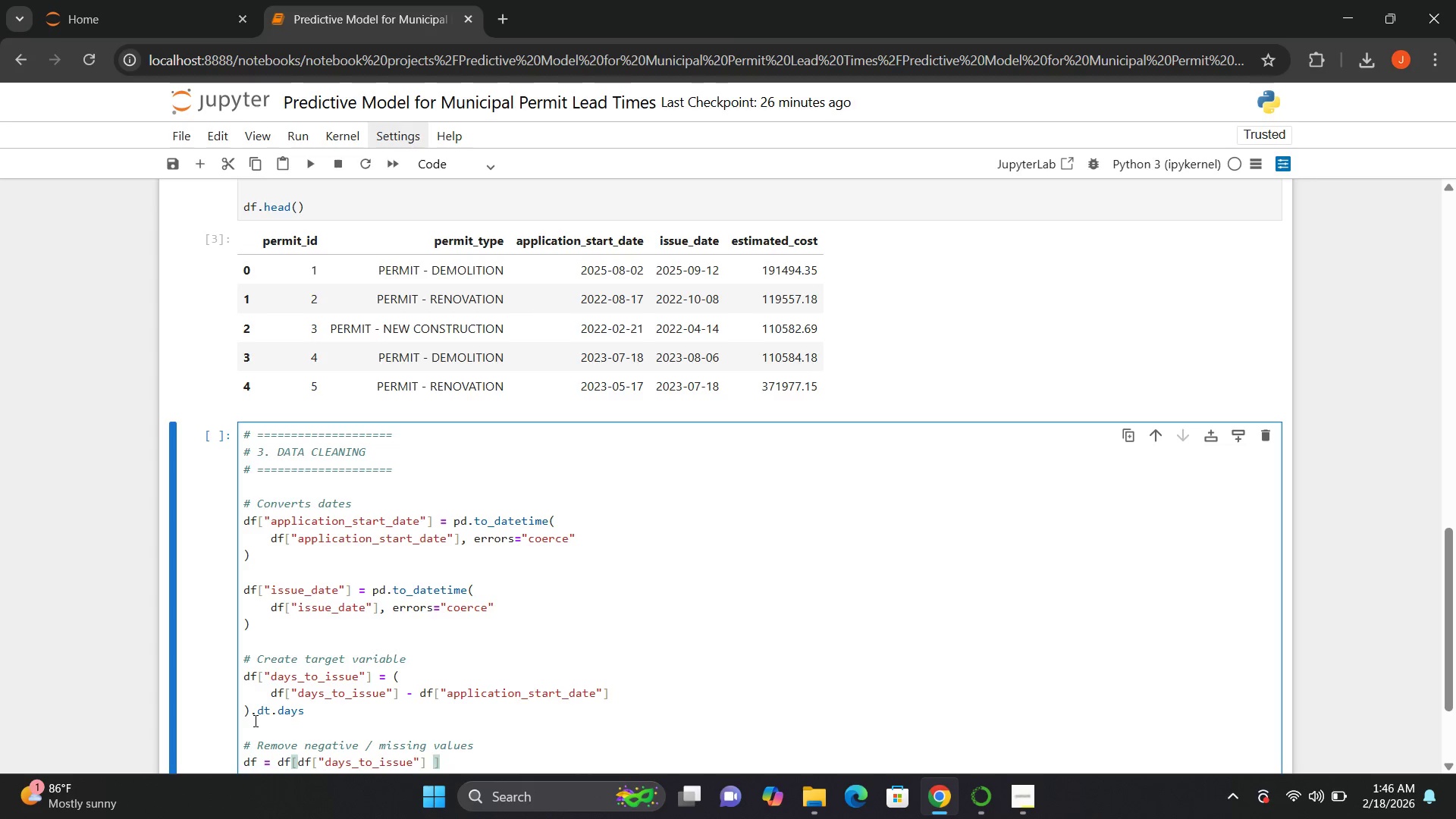 
key(Shift+Period)
 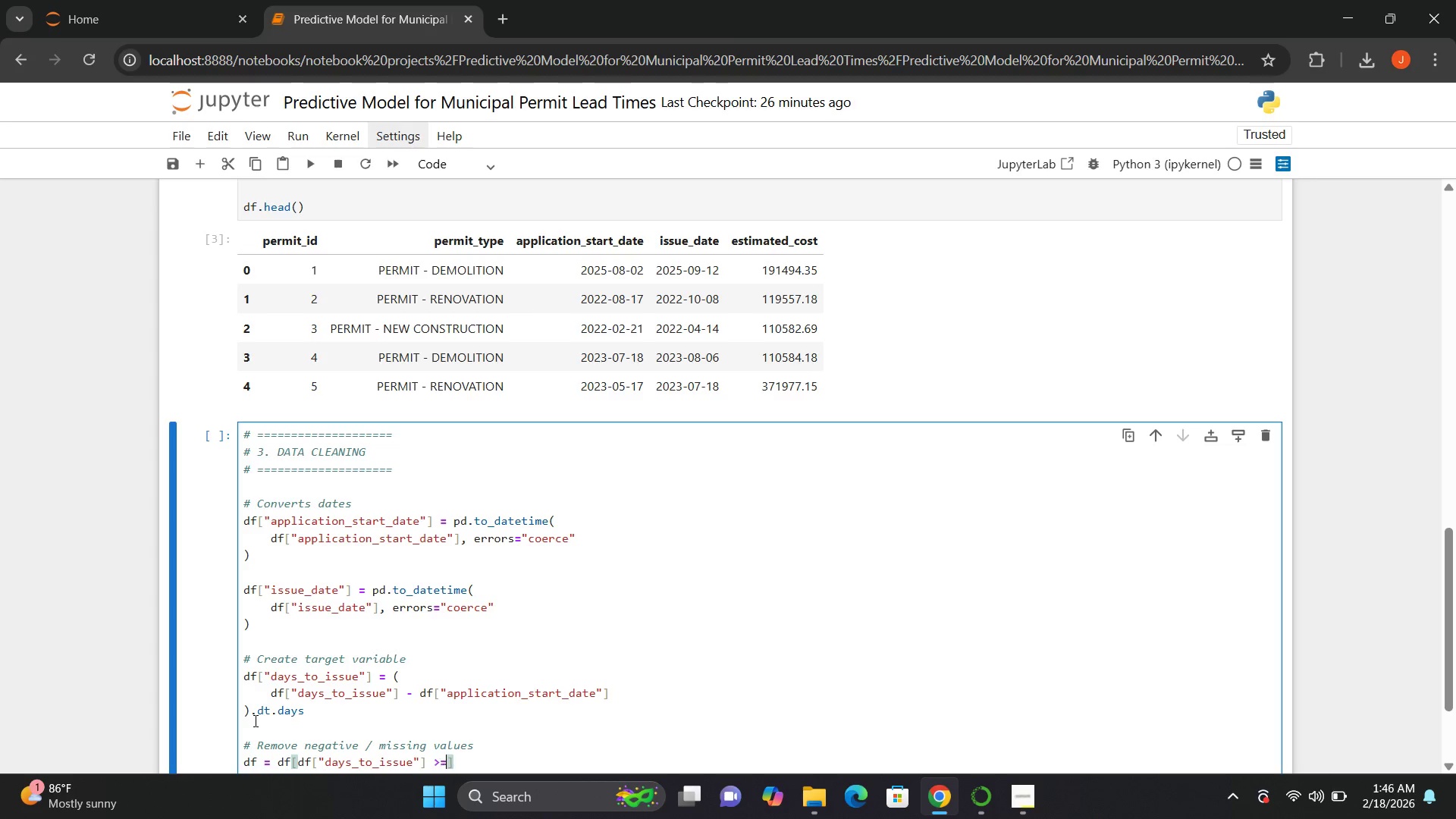 
key(Equal)
 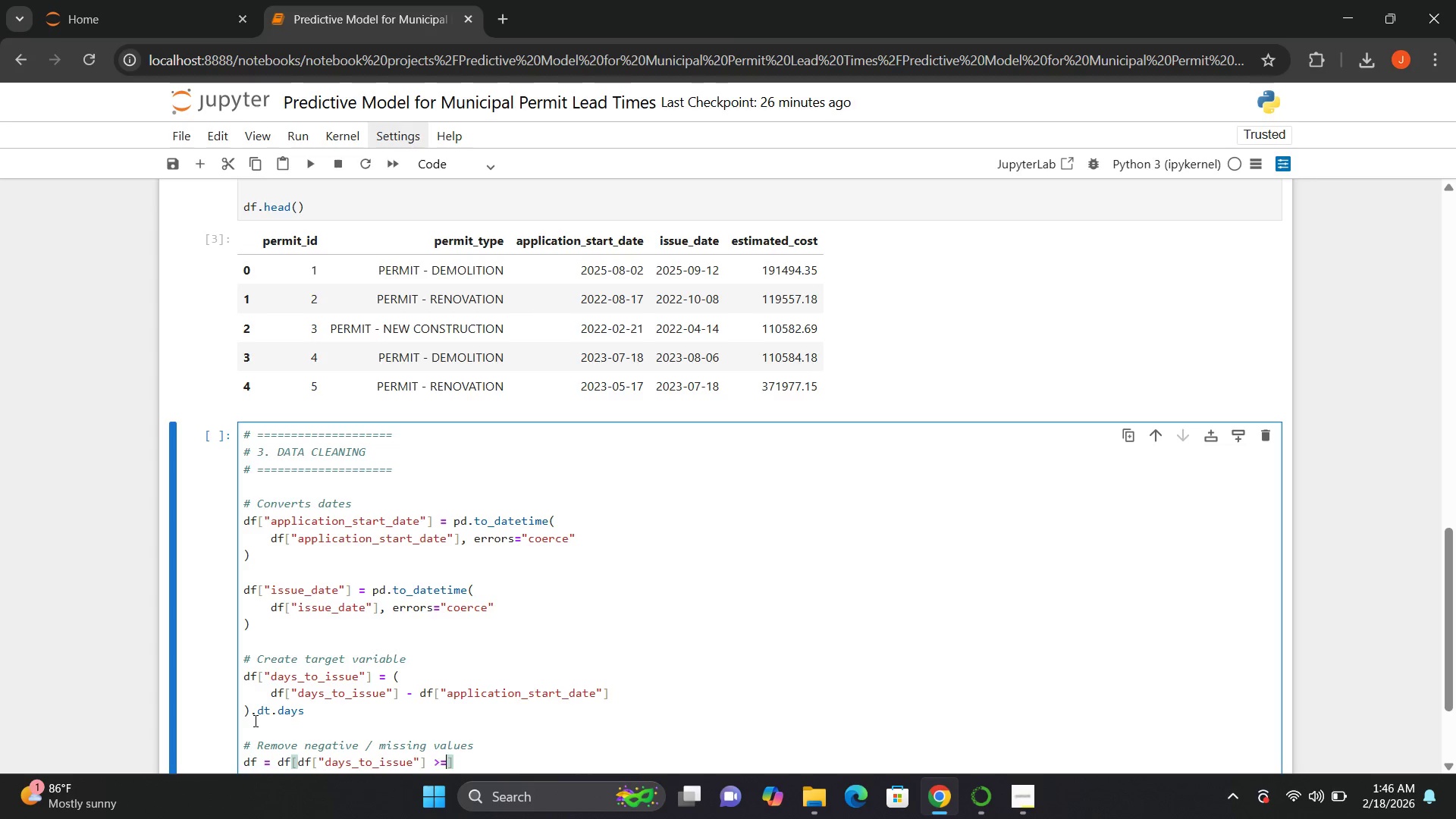 
key(Space)
 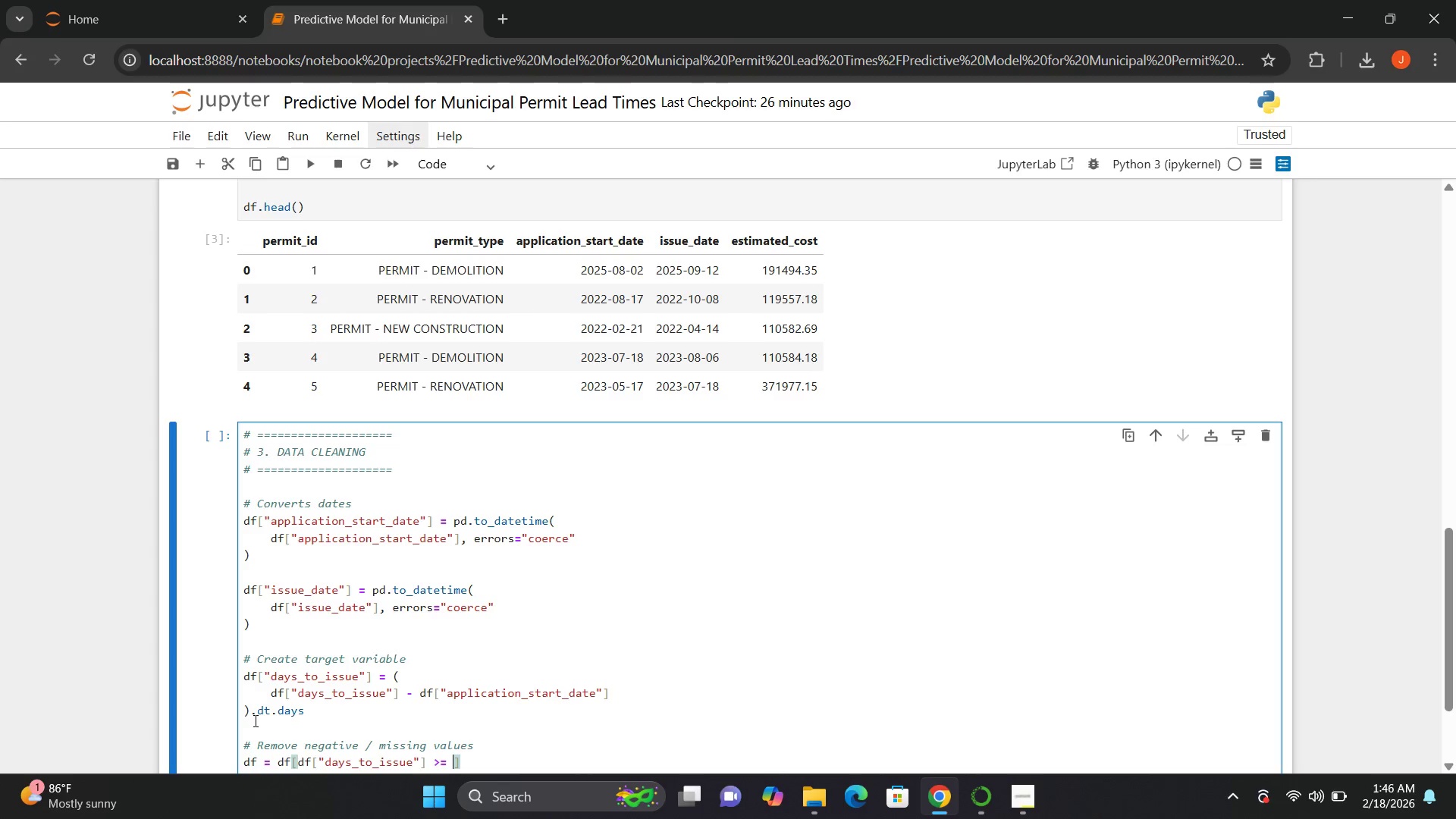 
key(0)
 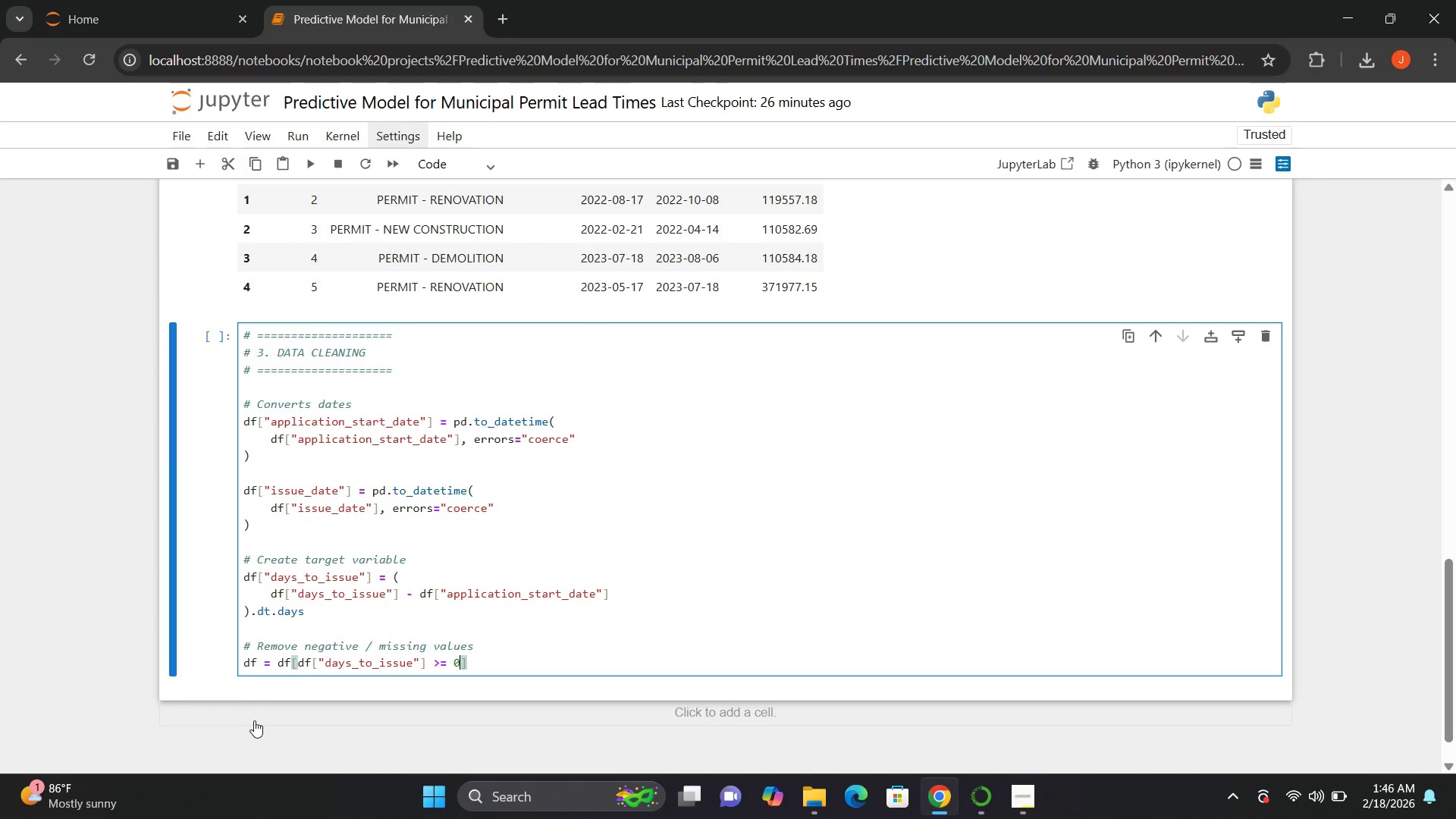 
wait(8.78)
 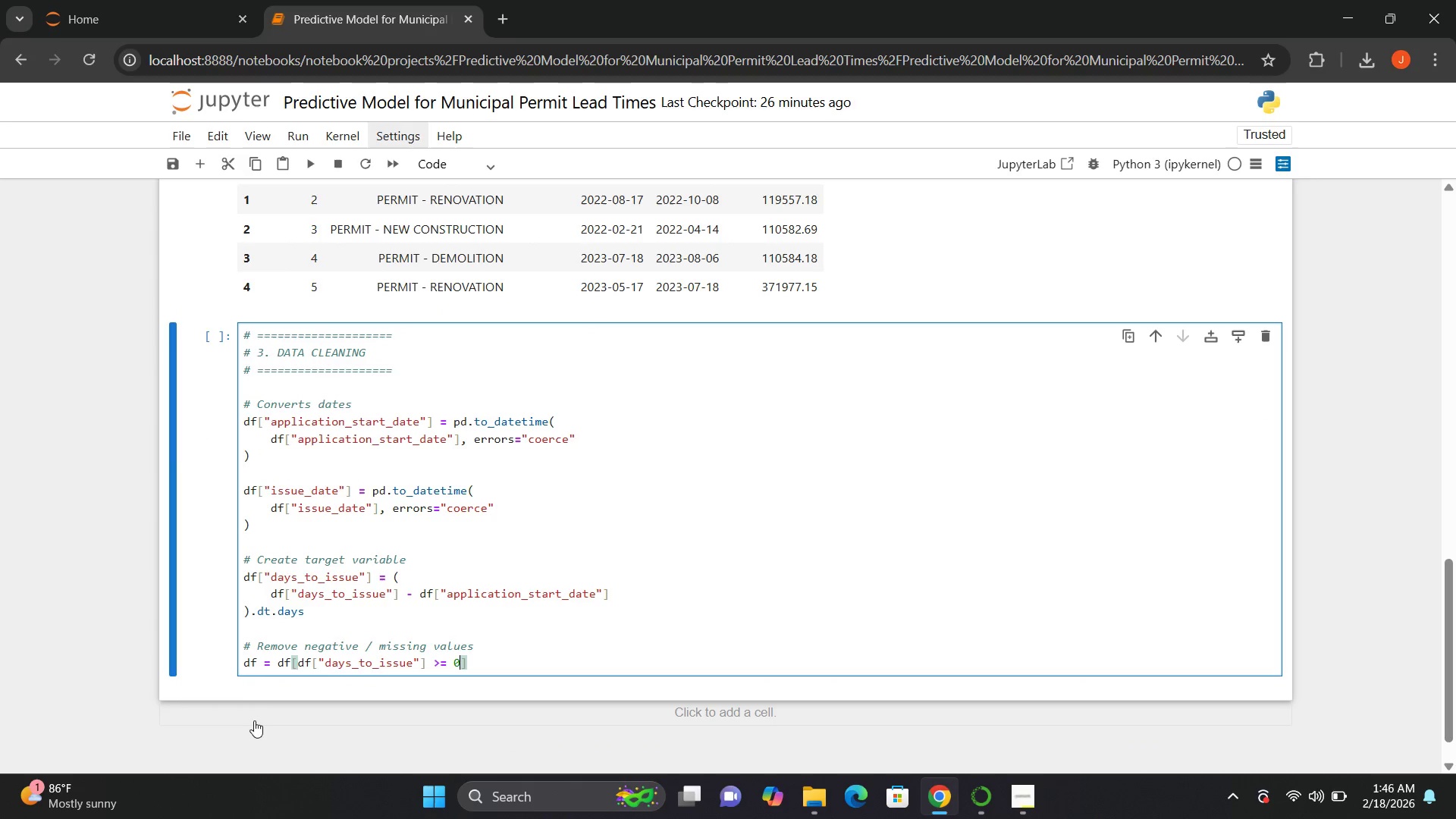 
left_click([469, 678])
 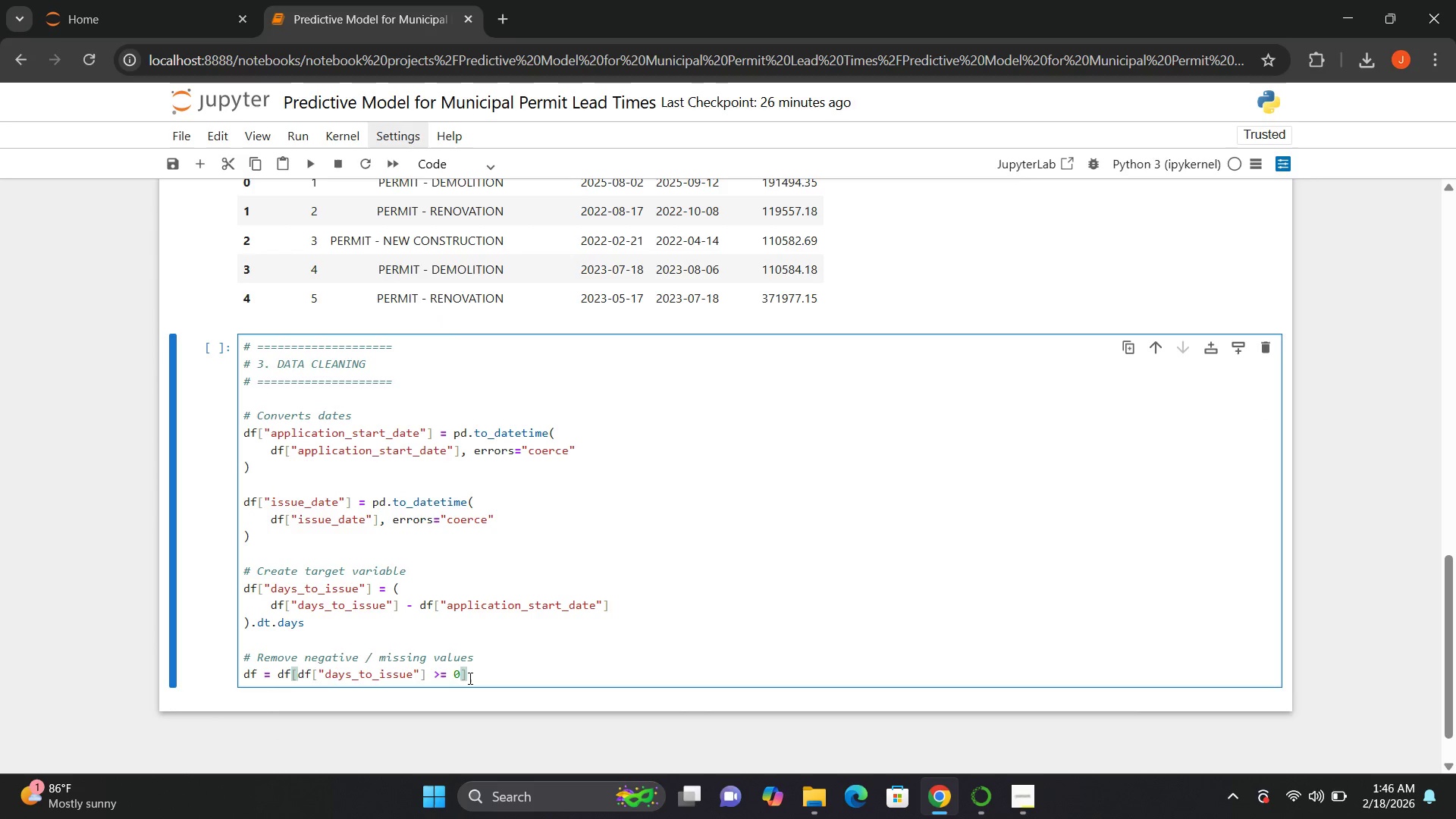 
key(Enter)
 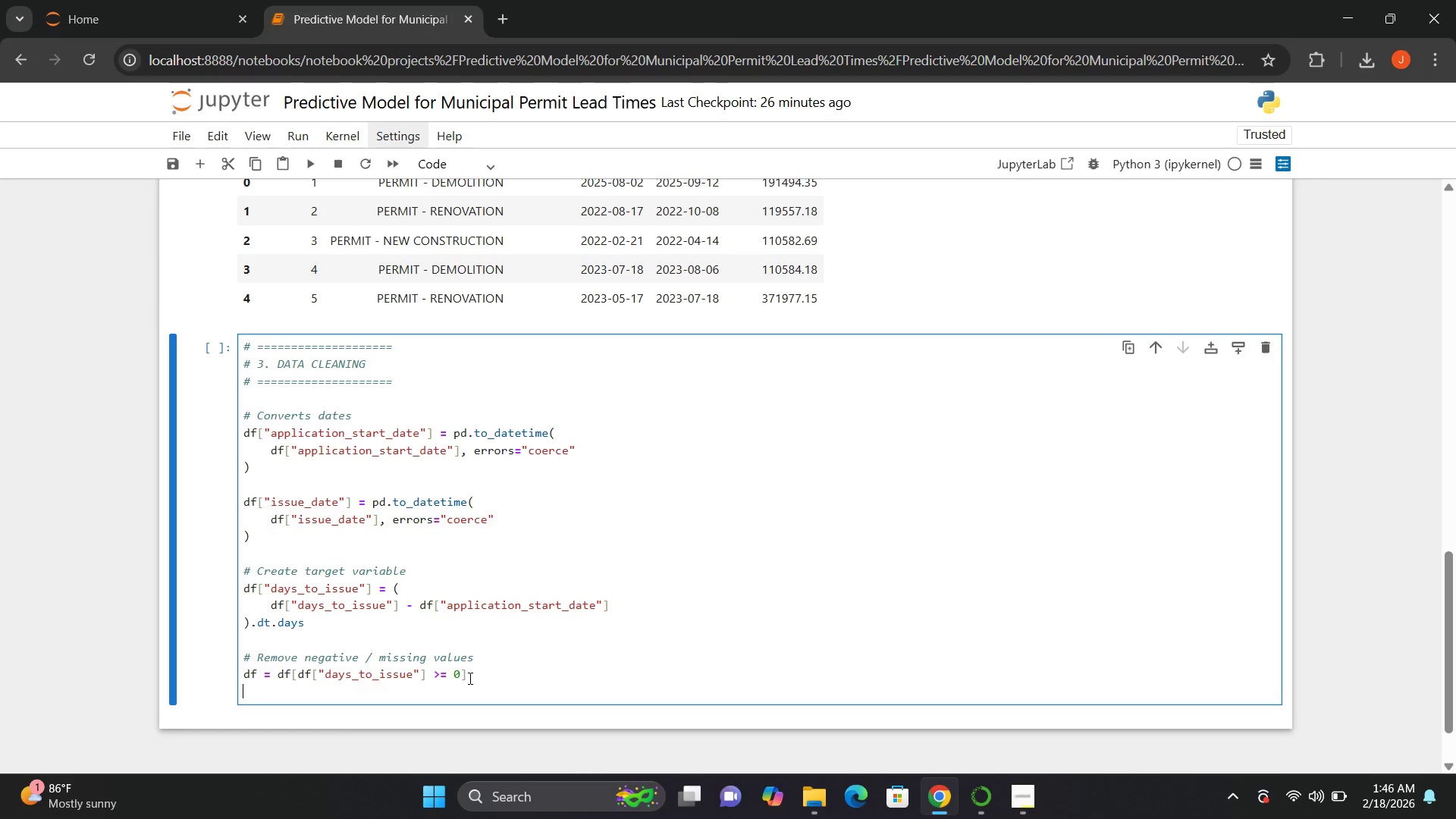 
key(Enter)
 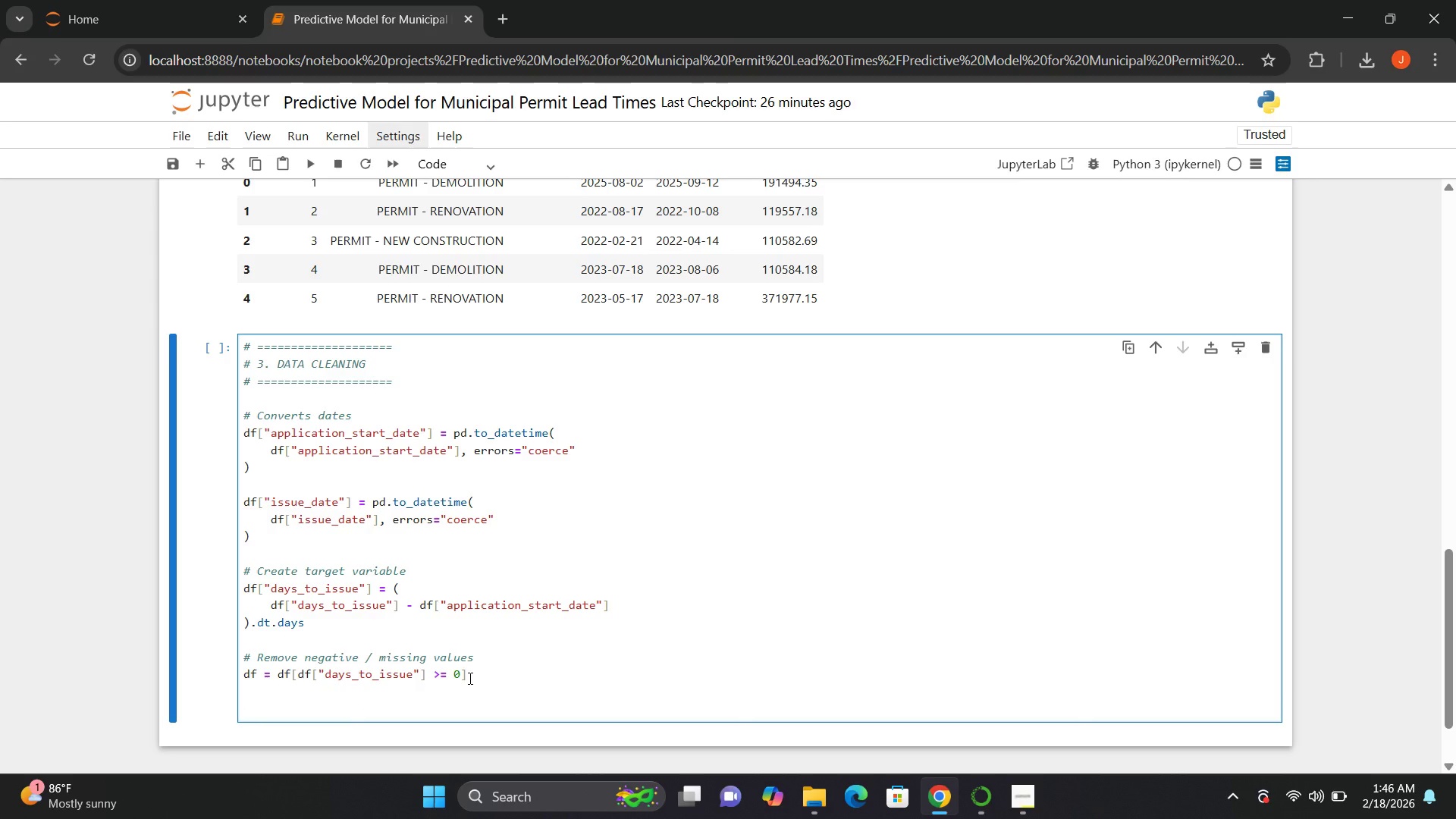 
type(# Sek)
key(Backspace)
type(lect relevant columns)
 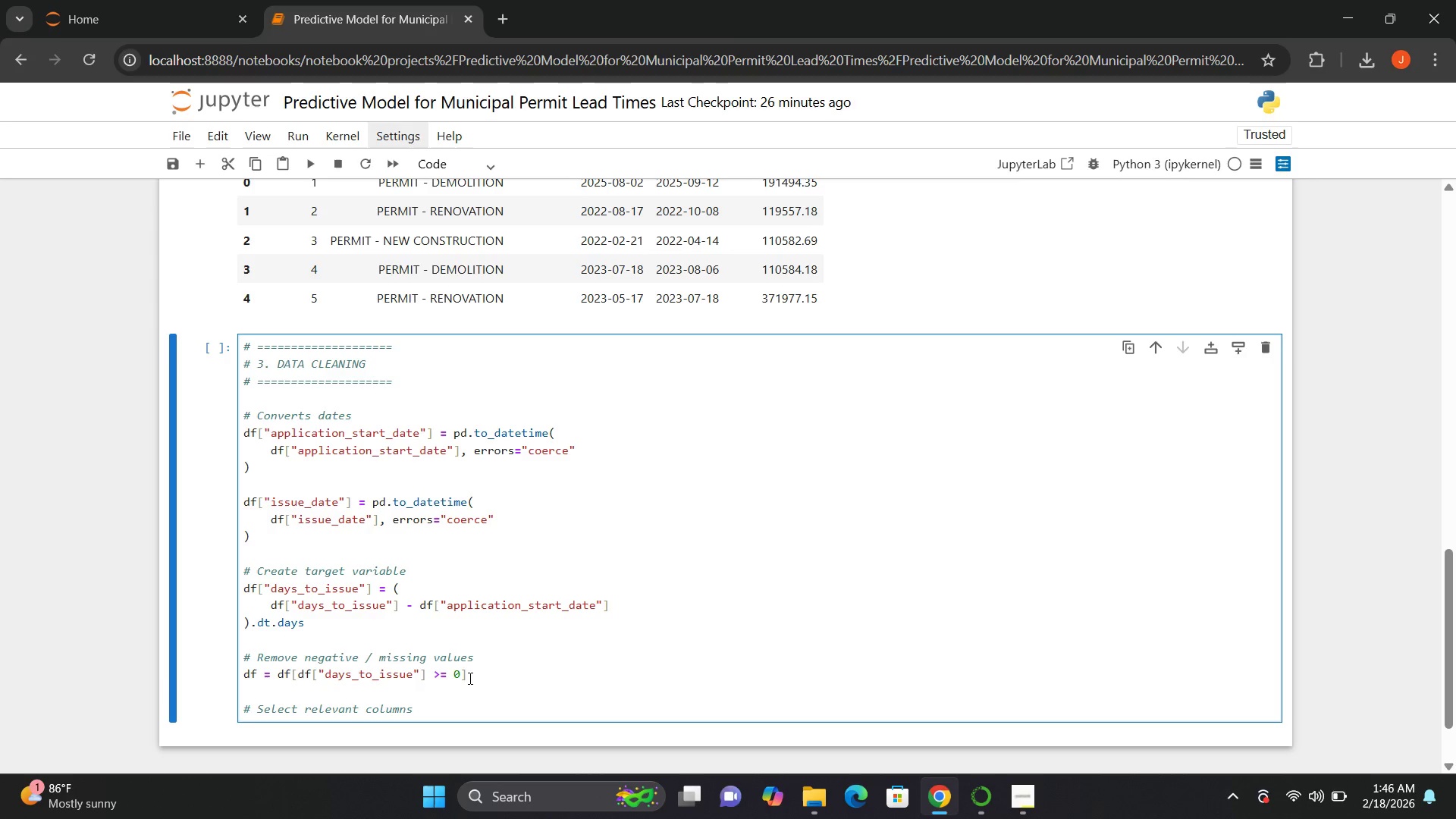 
key(Enter)
 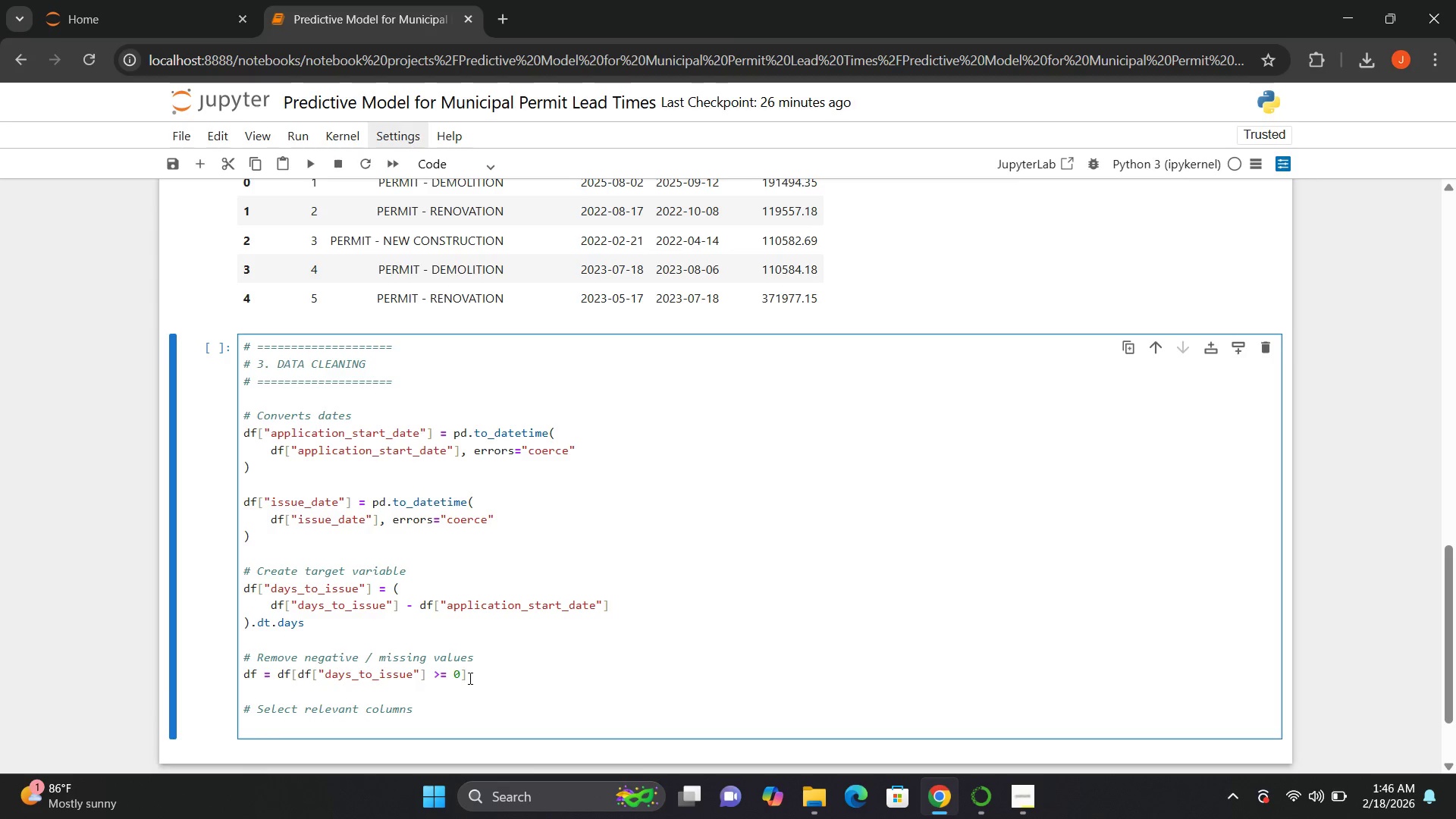 
type(df = df{})
key(Backspace)
key(Backspace)
type([])
 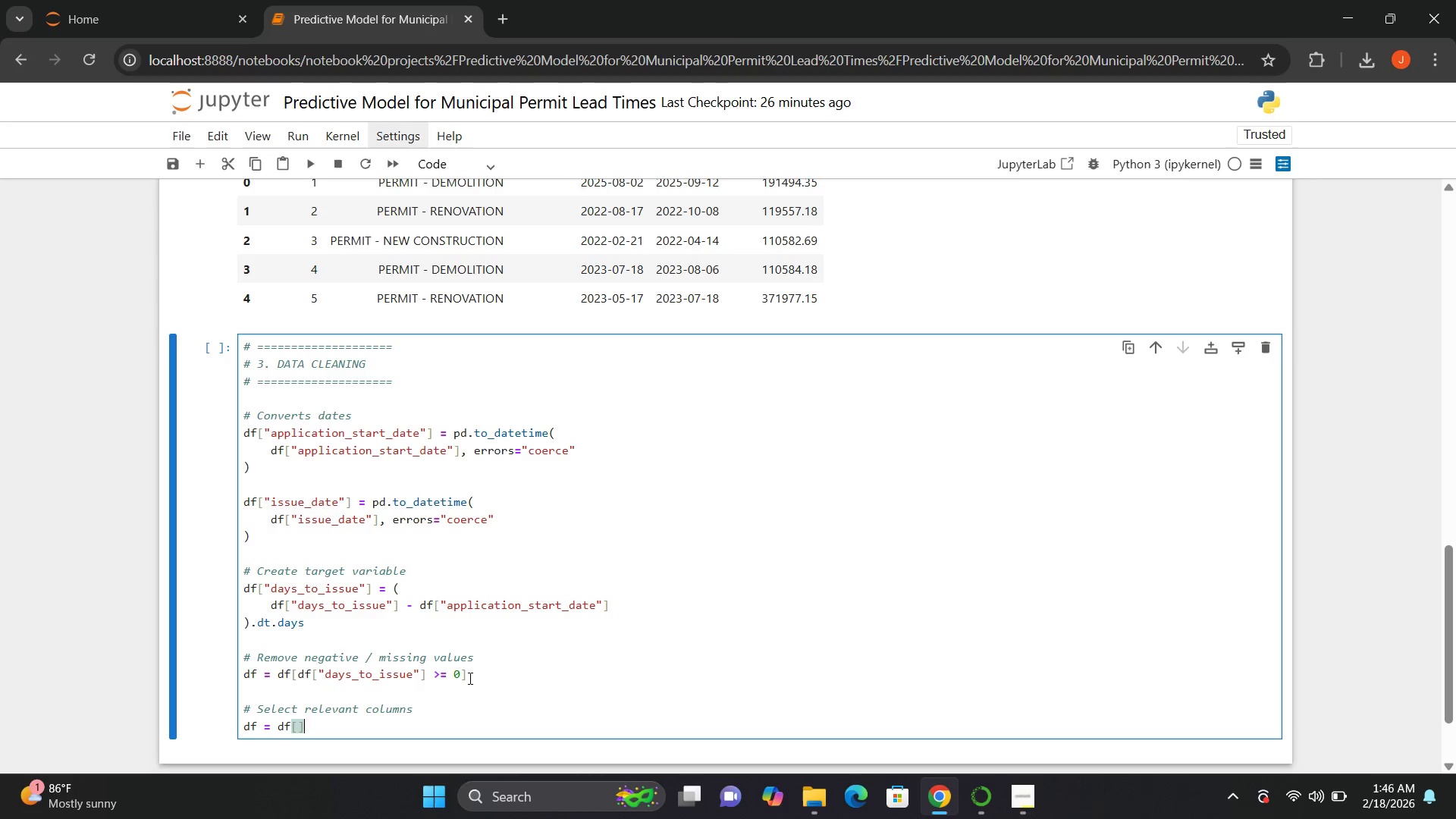 
key(ArrowLeft)
 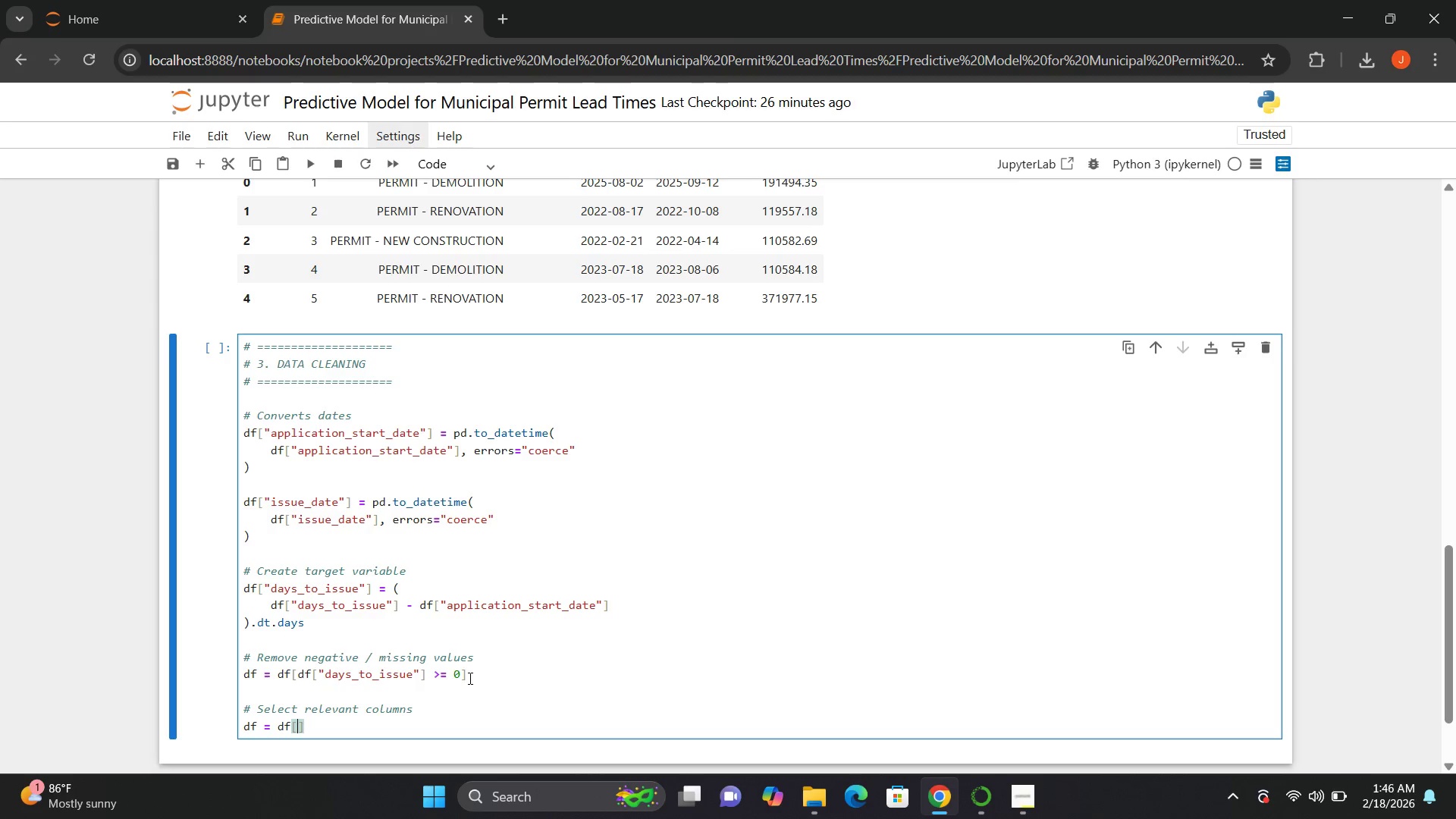 
key(Enter)
 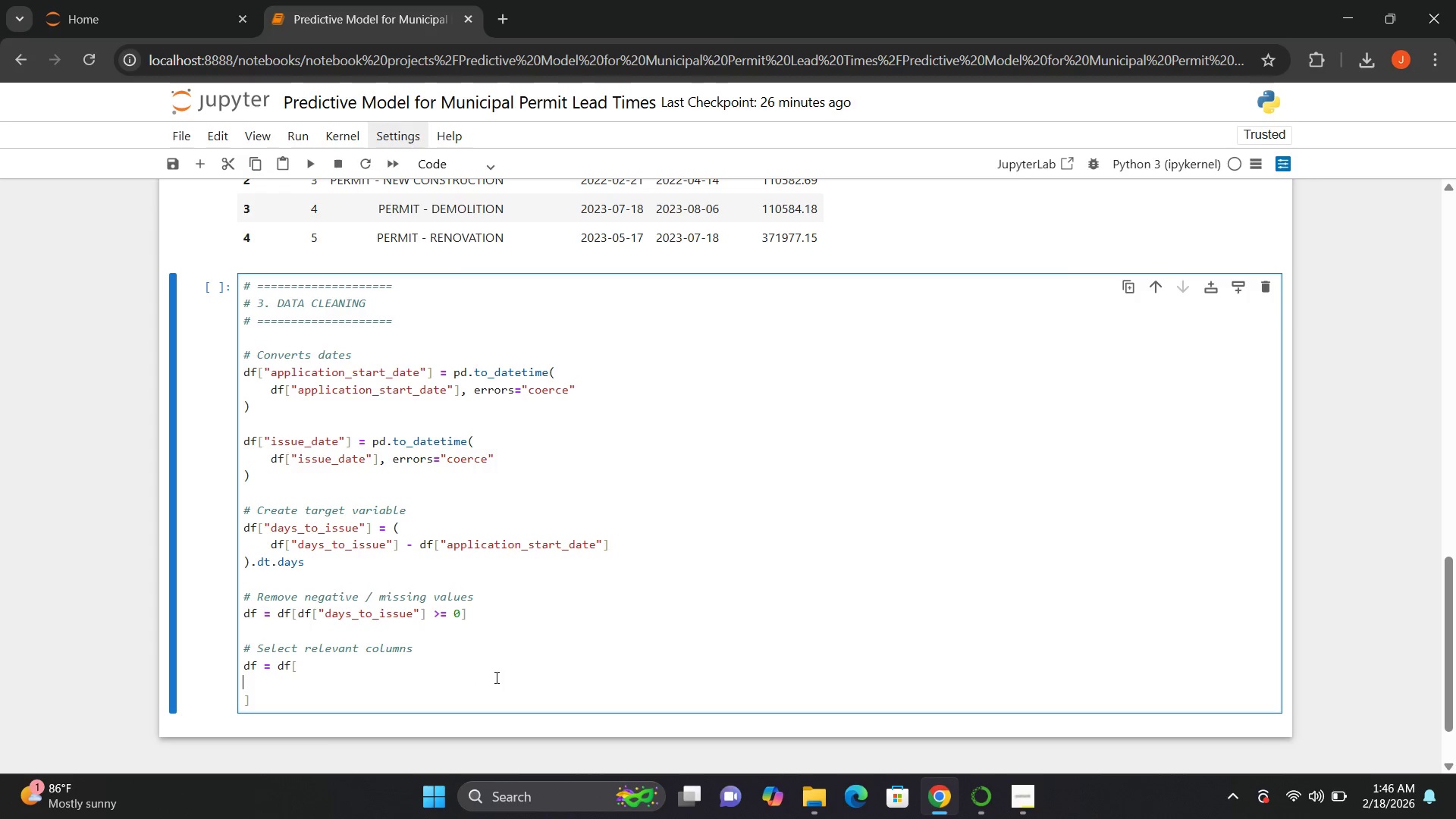 
key(Space)
 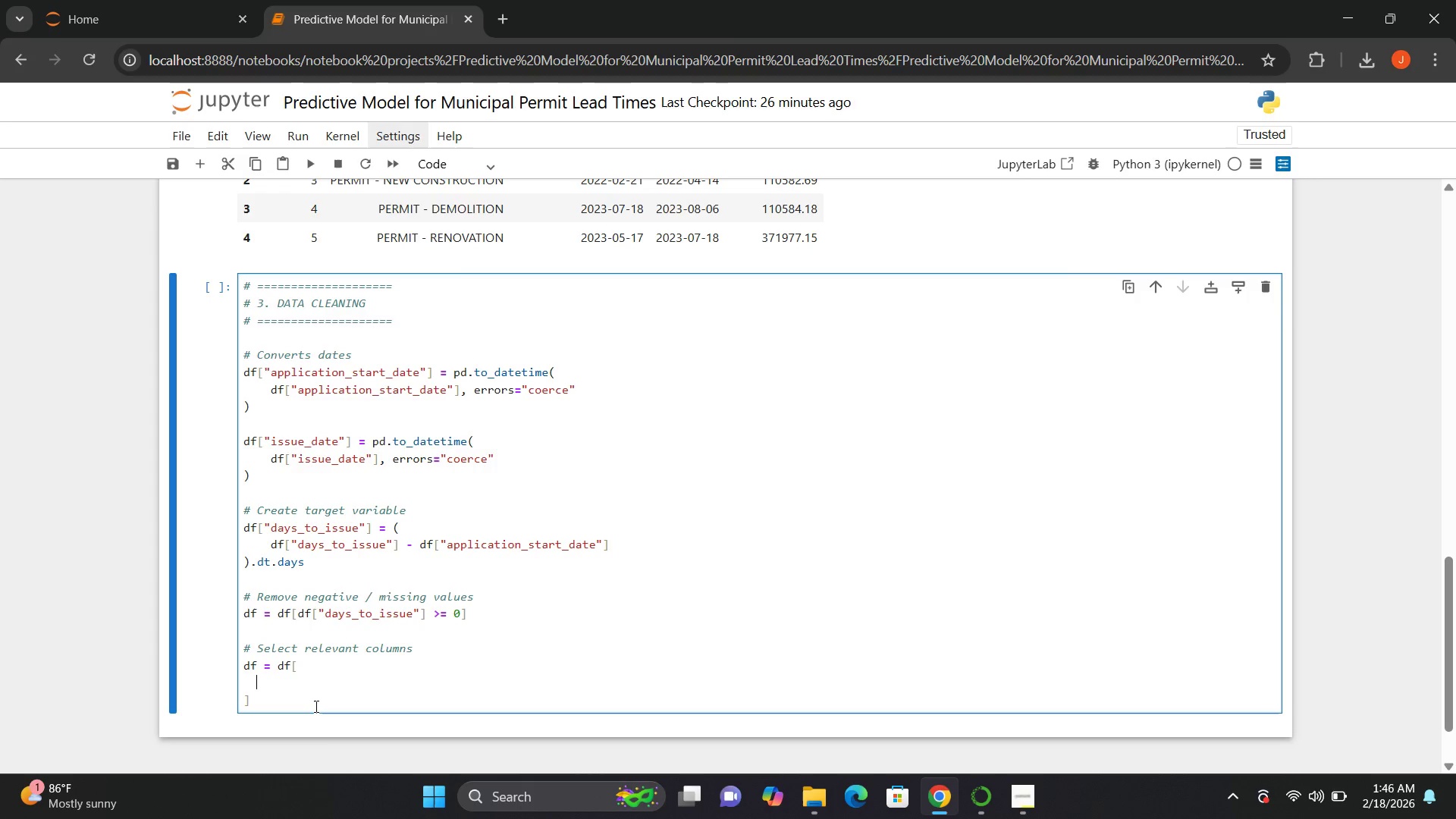 
key(Space)
 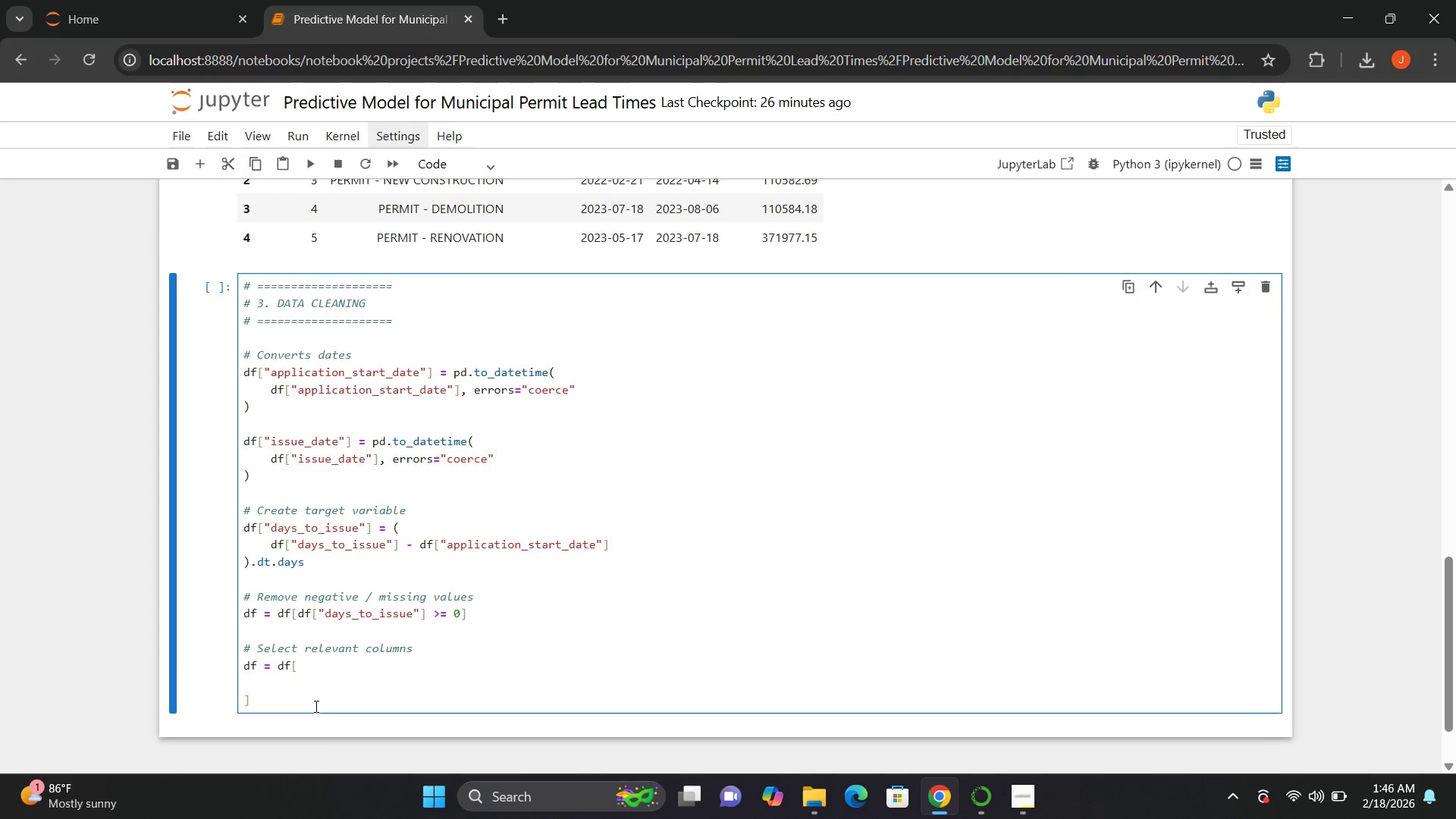 
key(Space)
 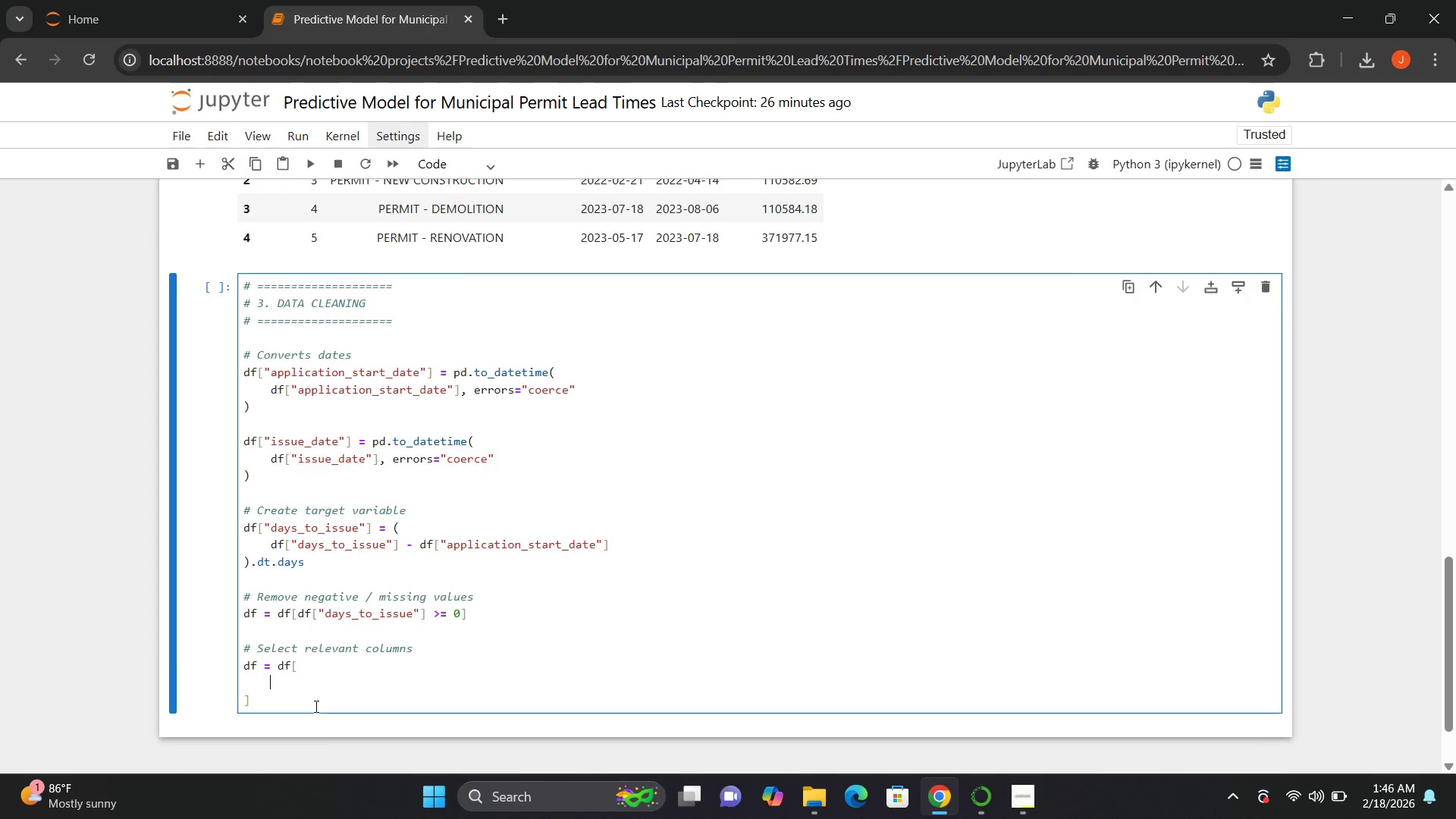 
key(Space)
 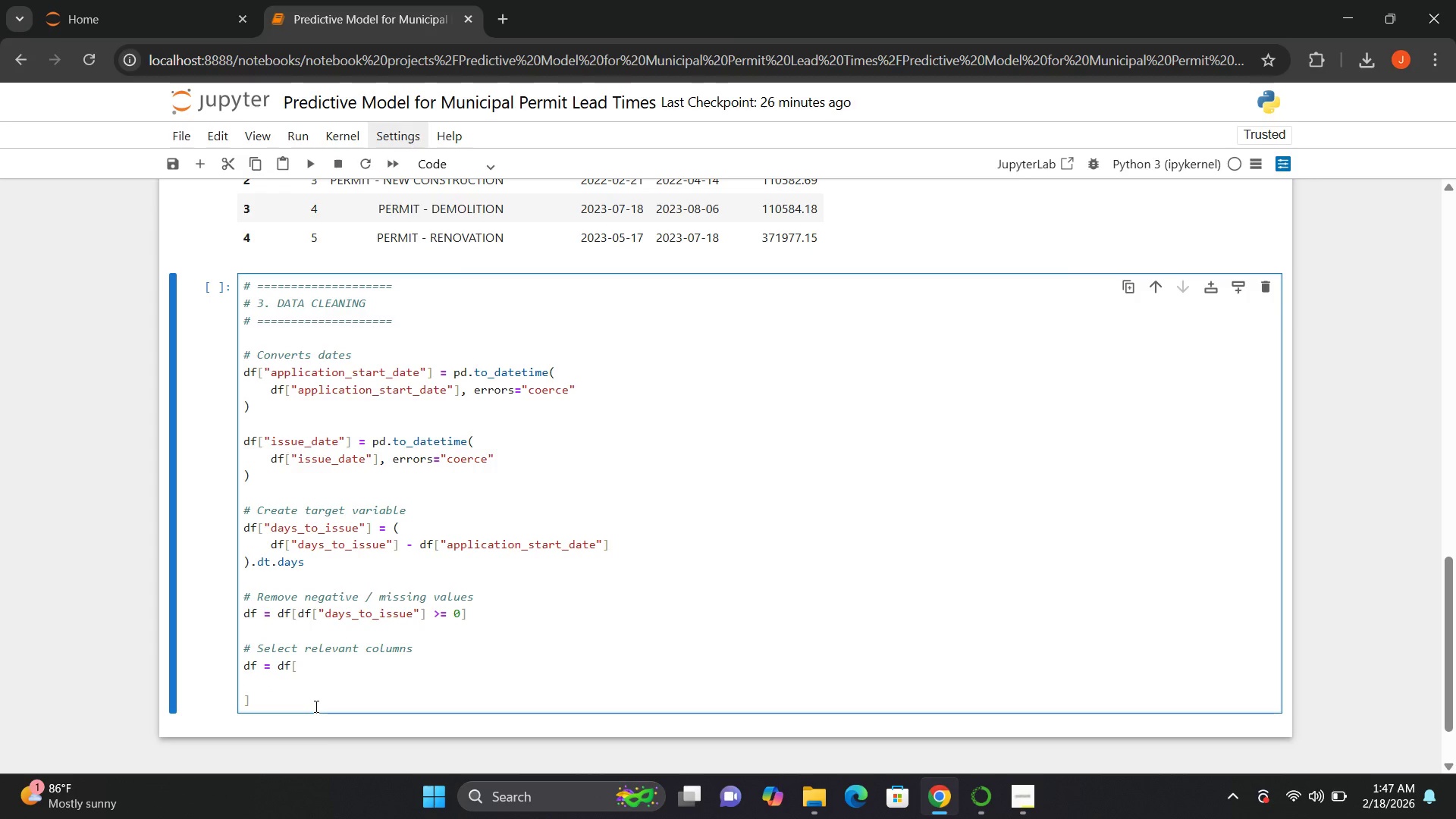 
key(BracketLeft)
 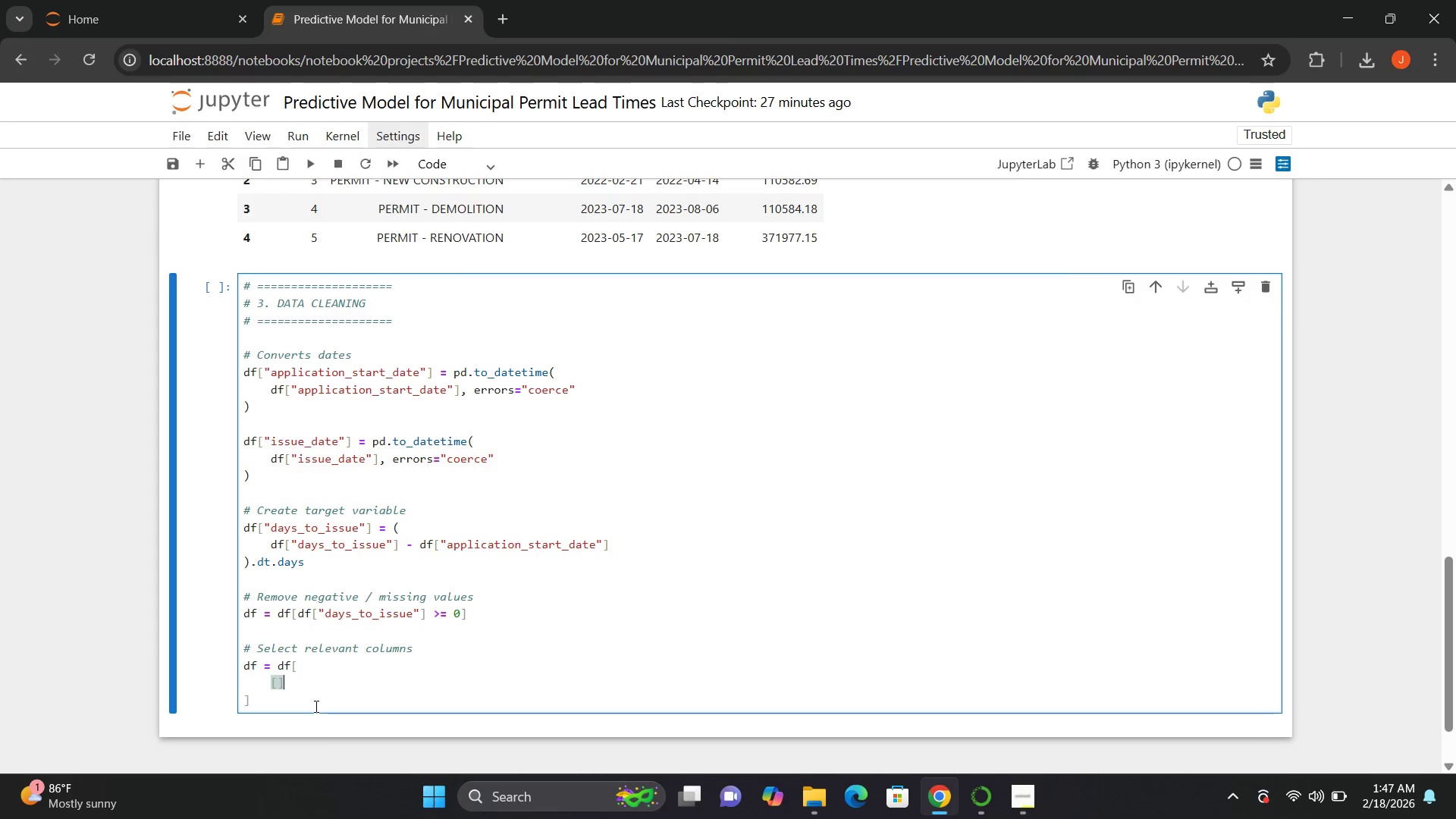 
key(BracketRight)
 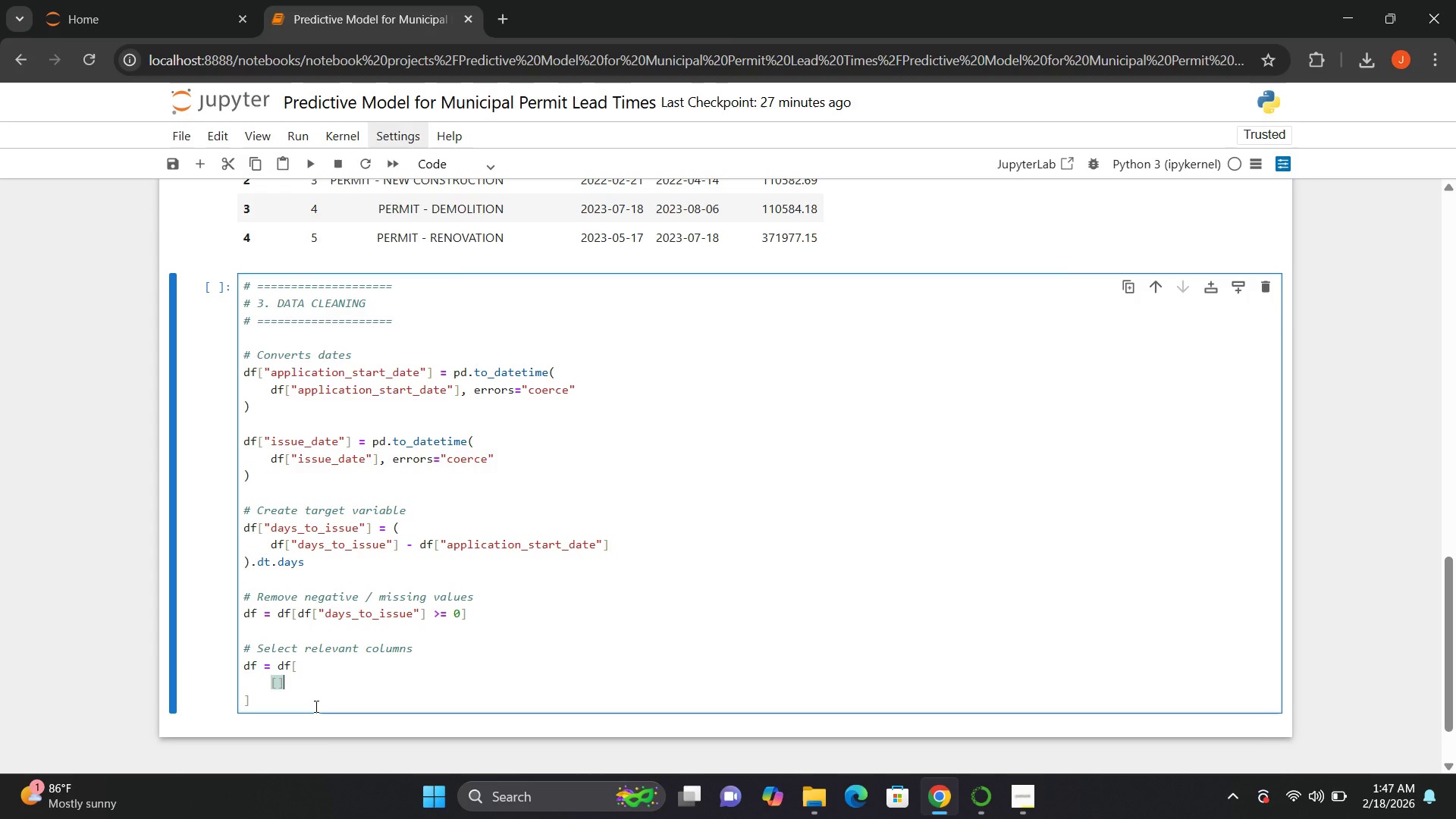 
key(ArrowLeft)
 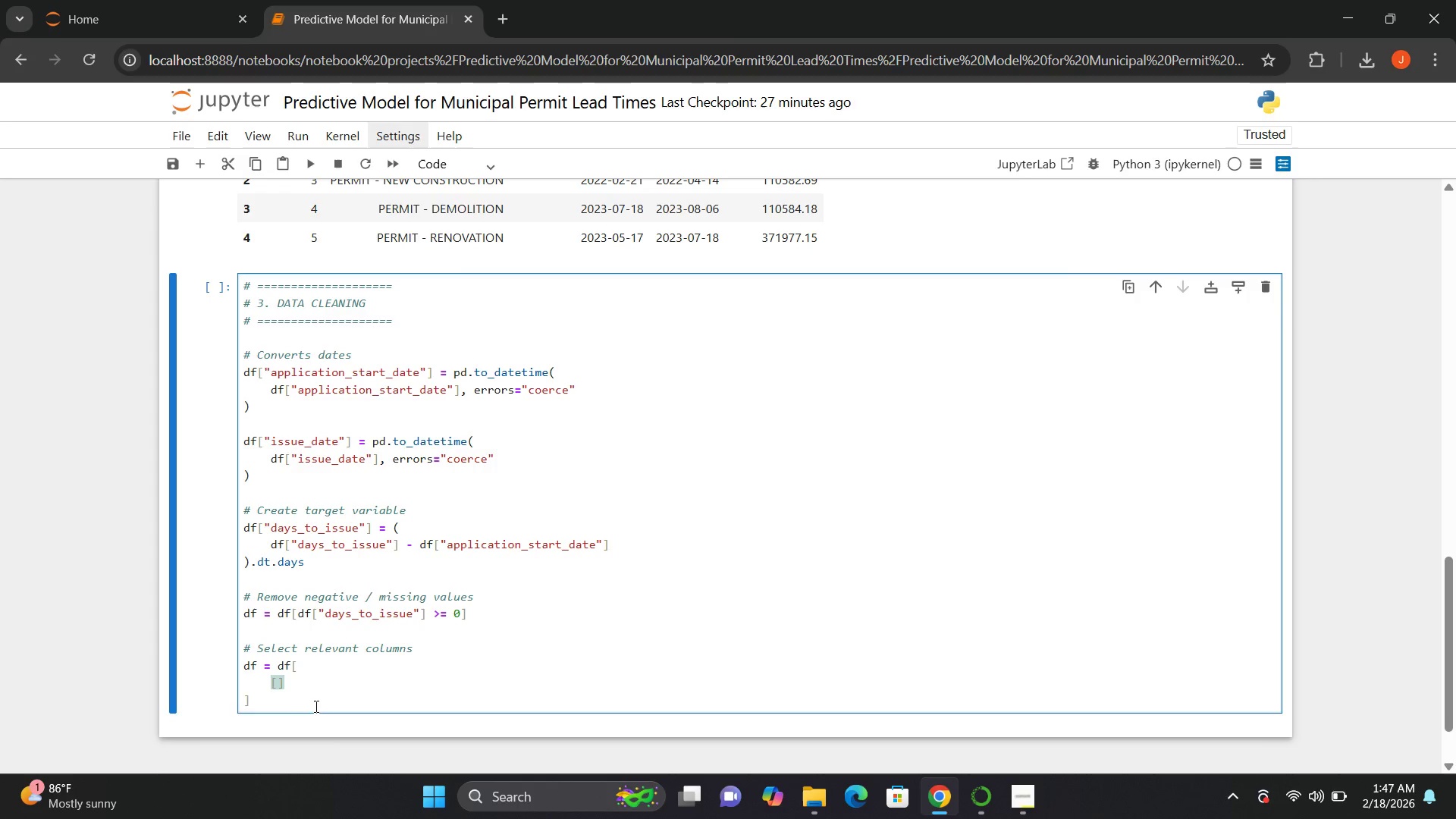 
key(Enter)
 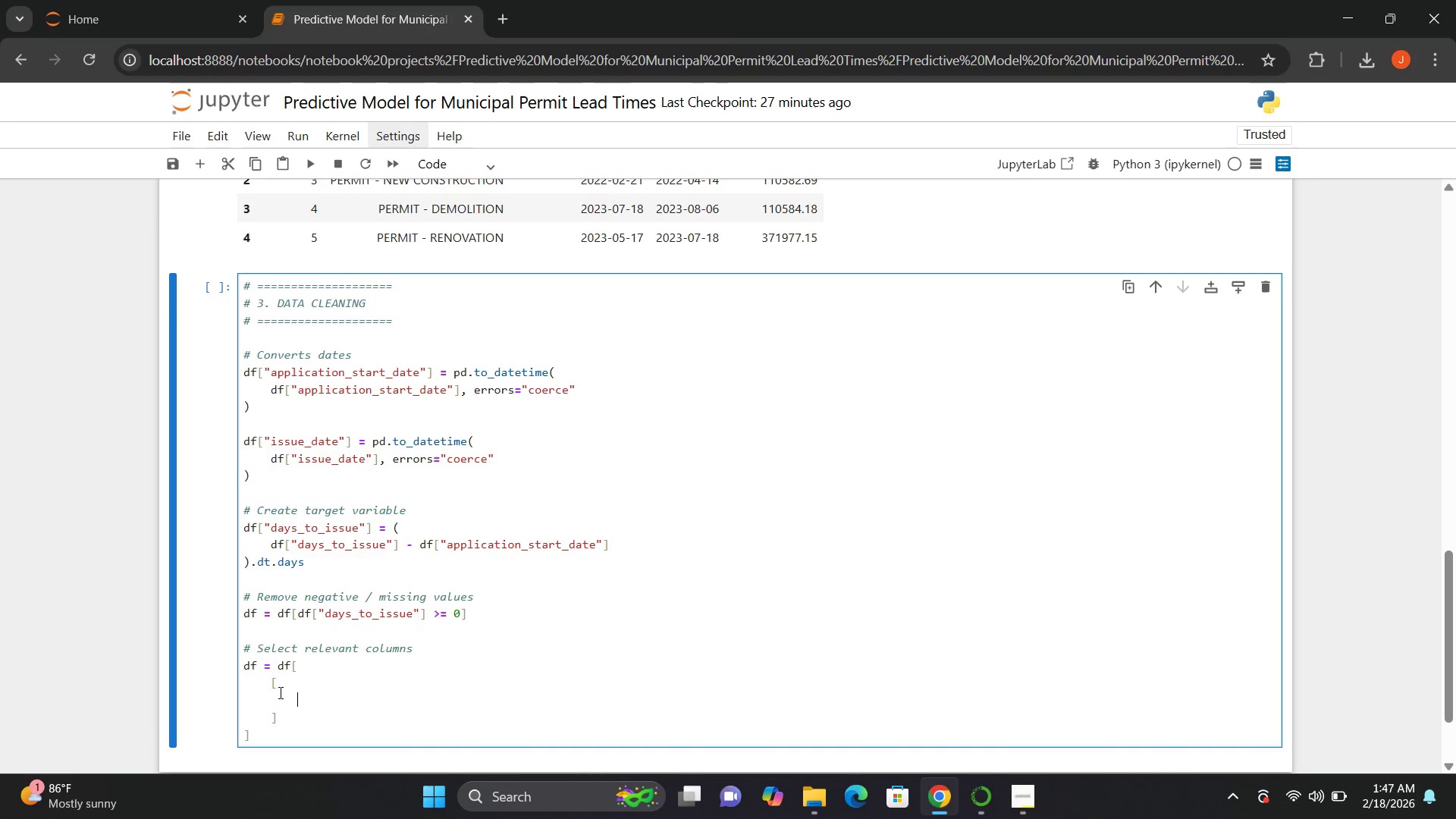 
key(Shift+Quote)
 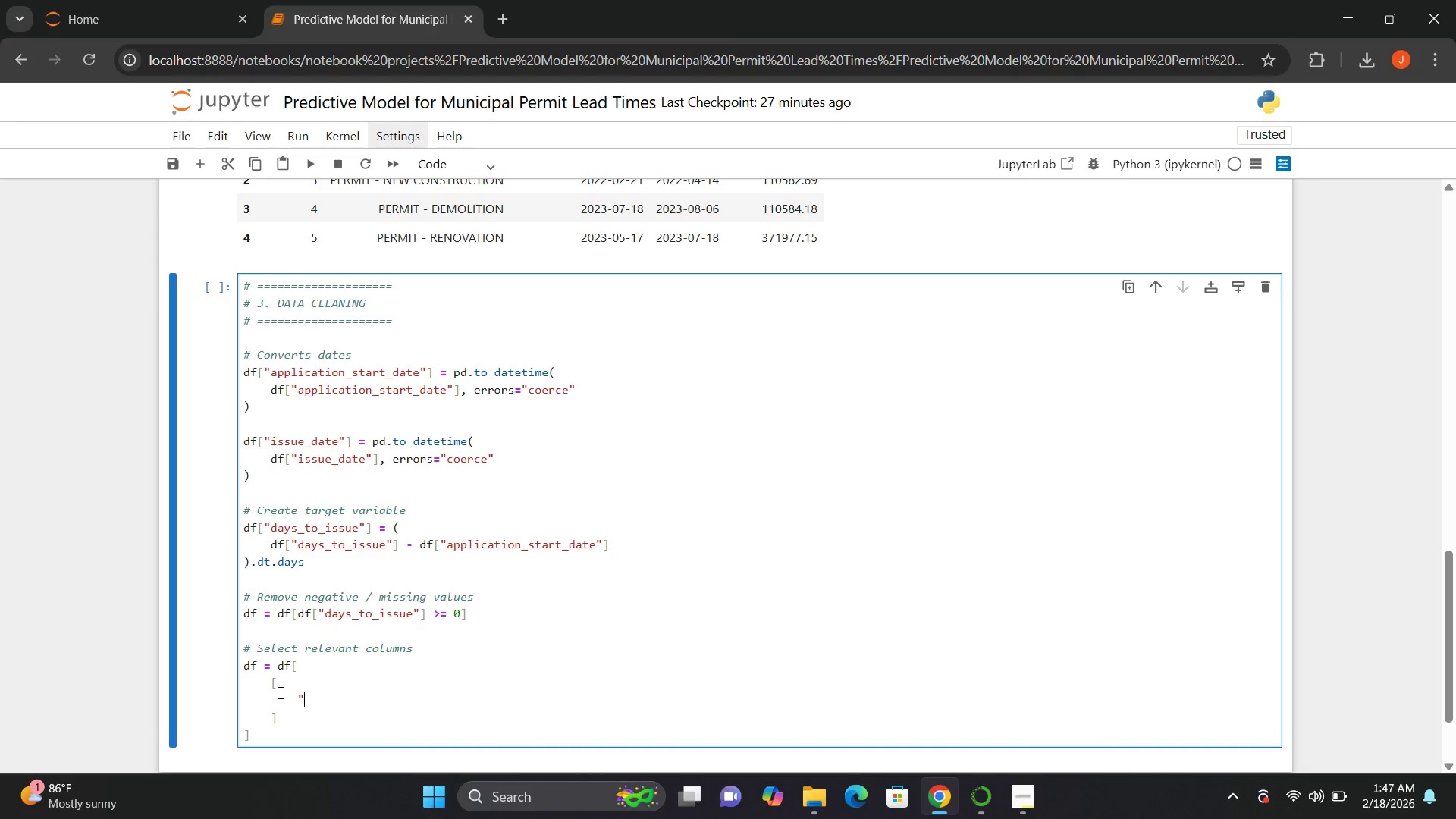 
key(Shift+Quote)
 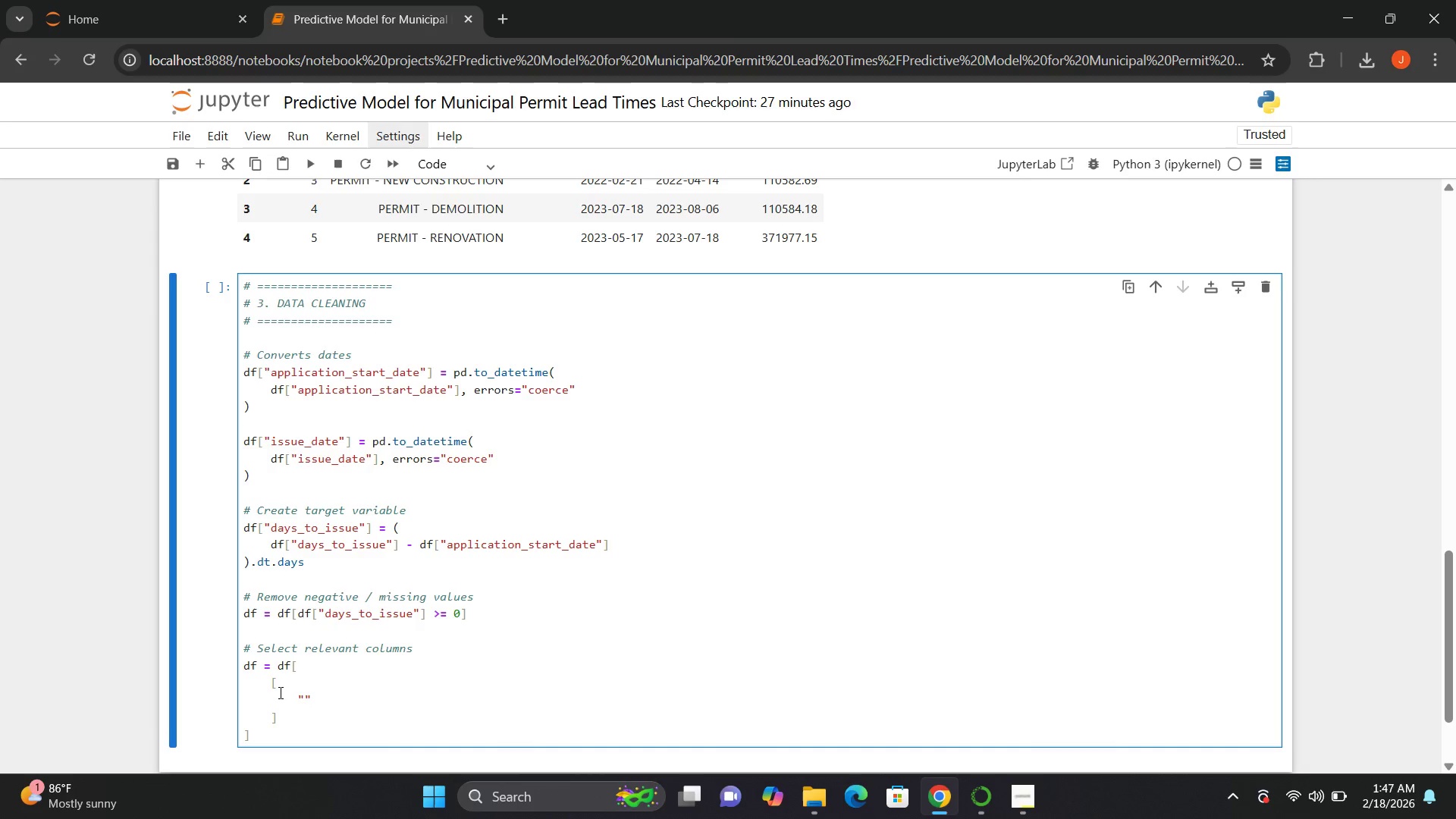 
key(ArrowLeft)
 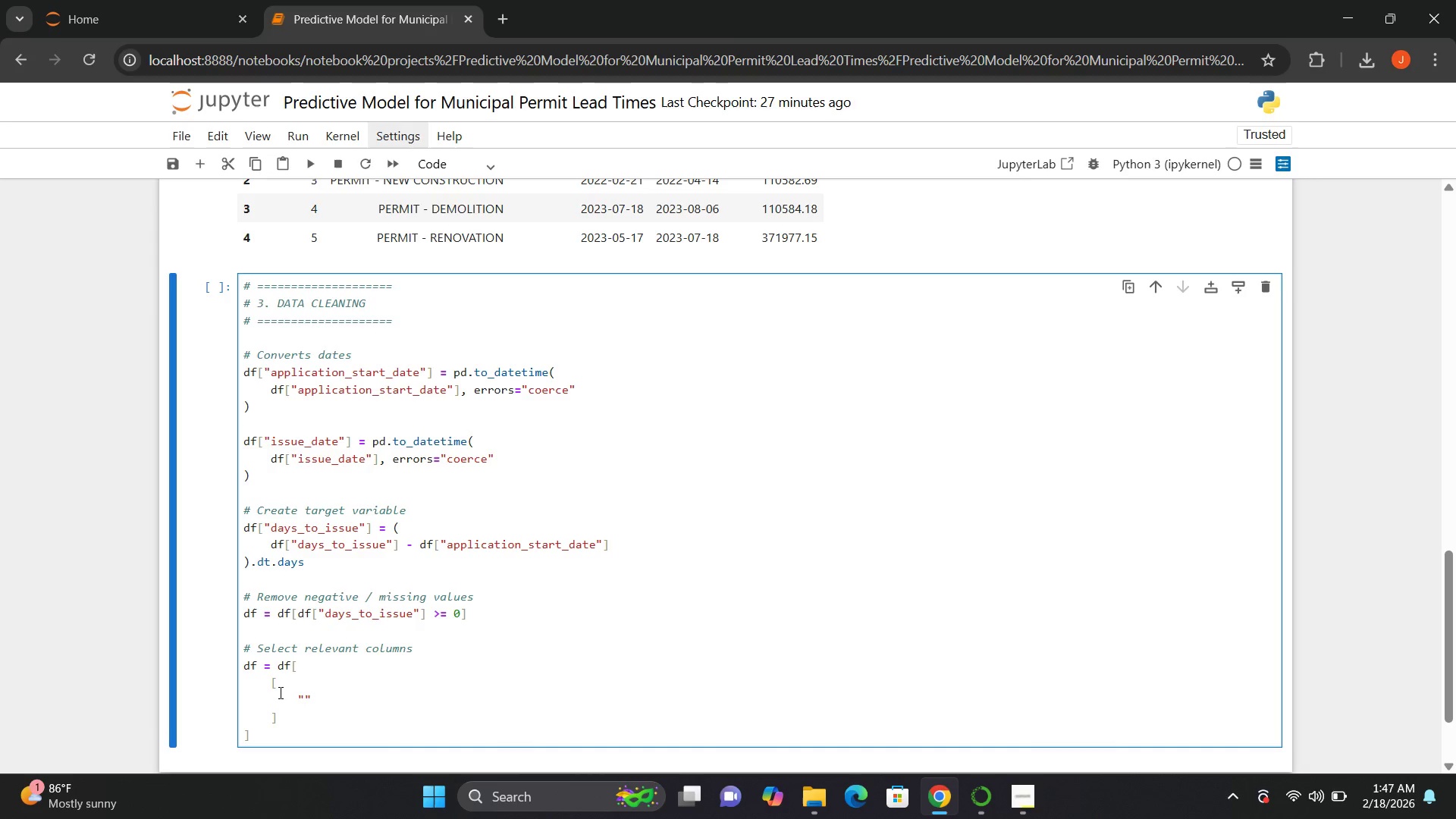 
type(permit_type)
 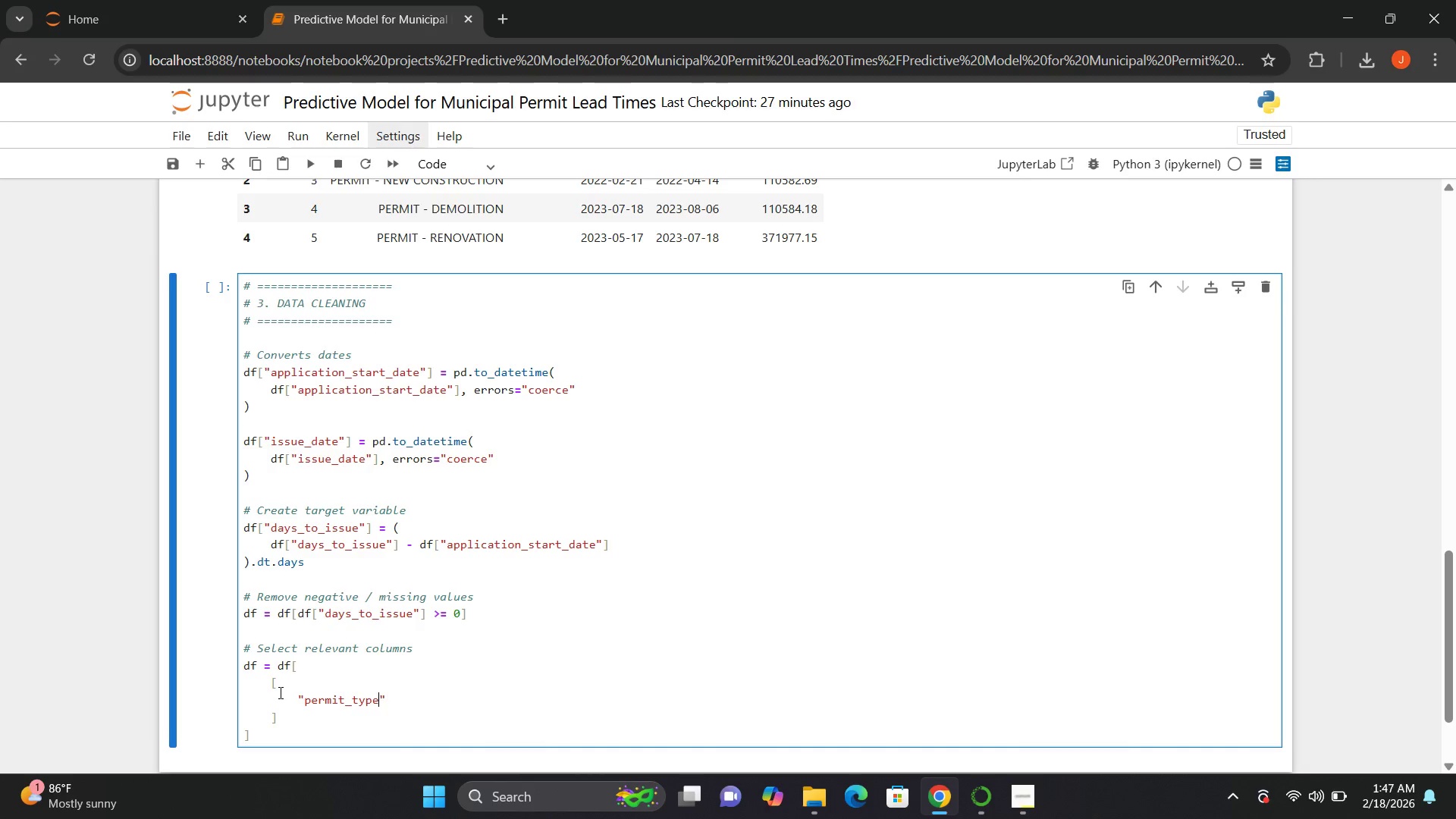 
key(ArrowRight)
 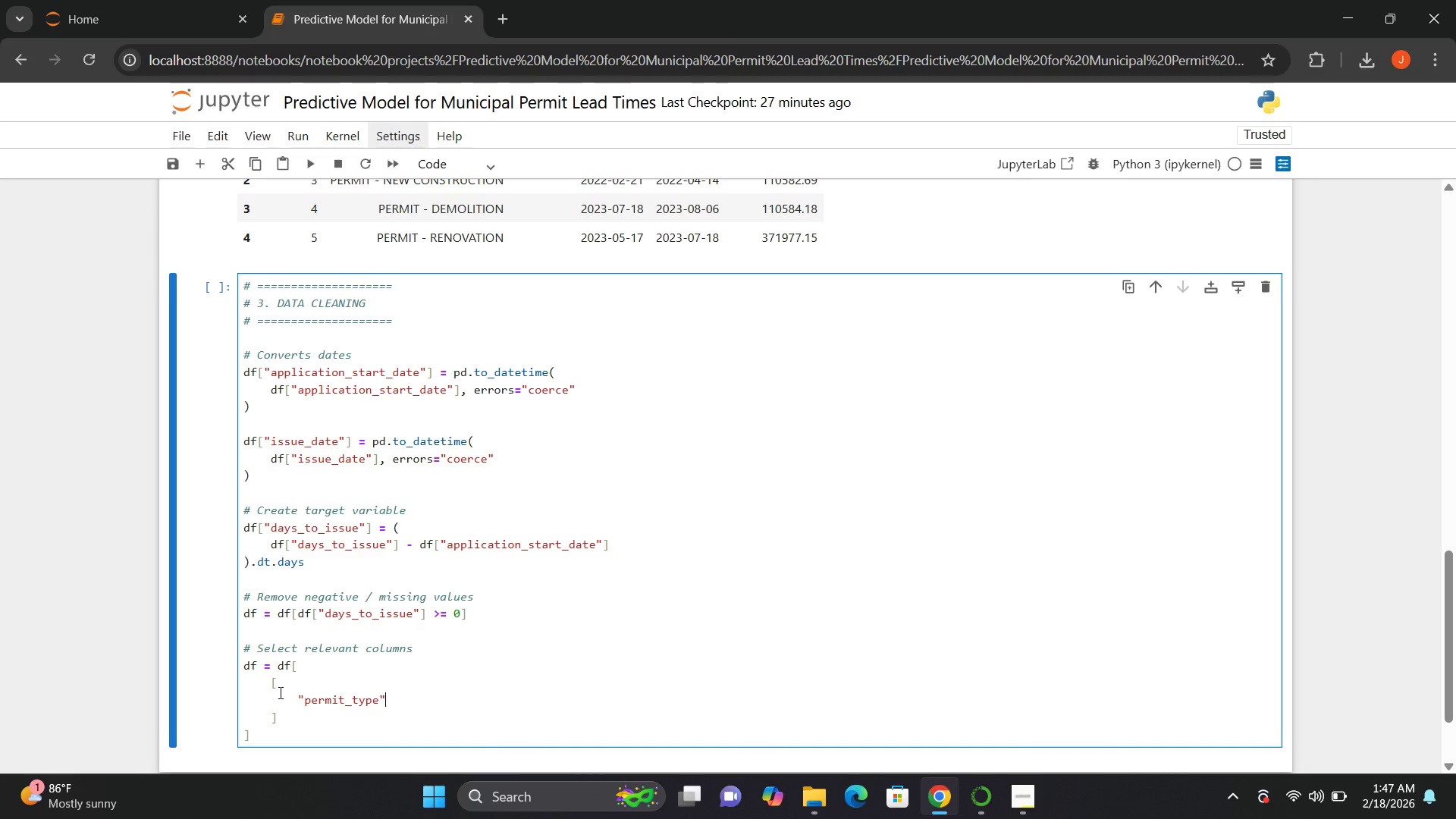 
key(Comma)
 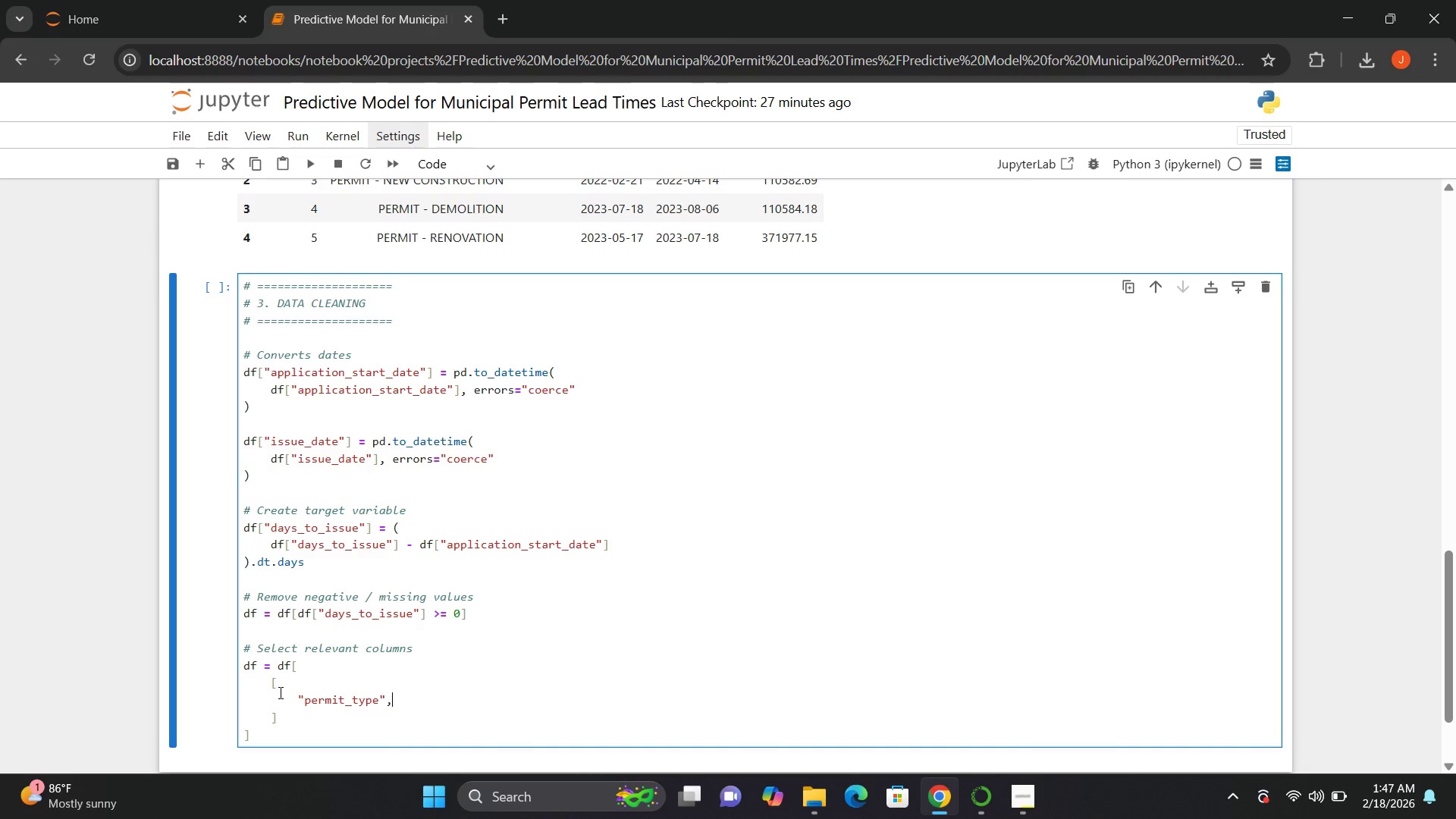 
key(Enter)
 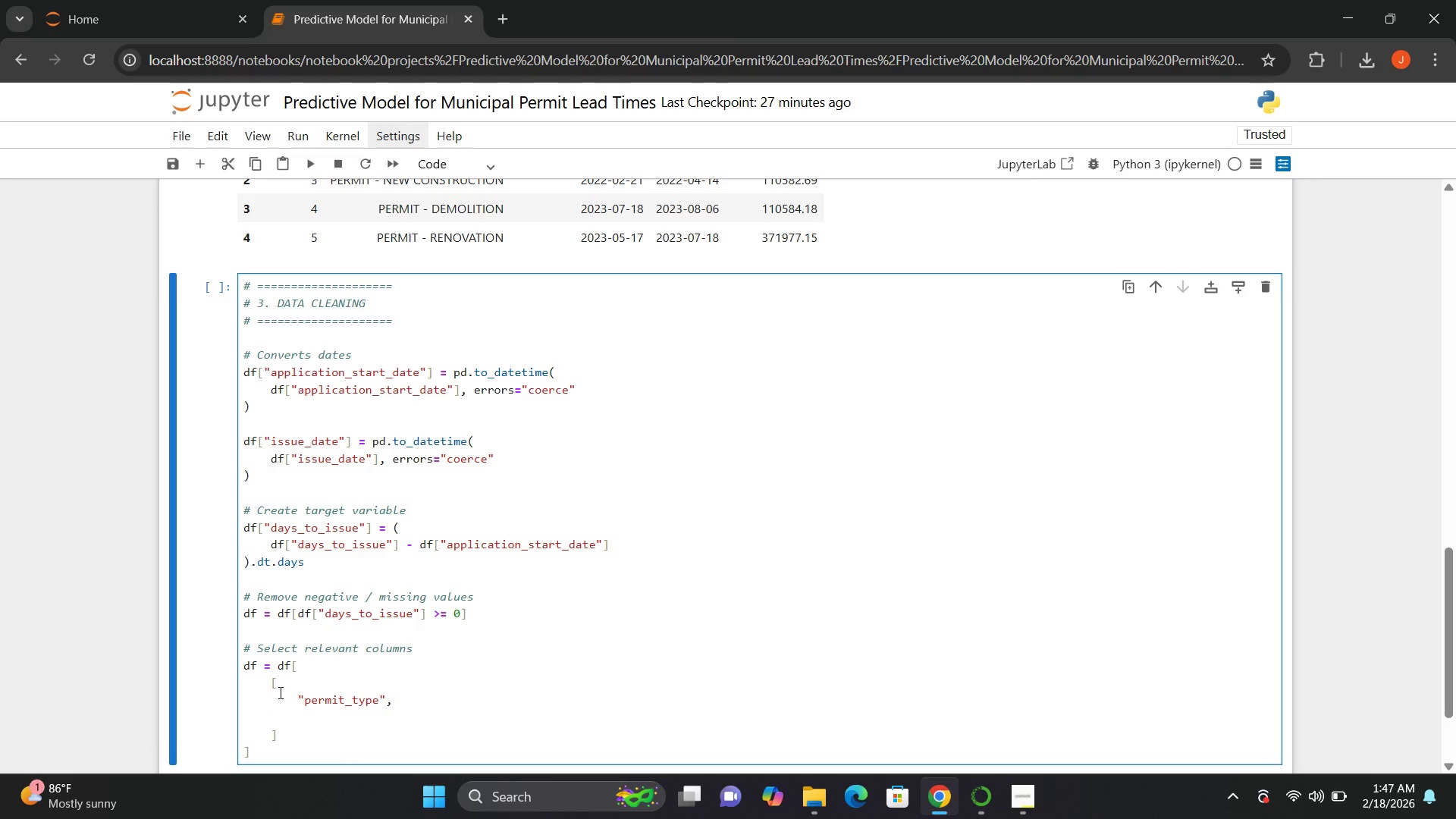 
key(Shift+Quote)
 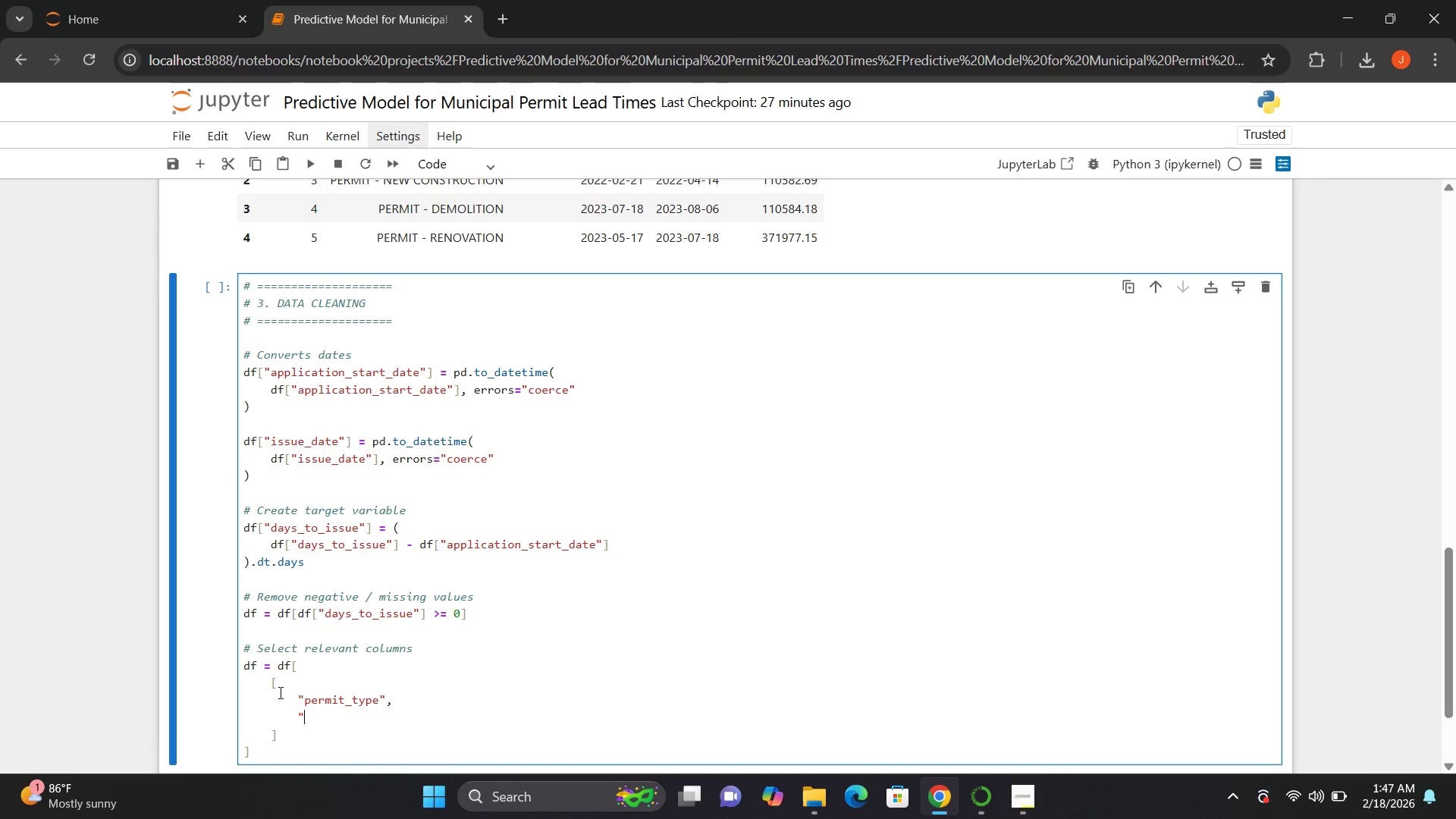 
key(Shift+Quote)
 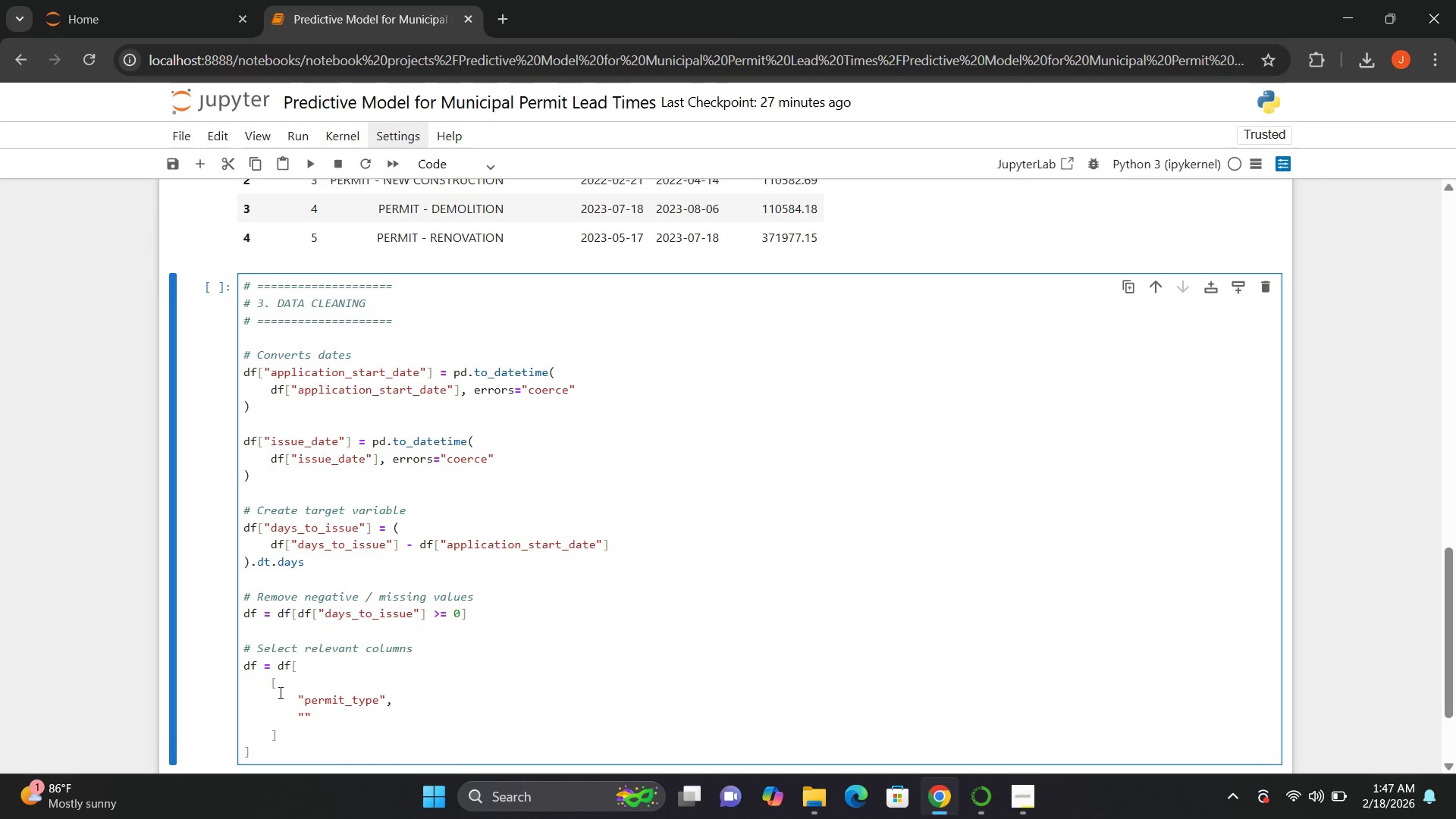 
key(ArrowLeft)
 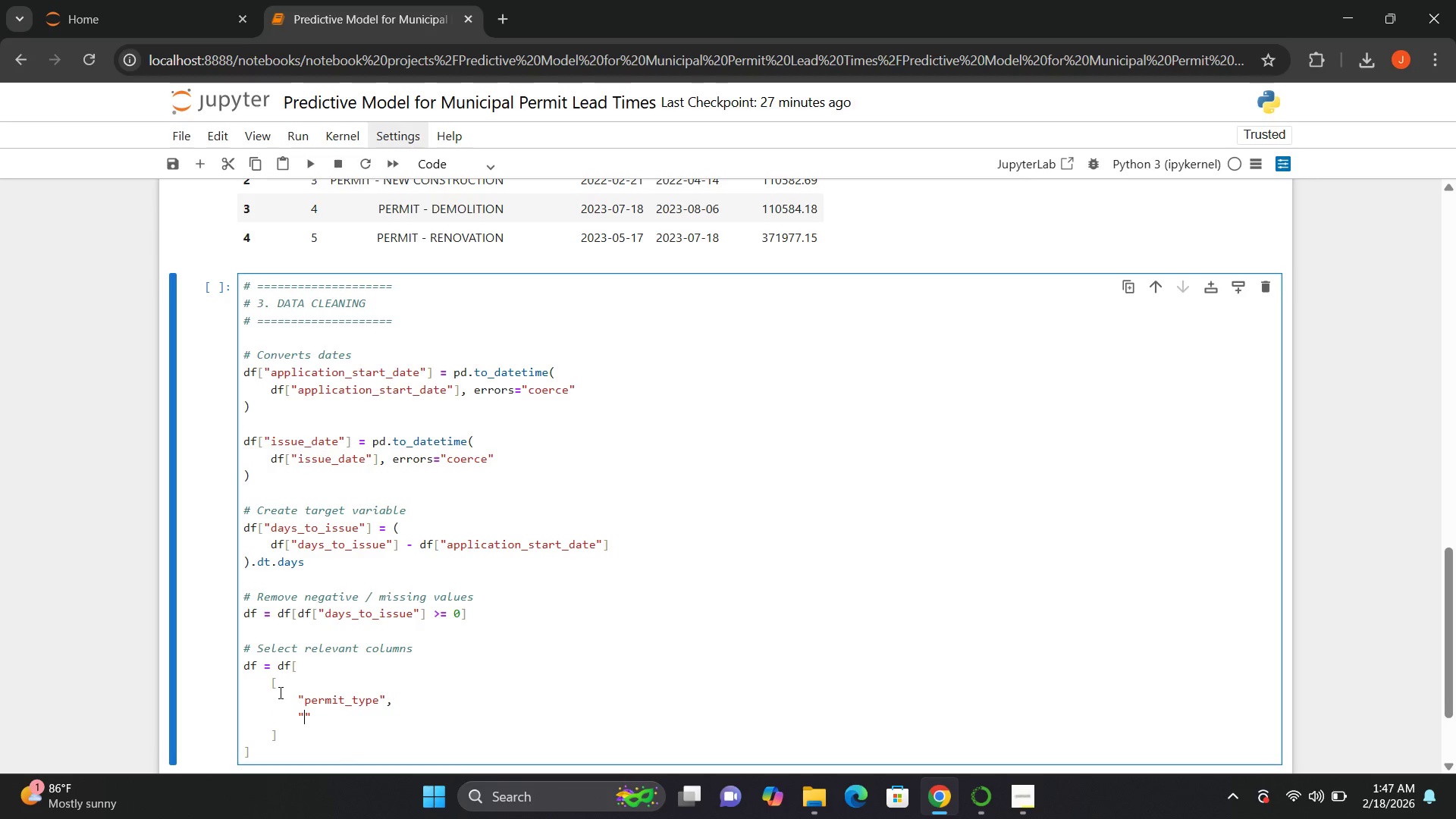 
type(estimated_cost)
 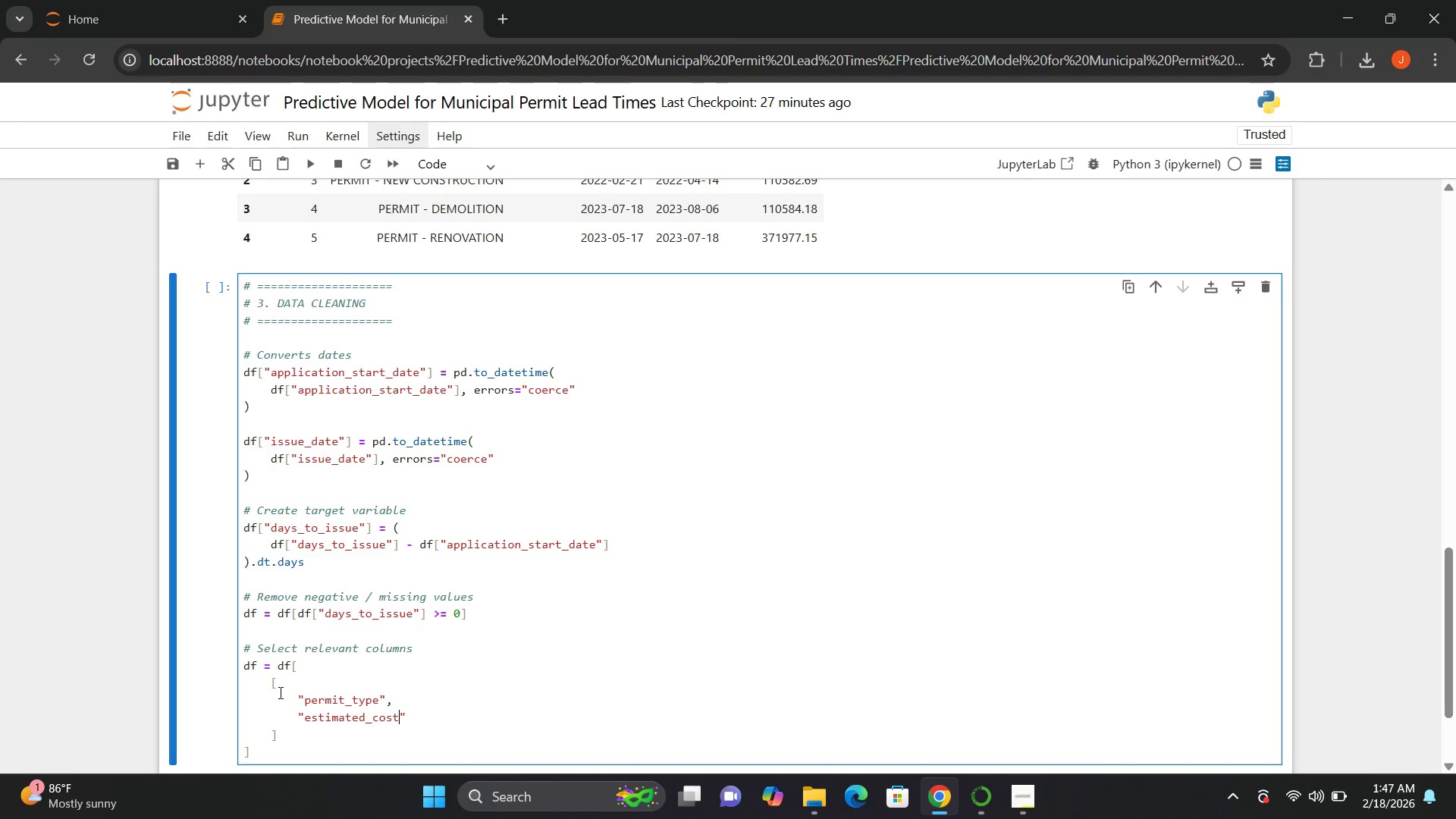 
key(ArrowRight)
 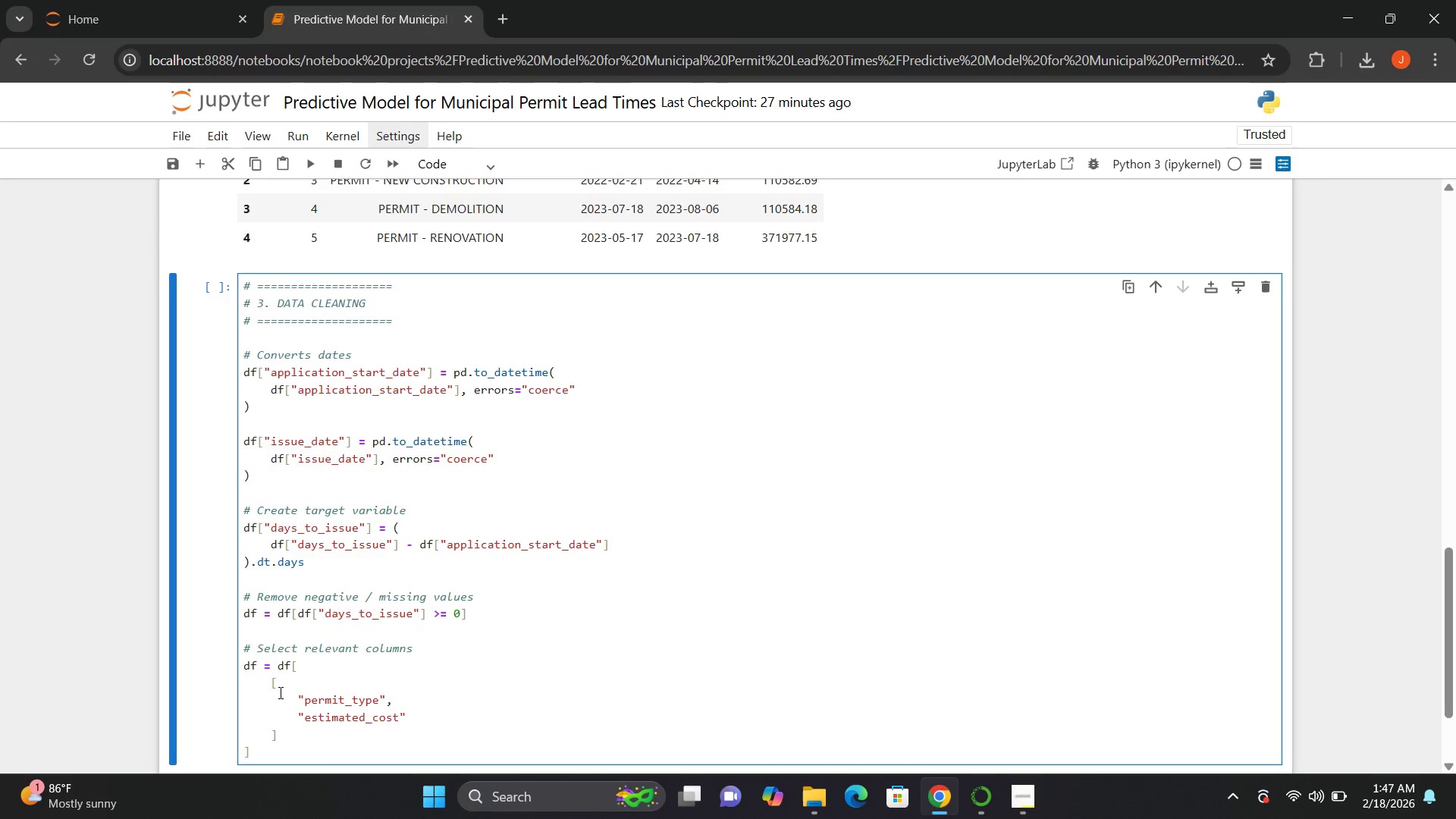 
key(Comma)
 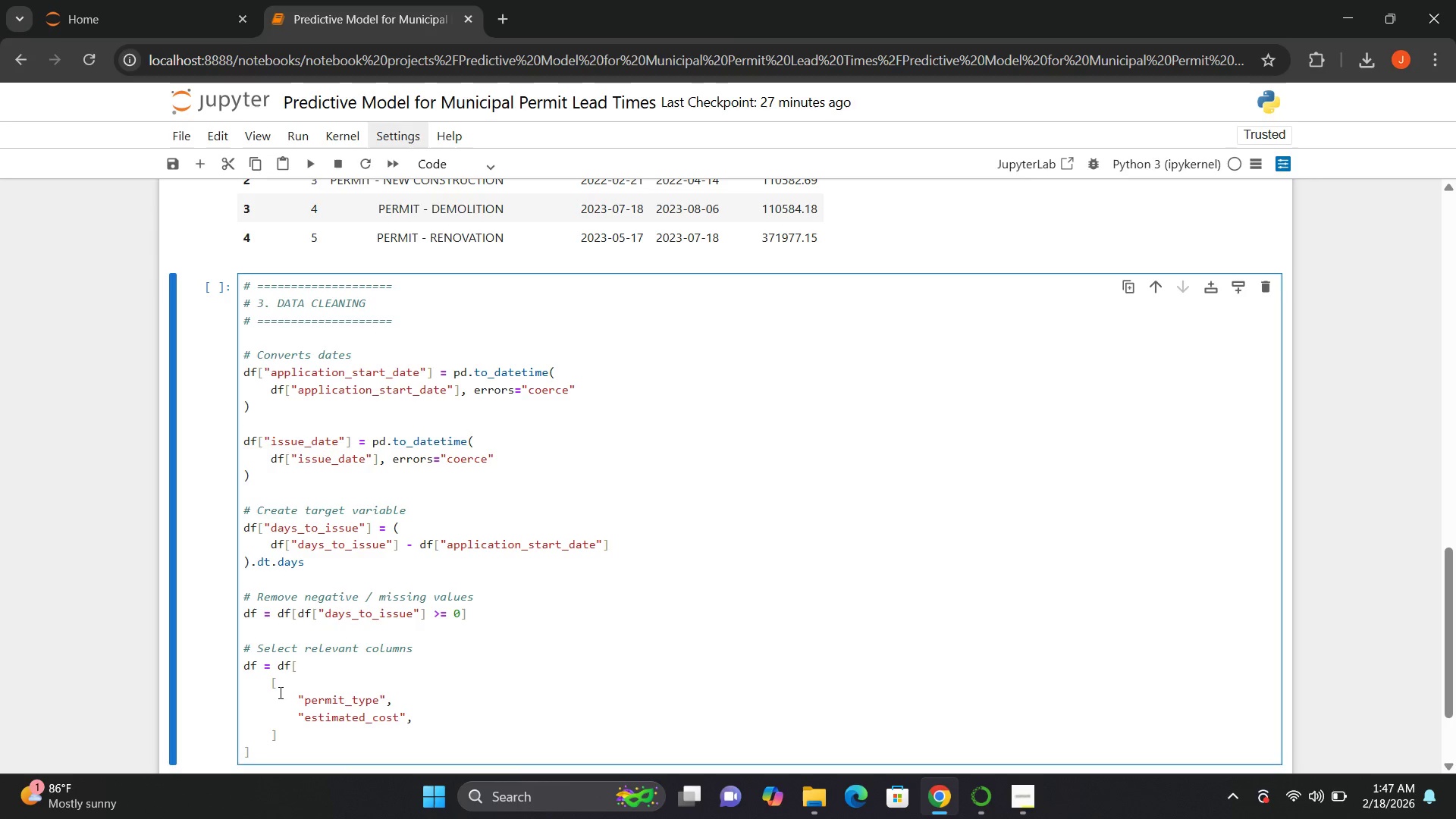 
key(Enter)
 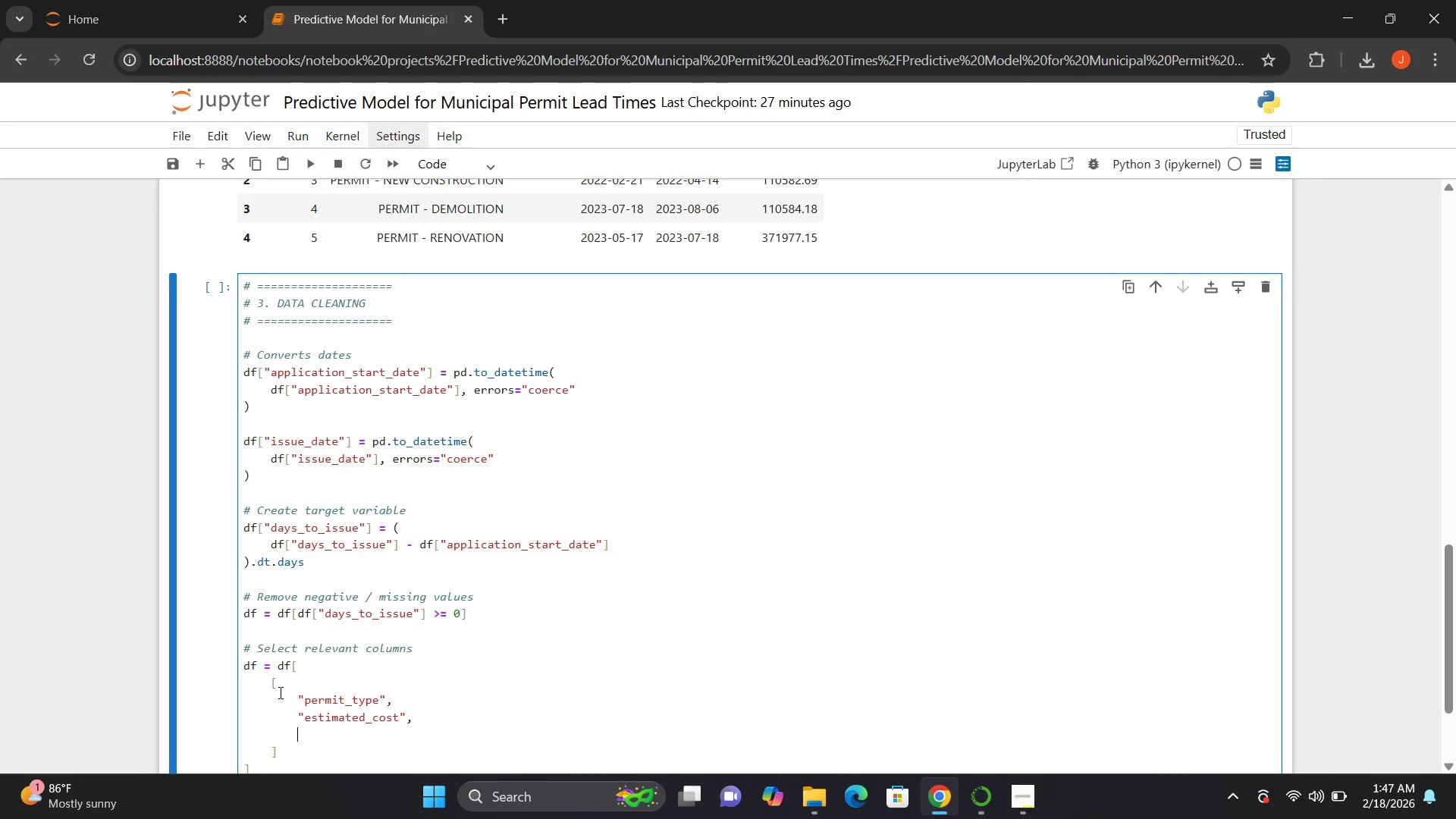 
key(Shift+Quote)
 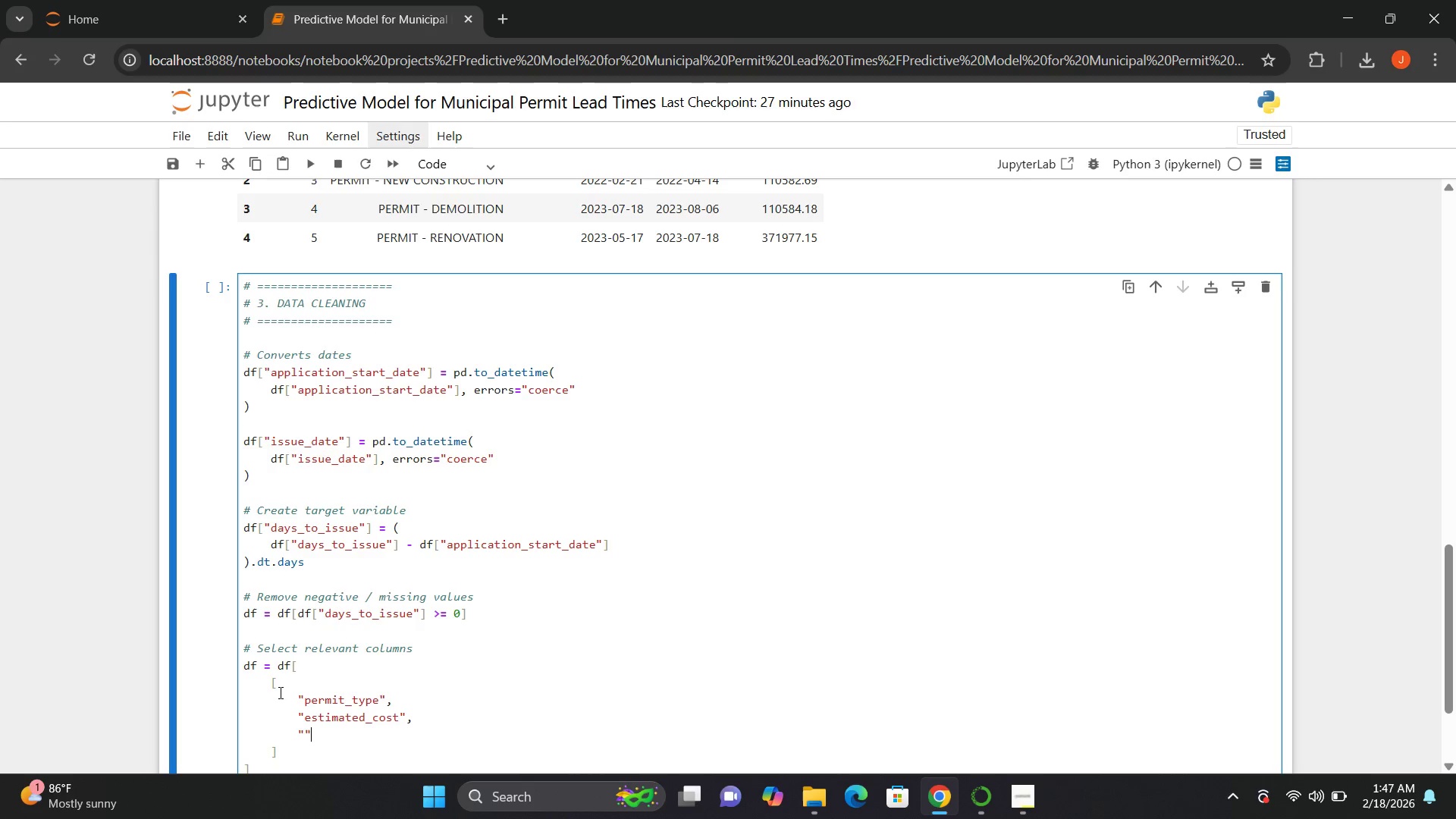 
key(Shift+Quote)
 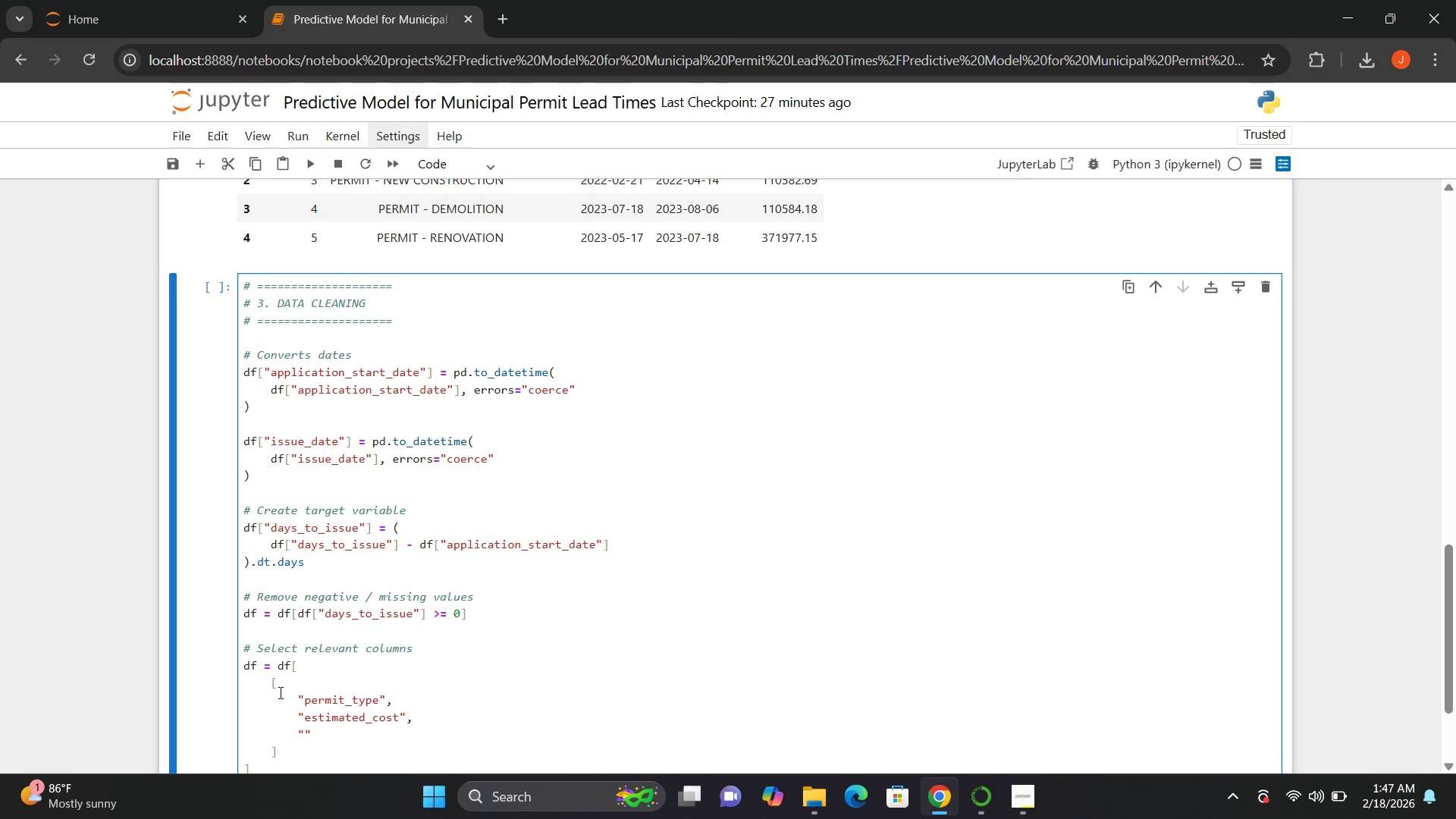 
key(ArrowLeft)
 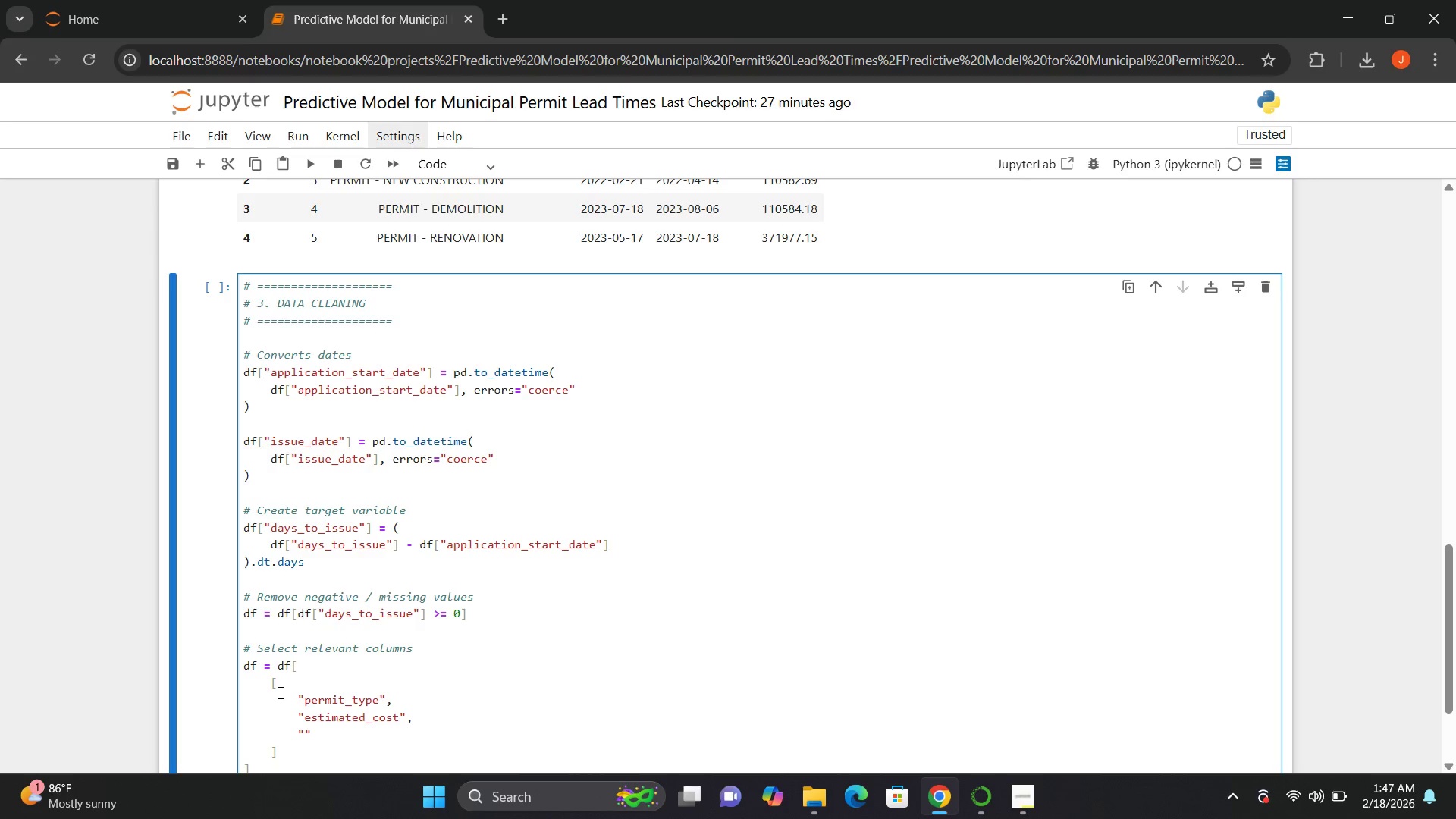 
type(days_to_issue)
 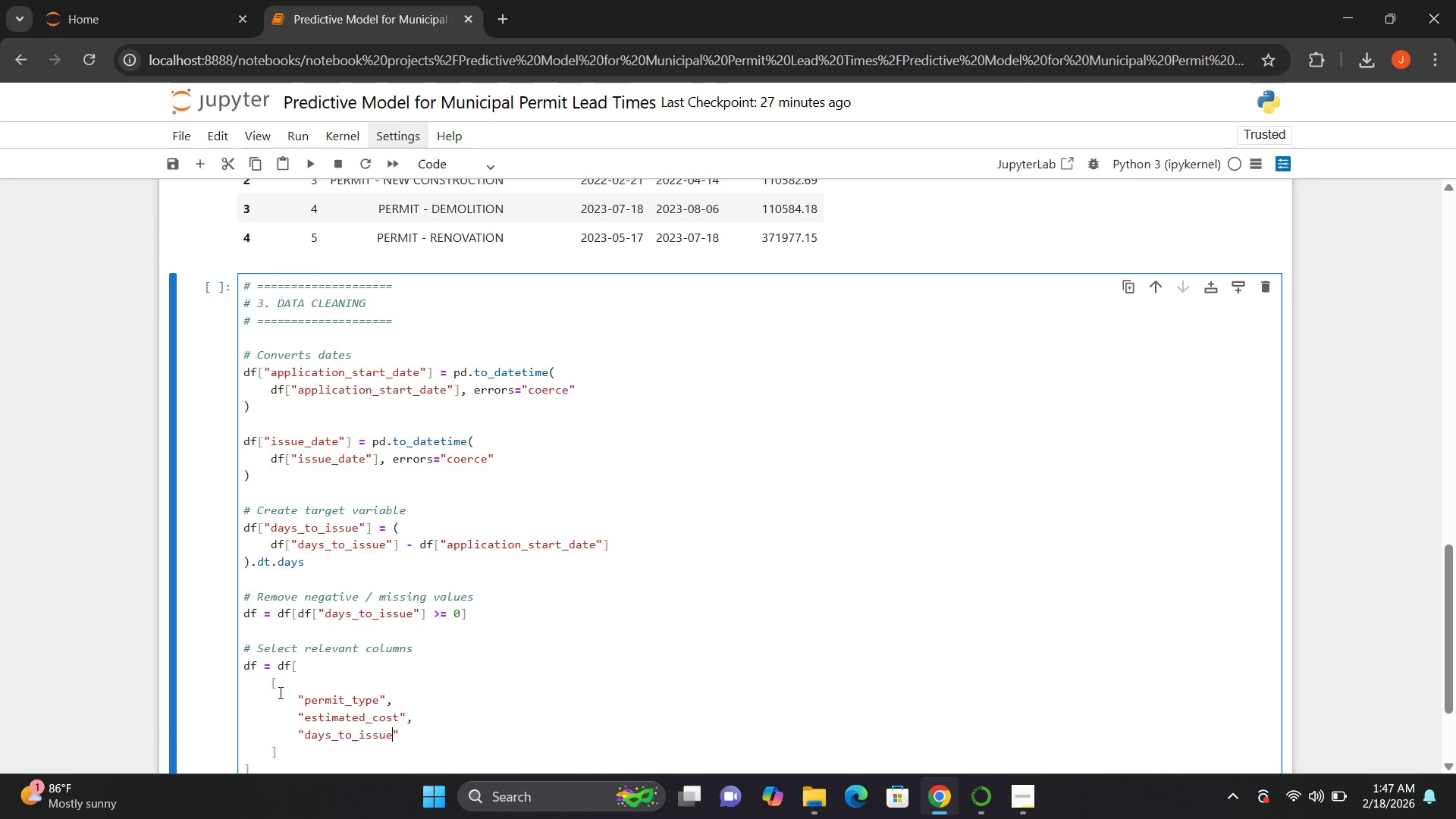 
key(ArrowRight)
 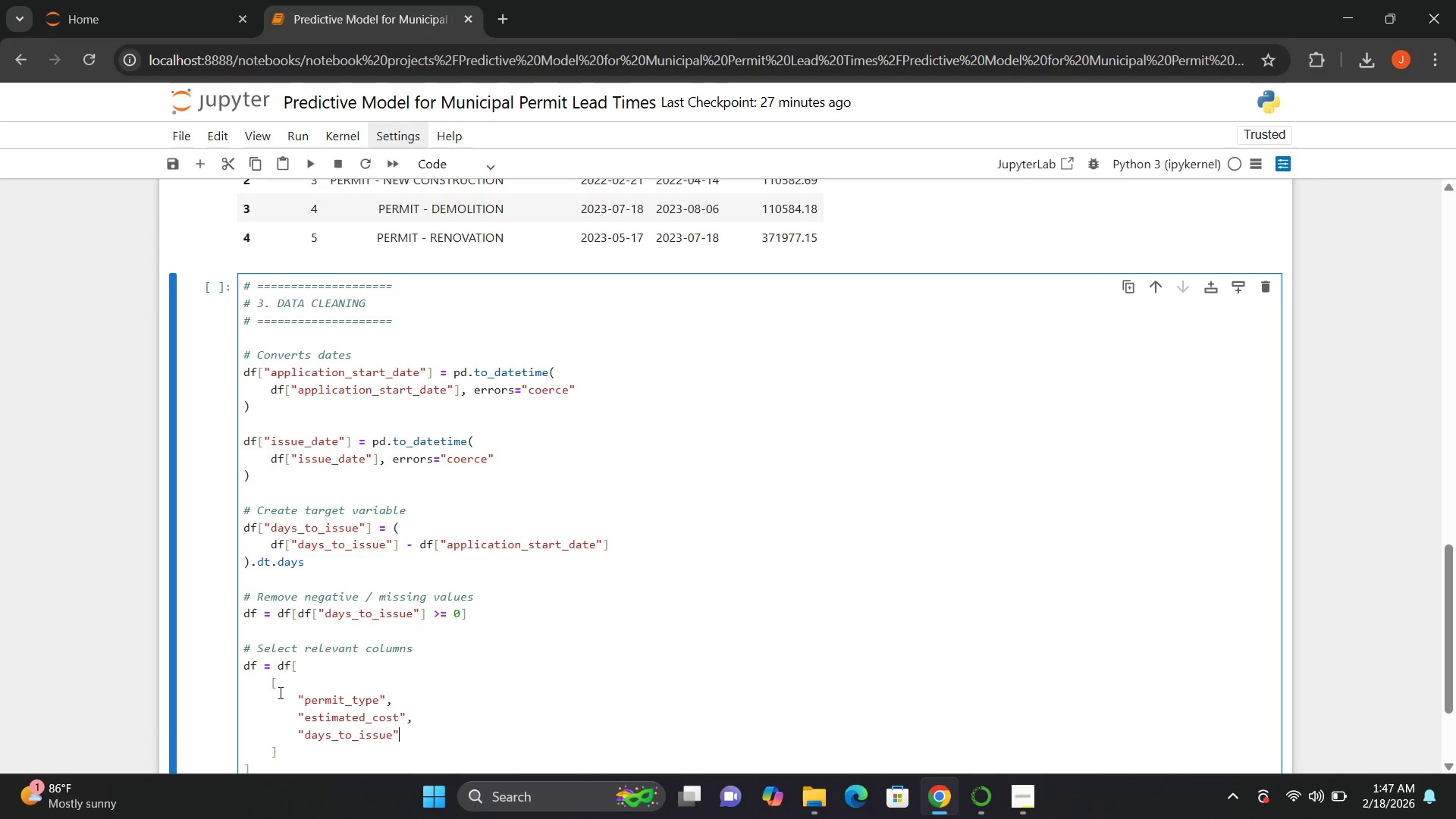 
key(Comma)
 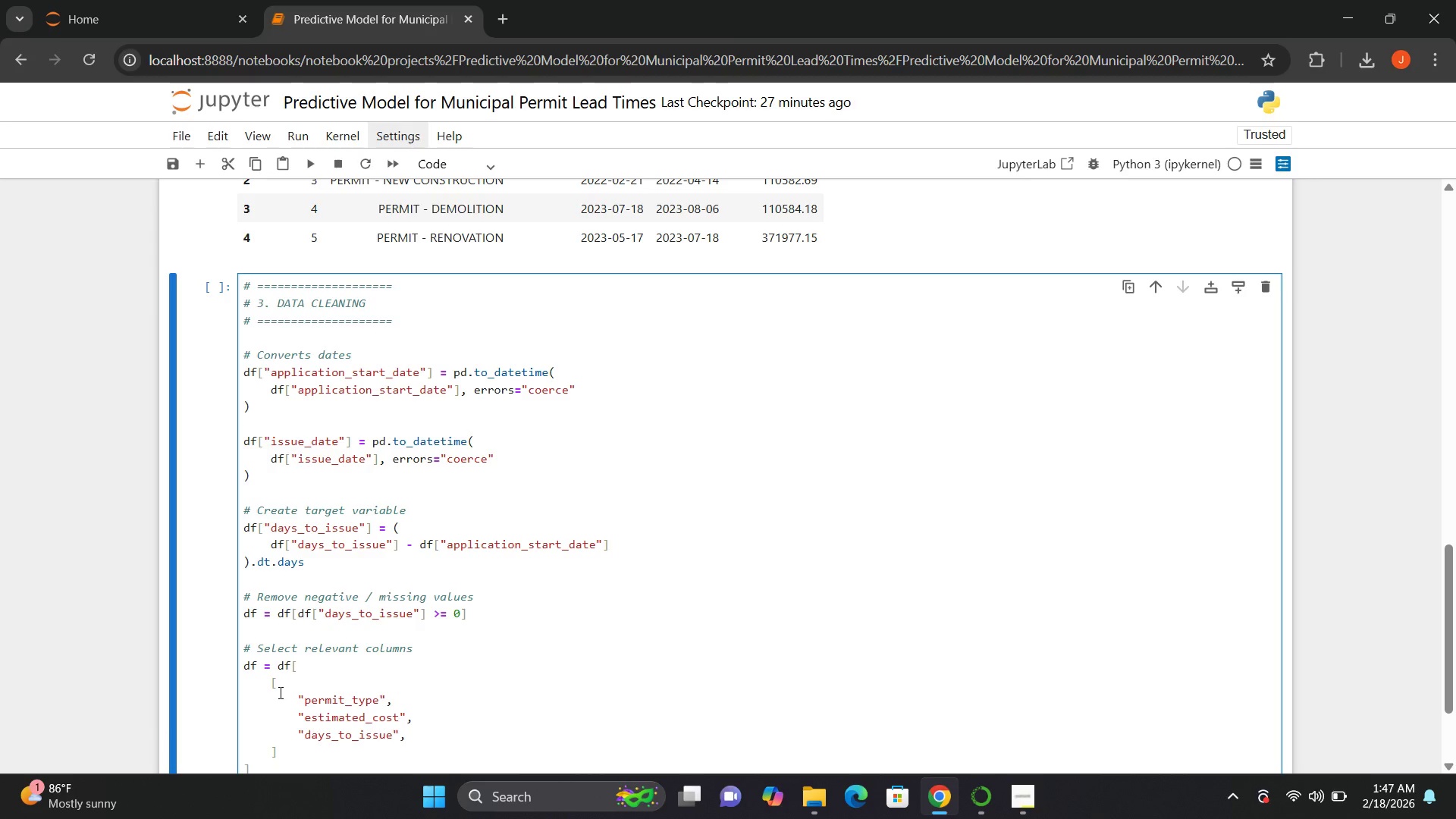 
key(Enter)
 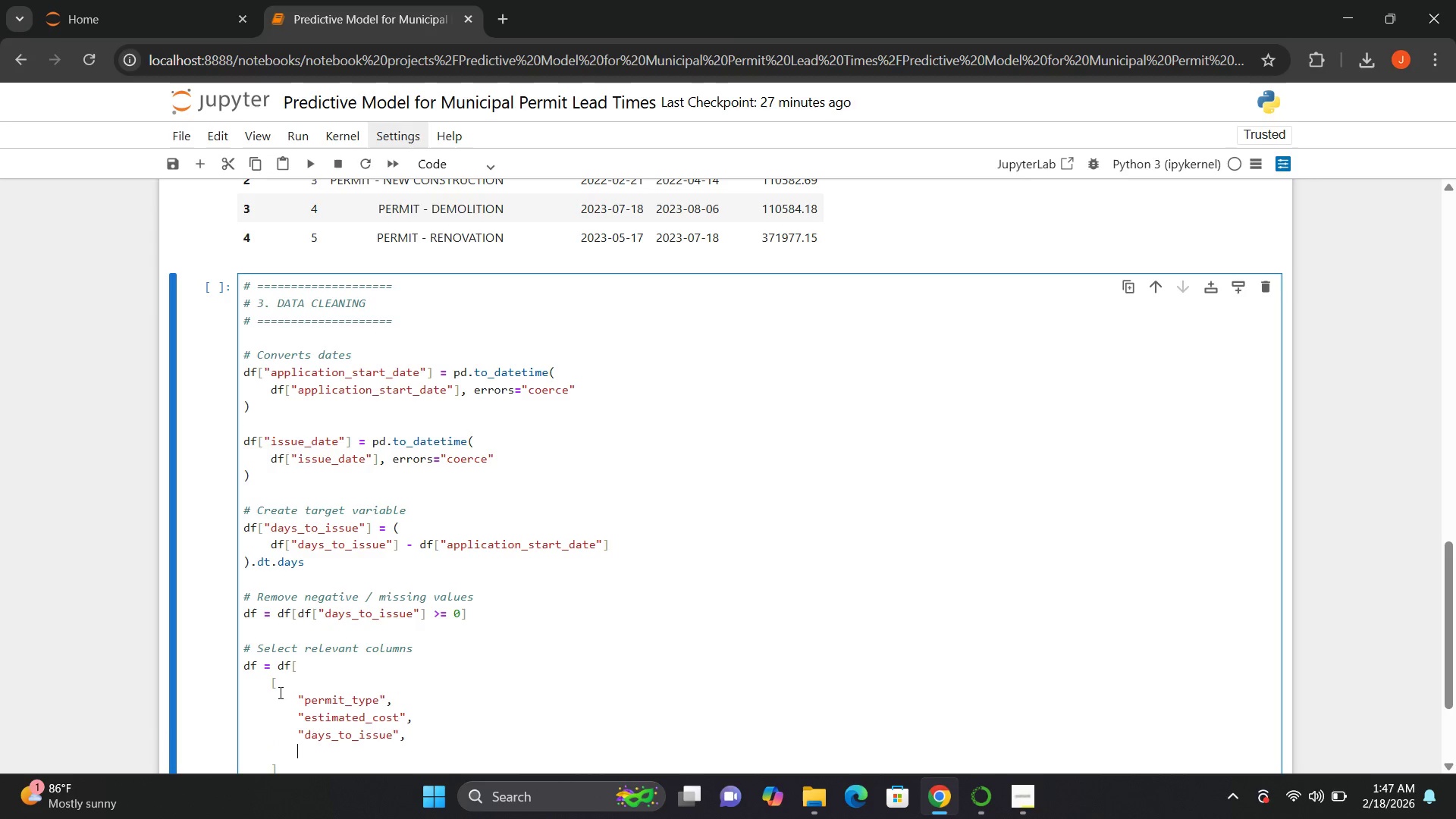 
key(Shift+Quote)
 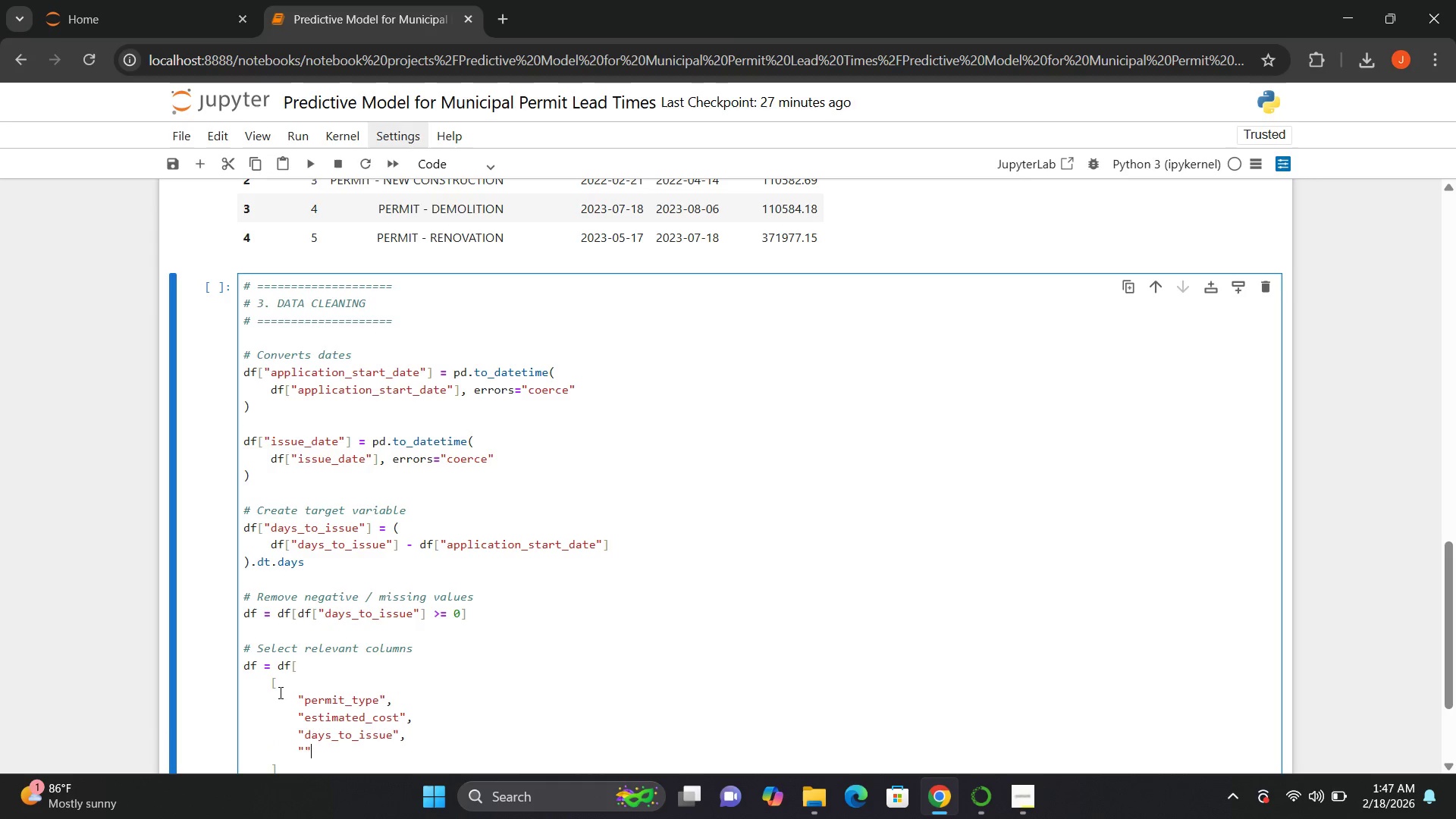 
key(Shift+Quote)
 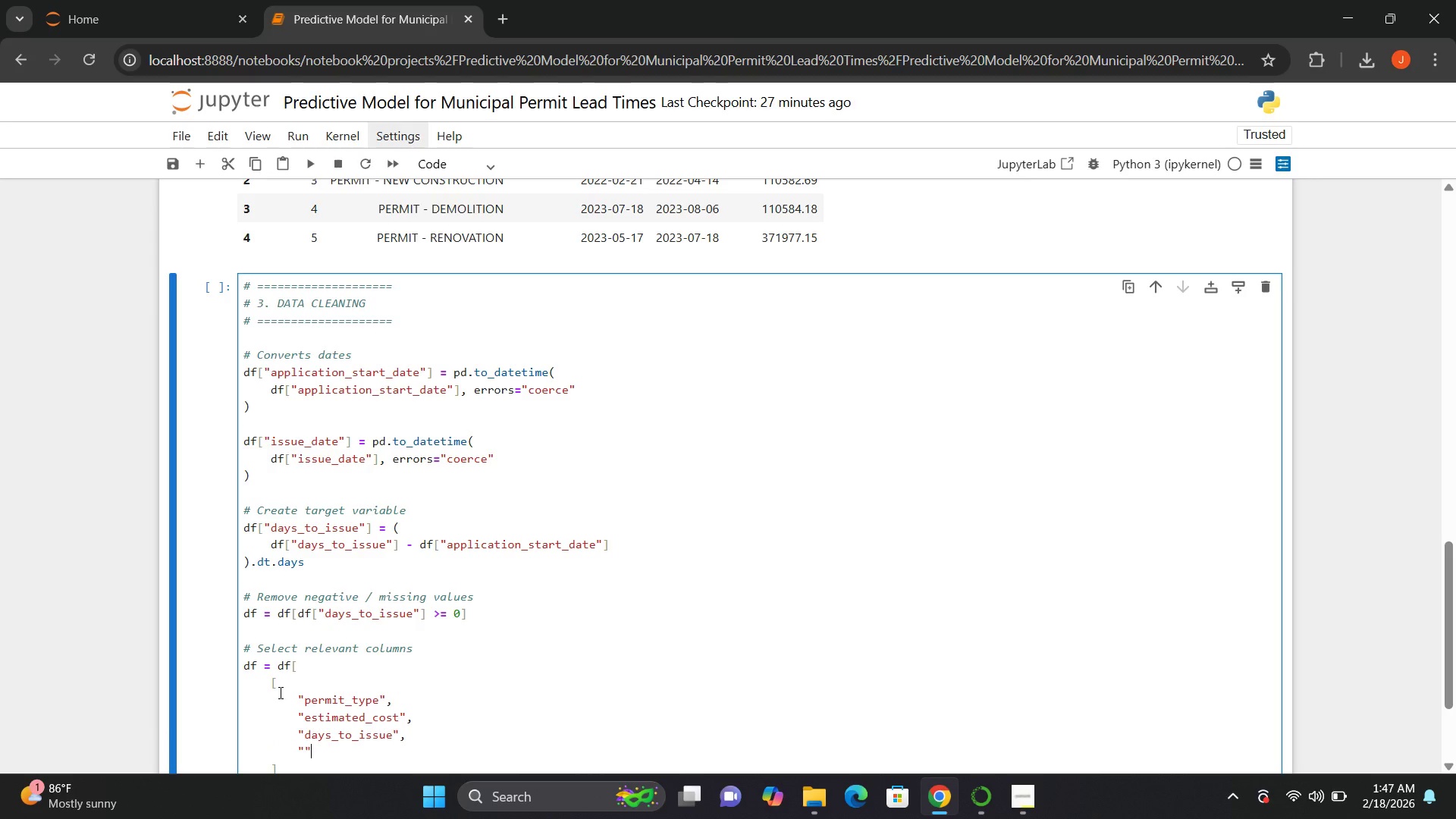 
key(ArrowLeft)
 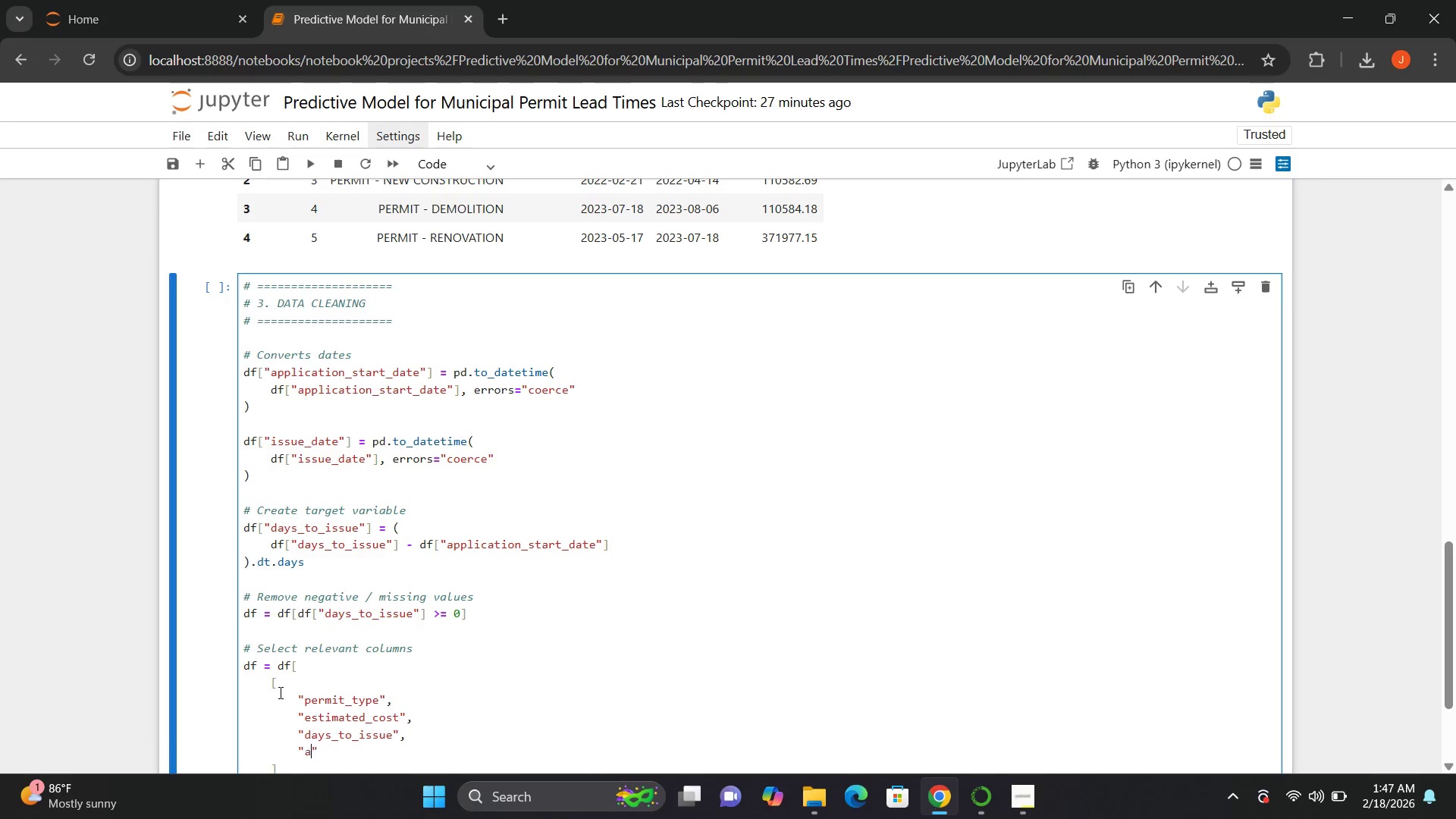 
type(application_start_date)
 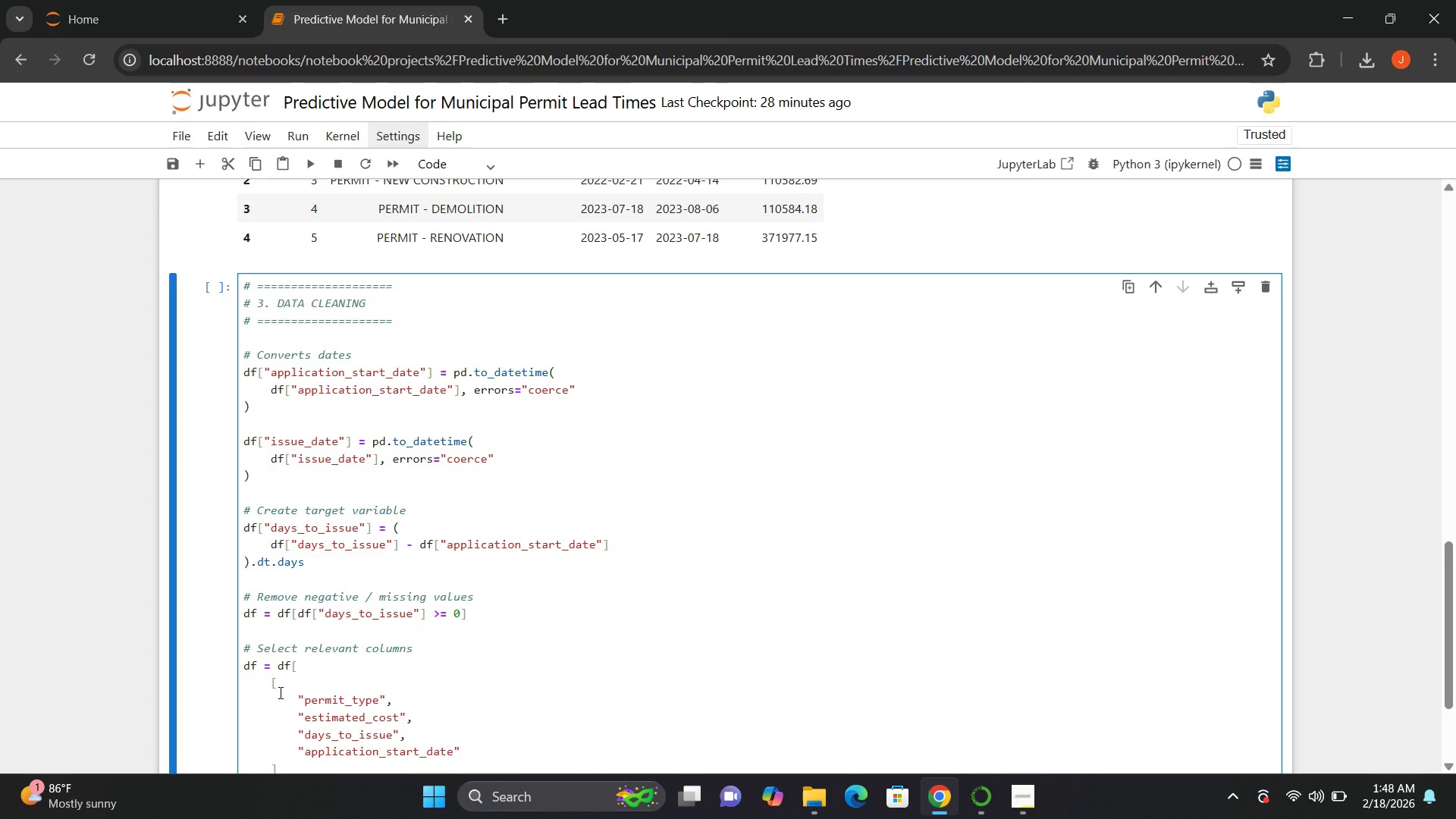 
key(ArrowRight)
 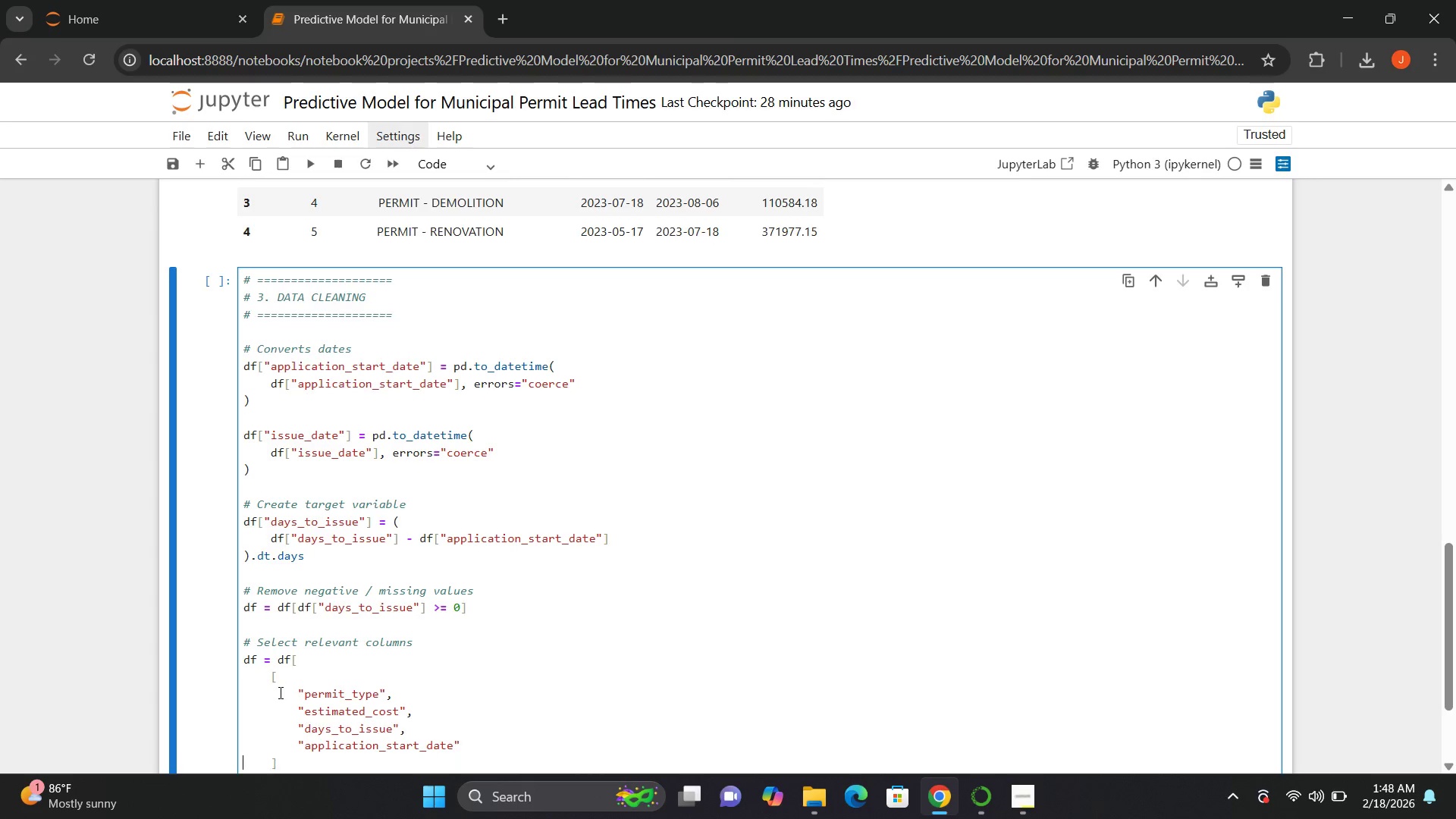 
key(ArrowRight)
 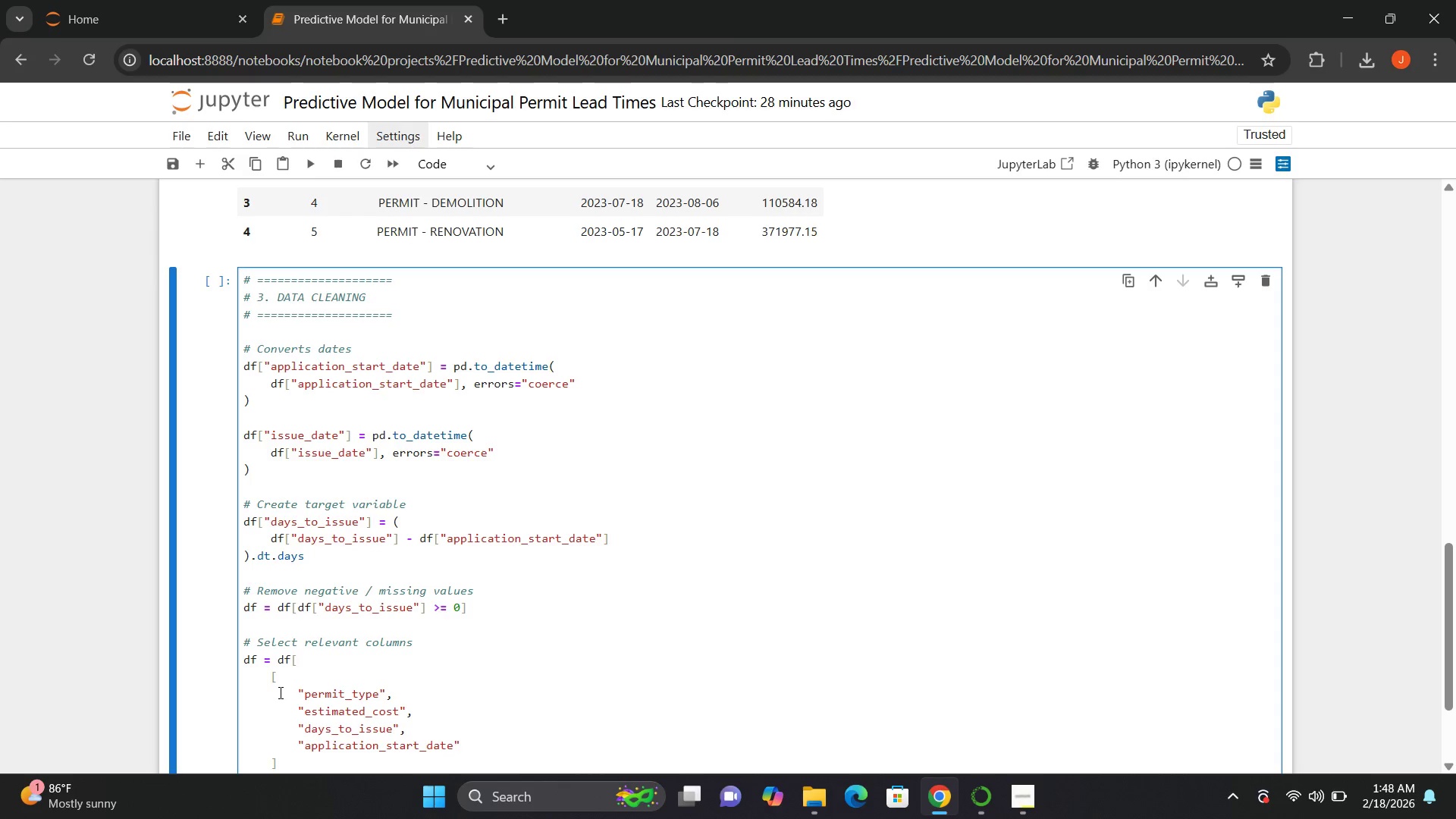 
key(ArrowLeft)
 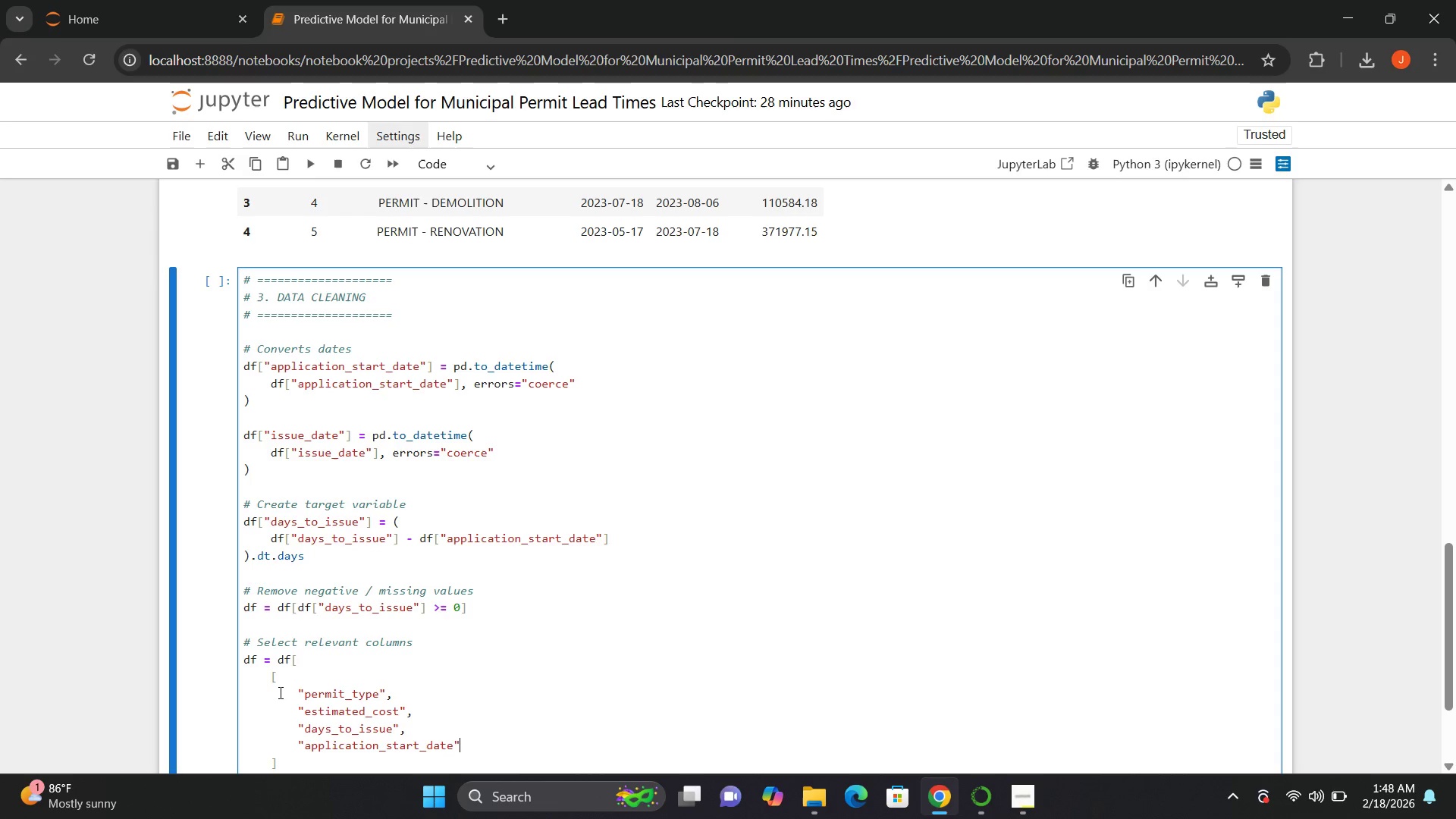 
key(Comma)
 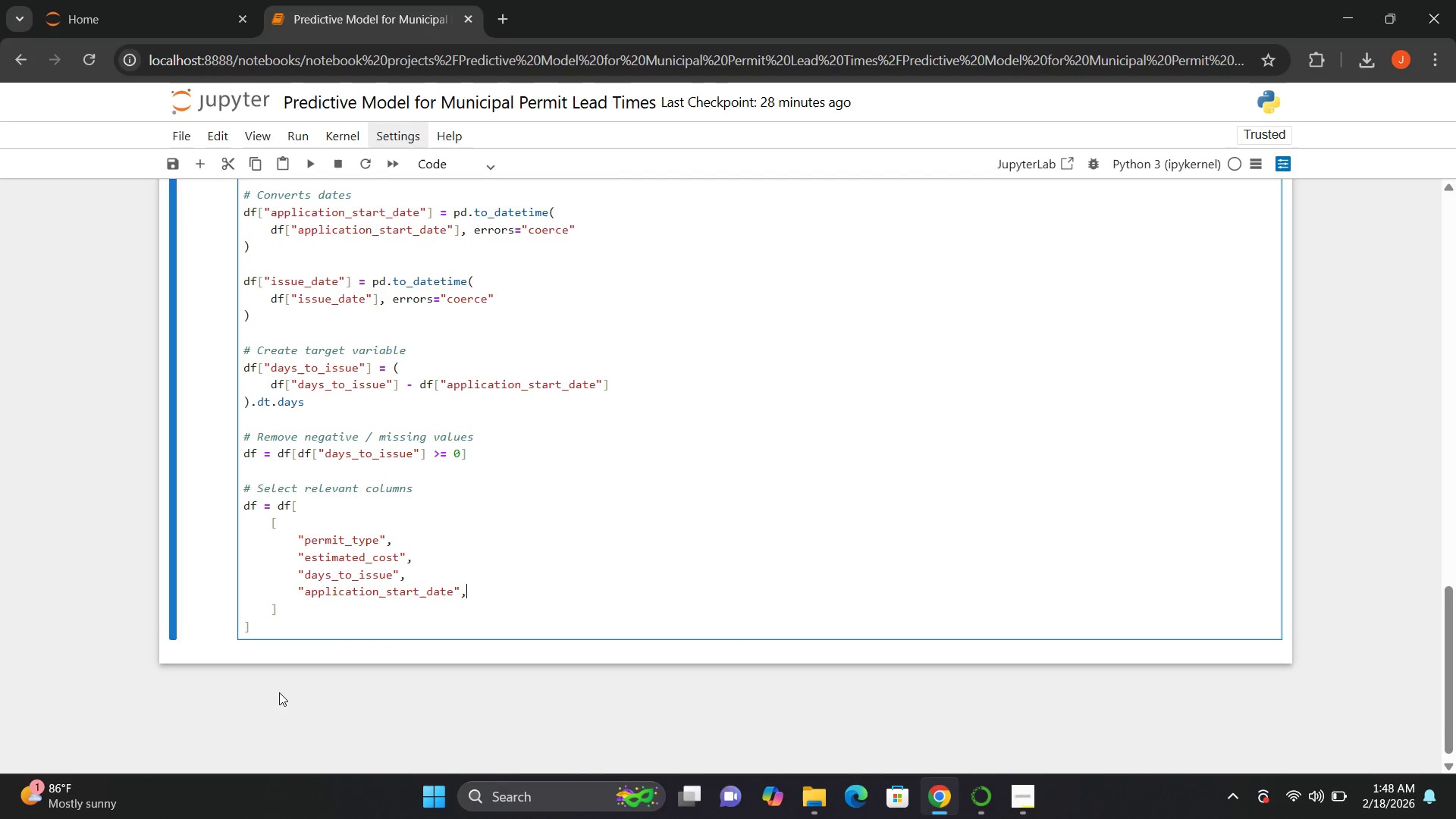 
wait(5.41)
 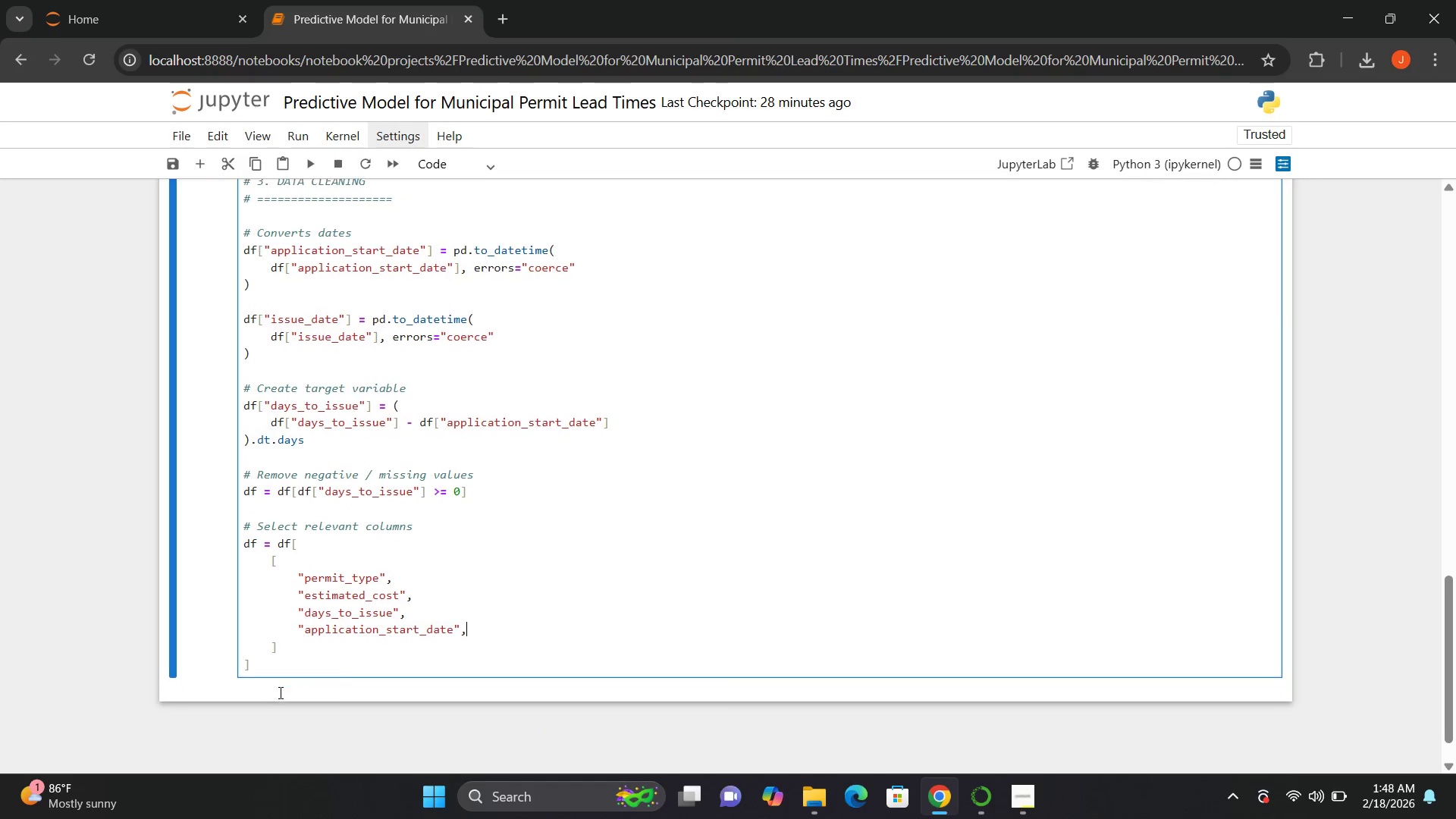 
left_click([251, 629])
 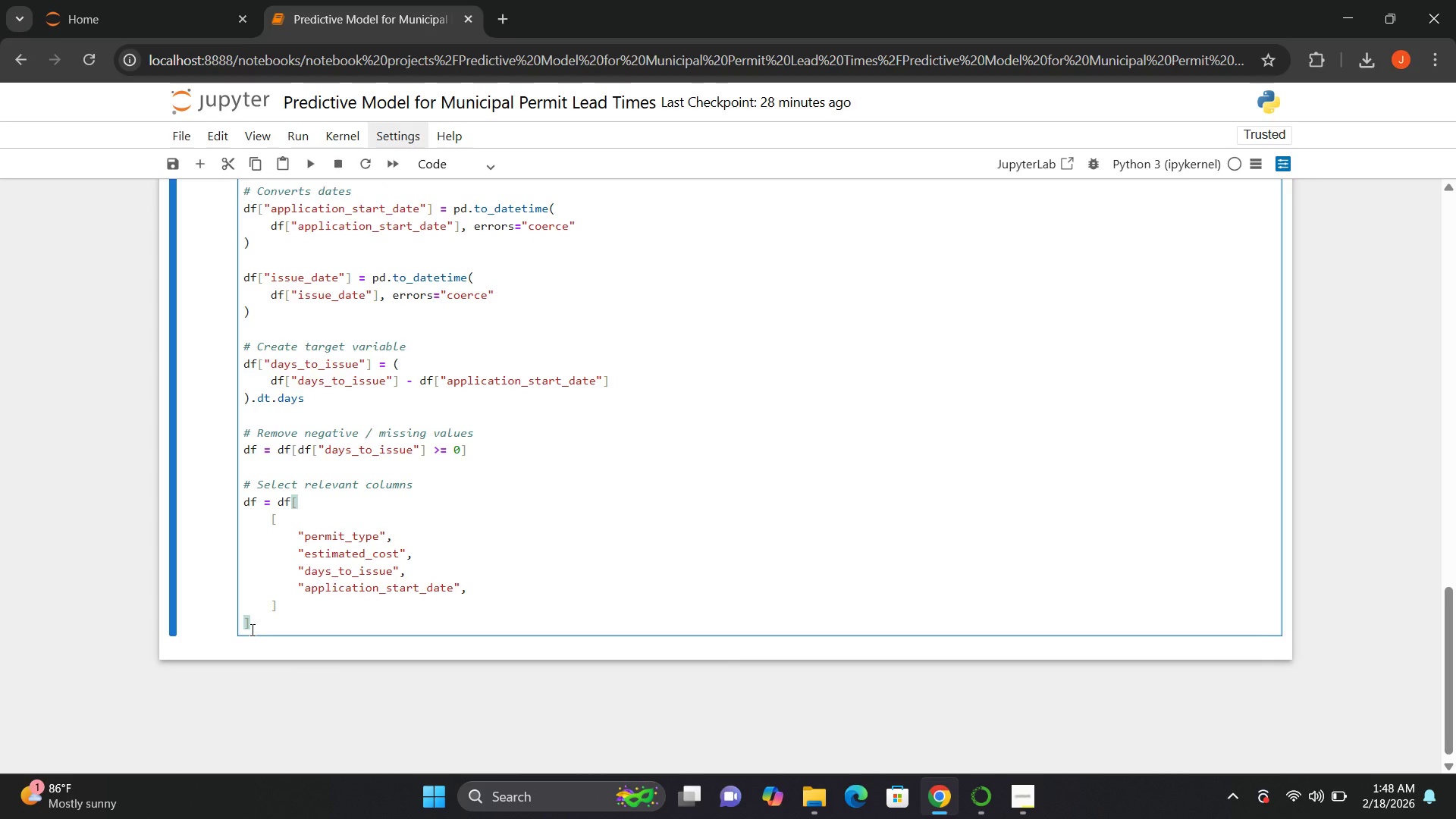 
key(Enter)
 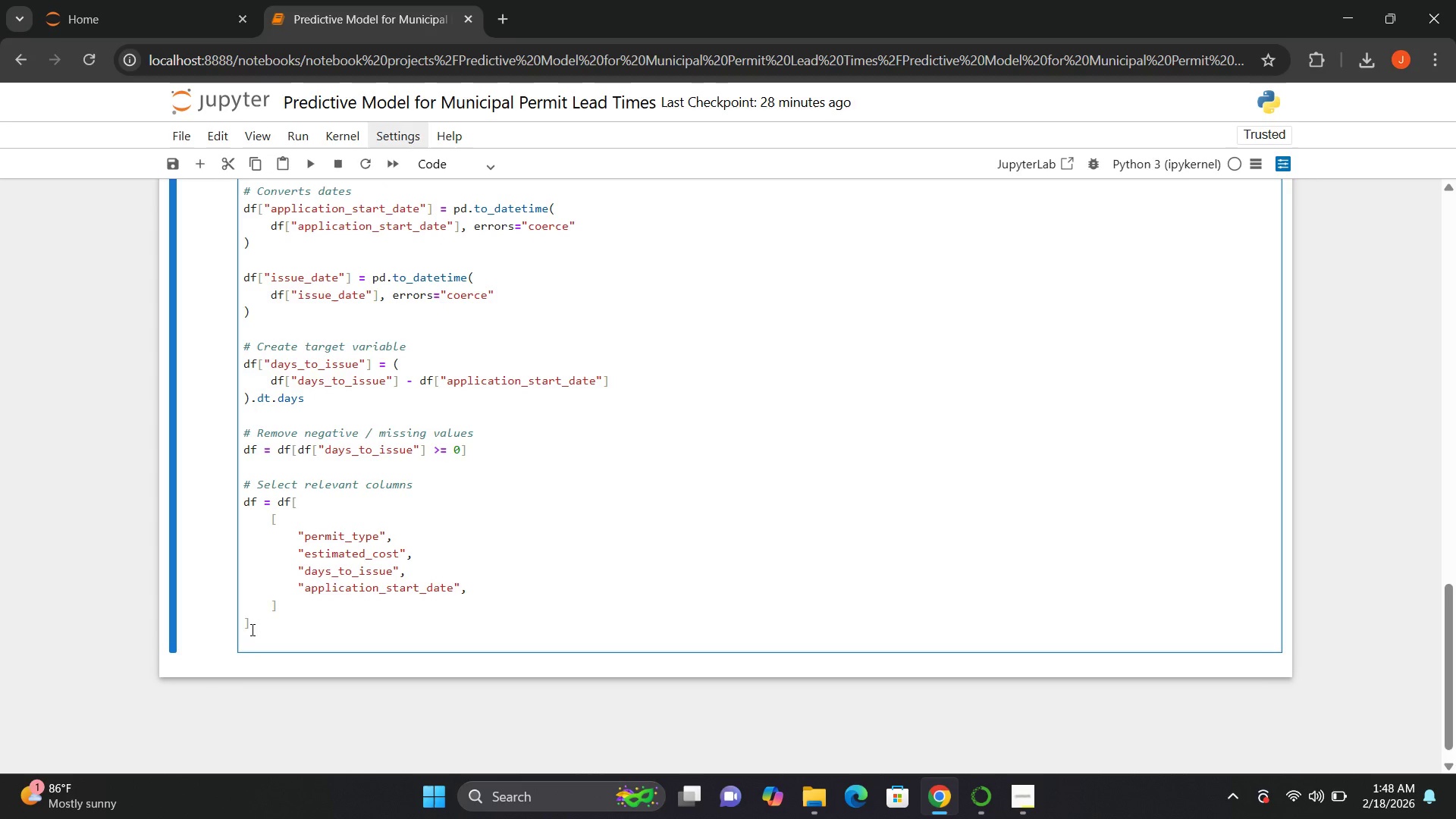 
key(Enter)
 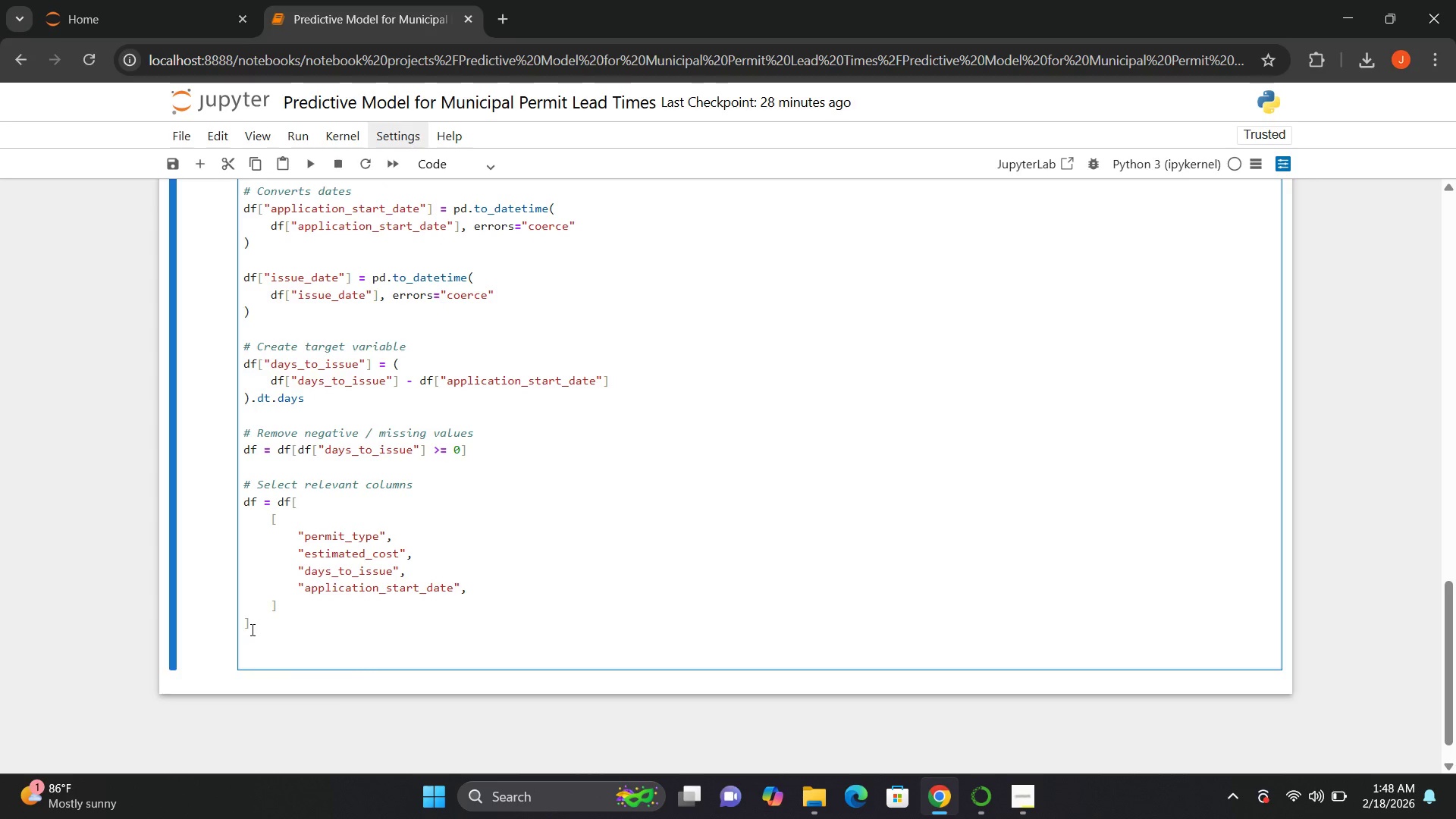 
type(df,drop)
key(Backspace)
key(Backspace)
key(Backspace)
key(Backspace)
key(Backspace)
type(.dropna())
 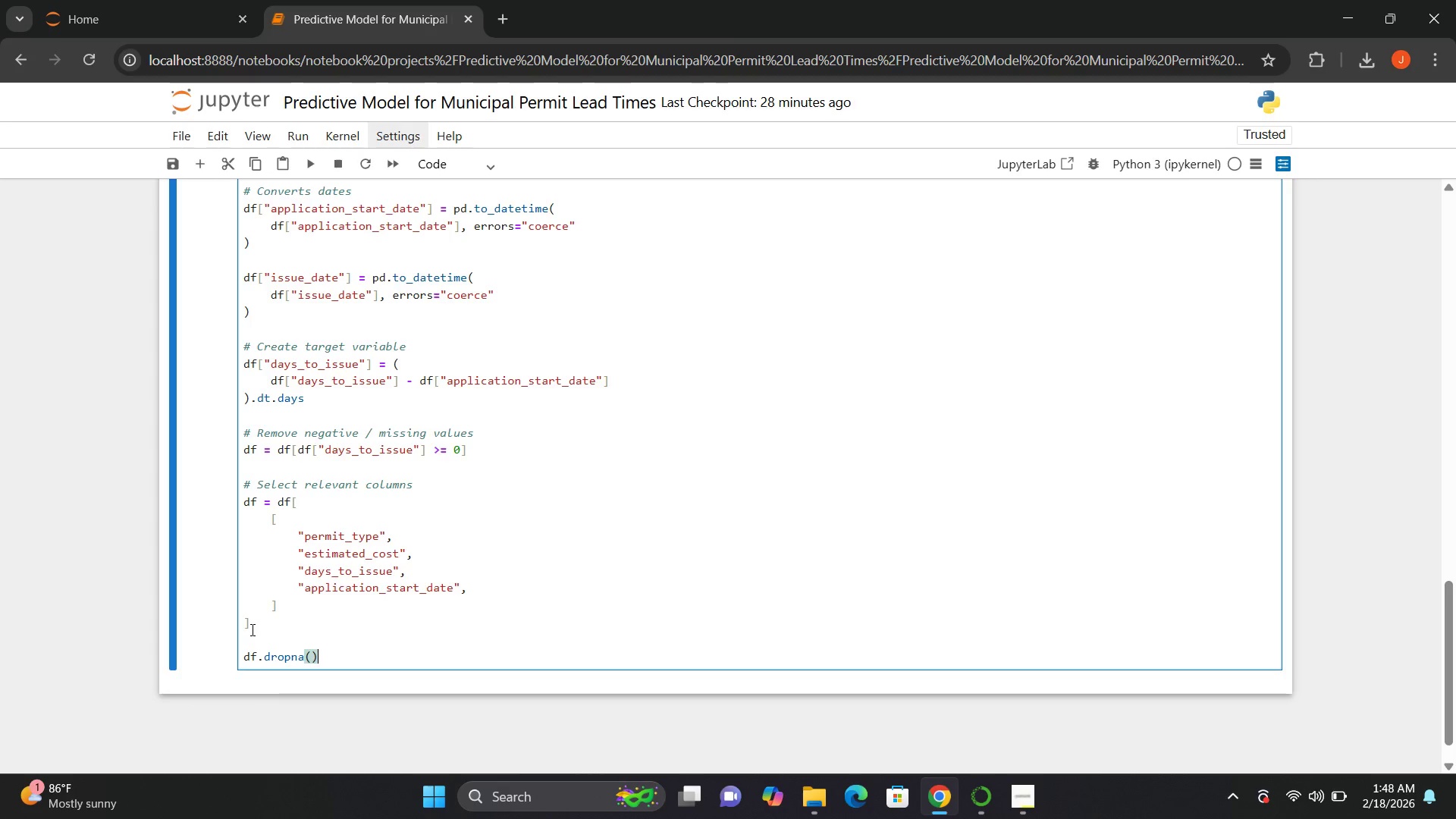 
key(ArrowLeft)
 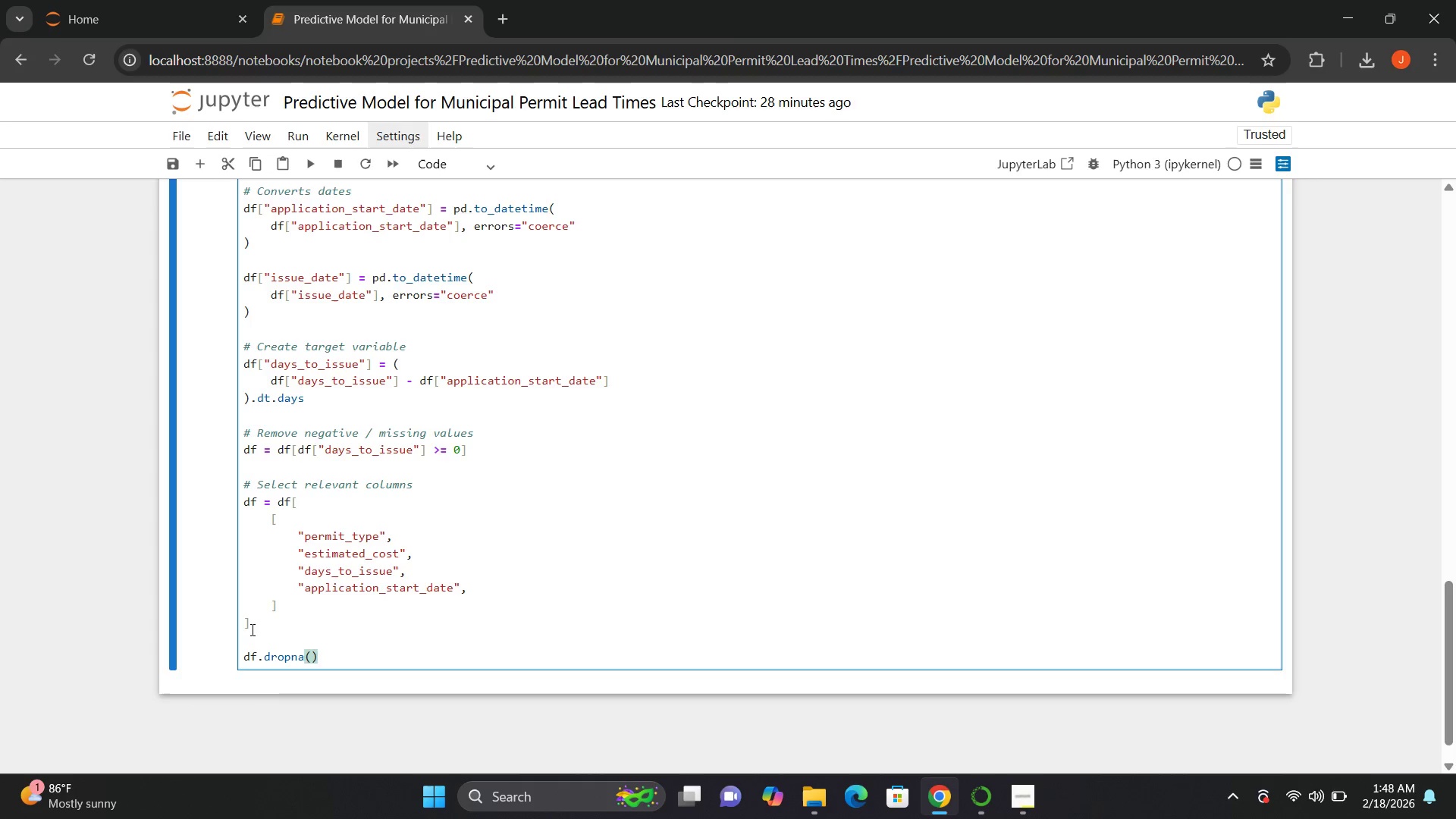 
type(inplace=True)
 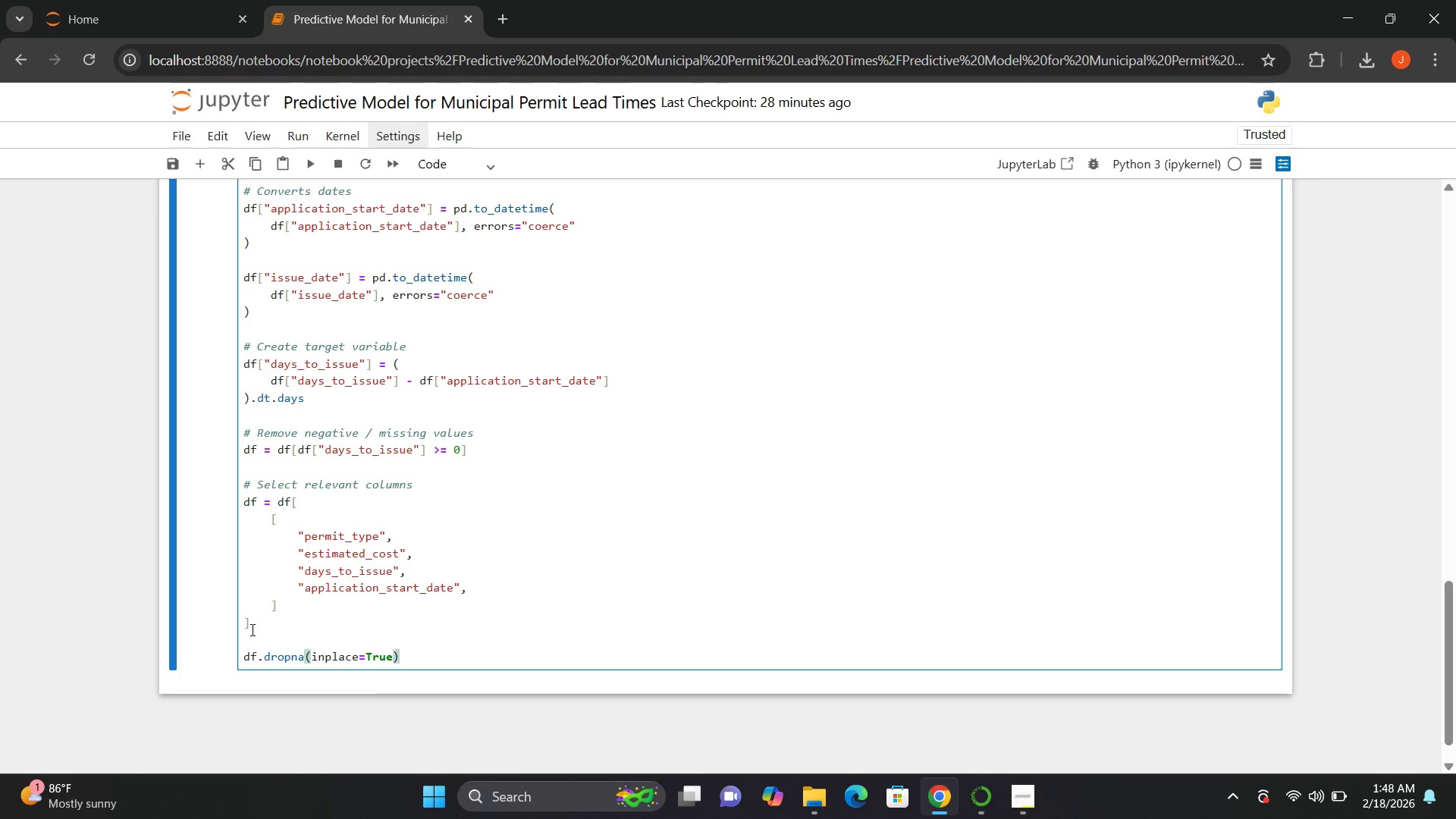 
key(ArrowRight)
 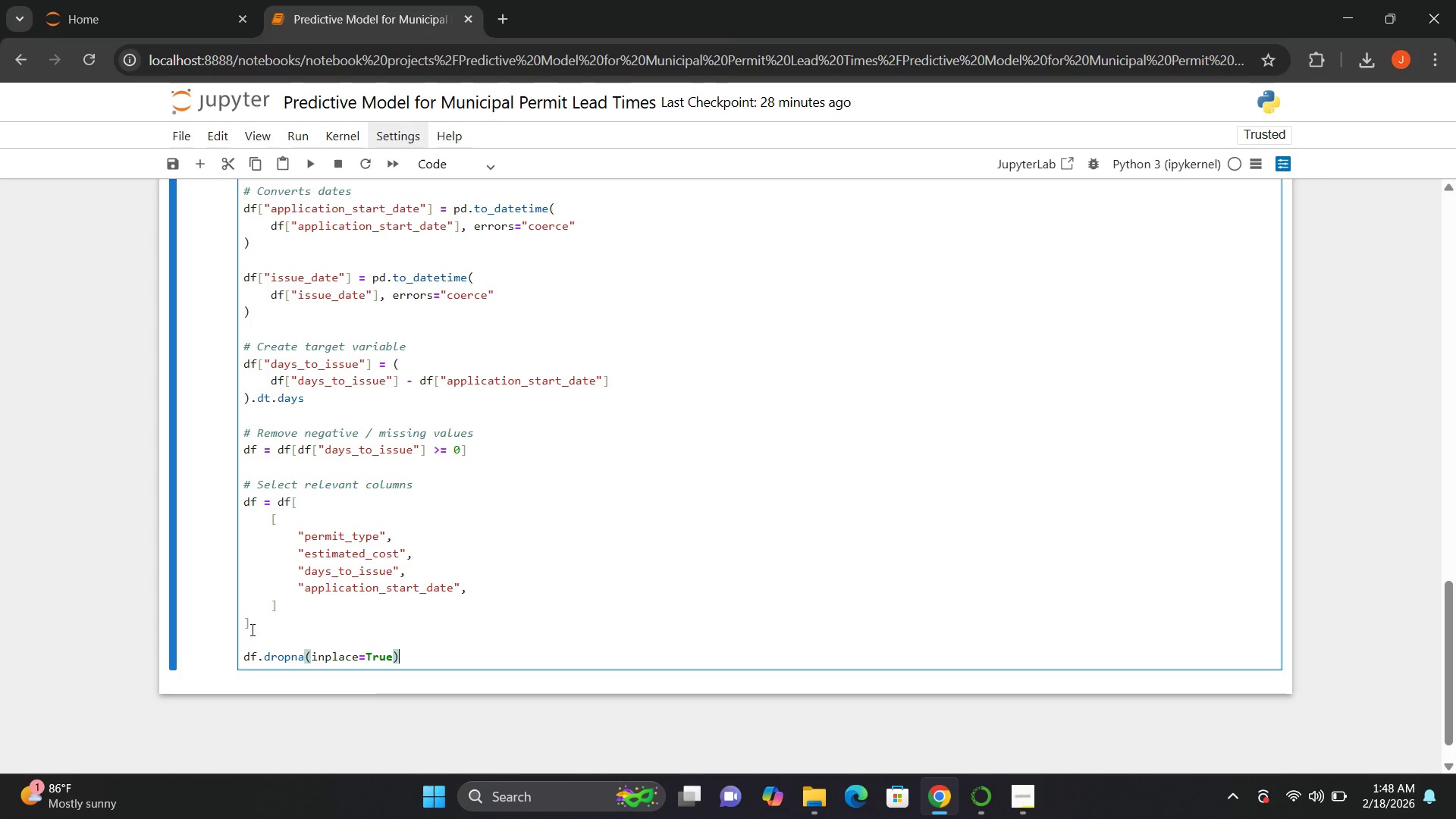 
key(ArrowRight)
 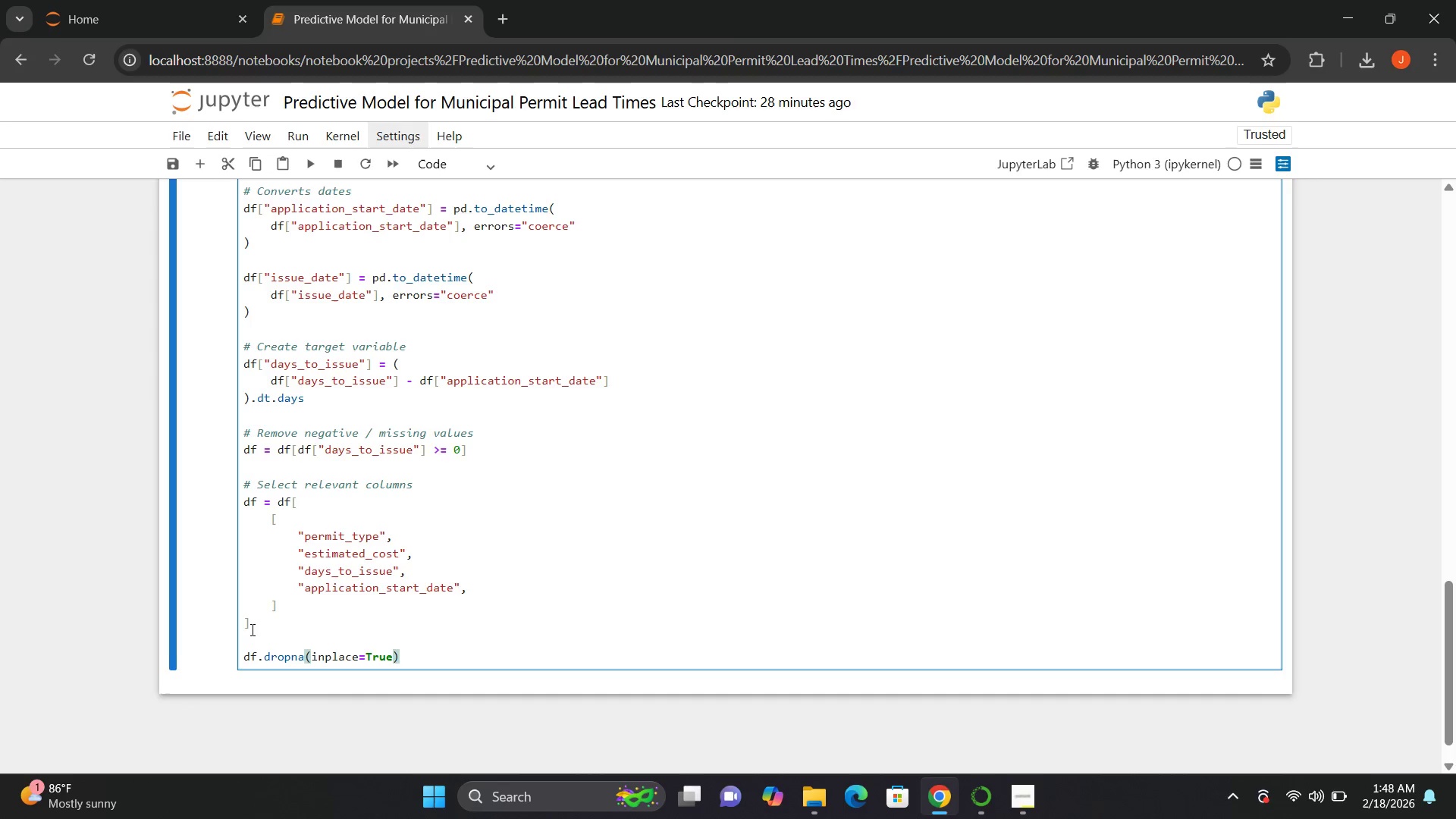 
key(Enter)
 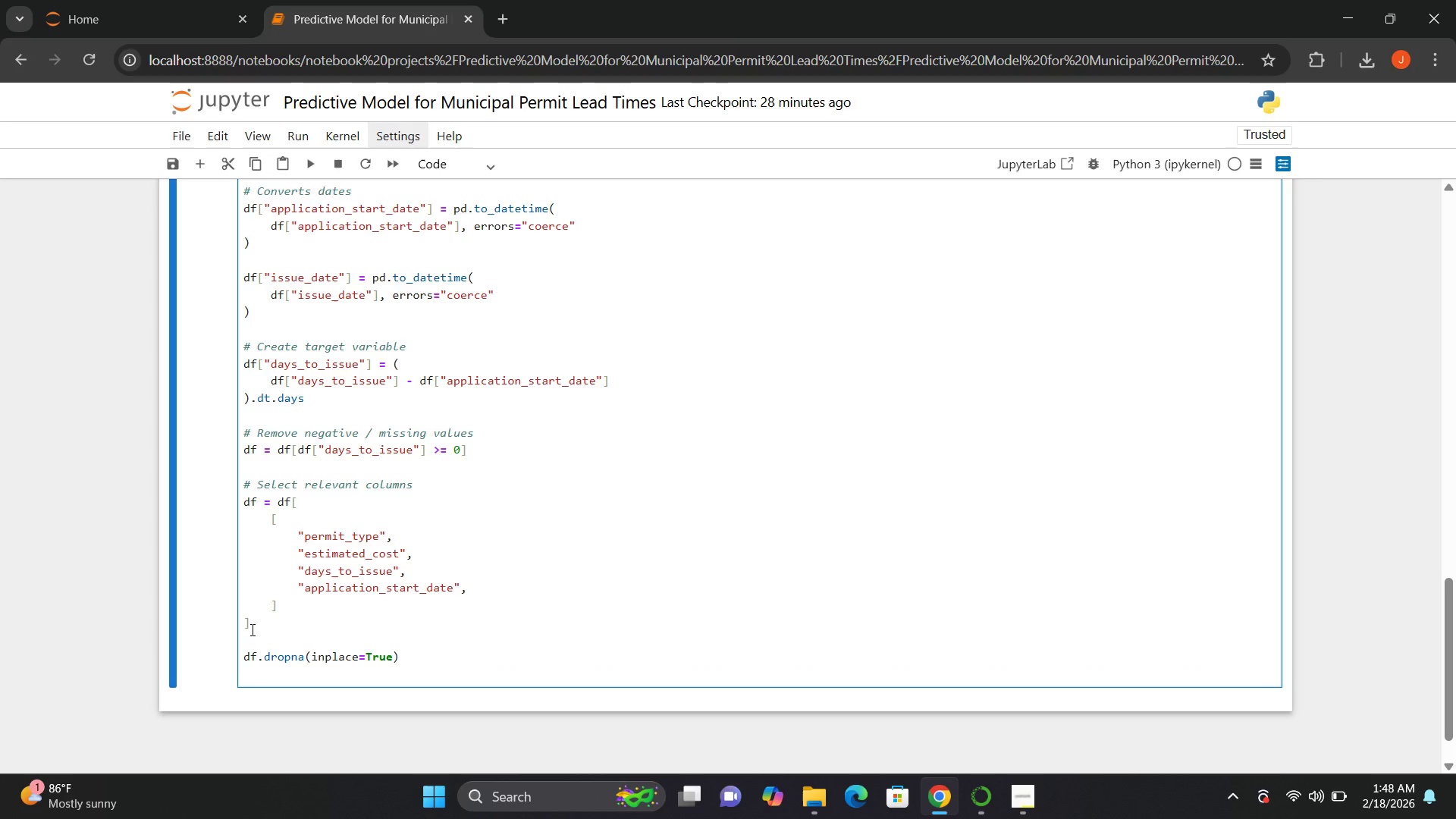 
key(Enter)
 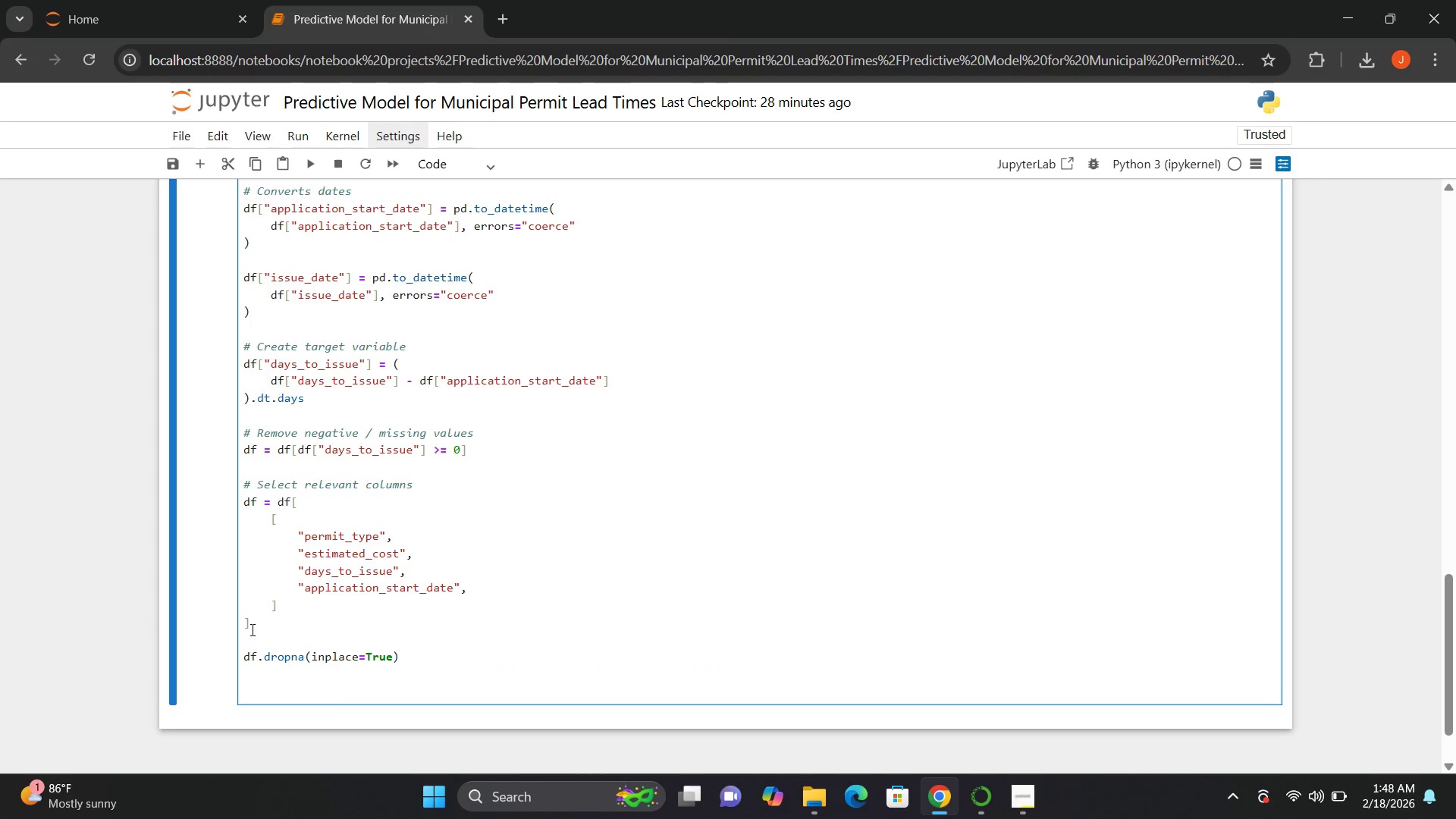 
type(df.shape)
 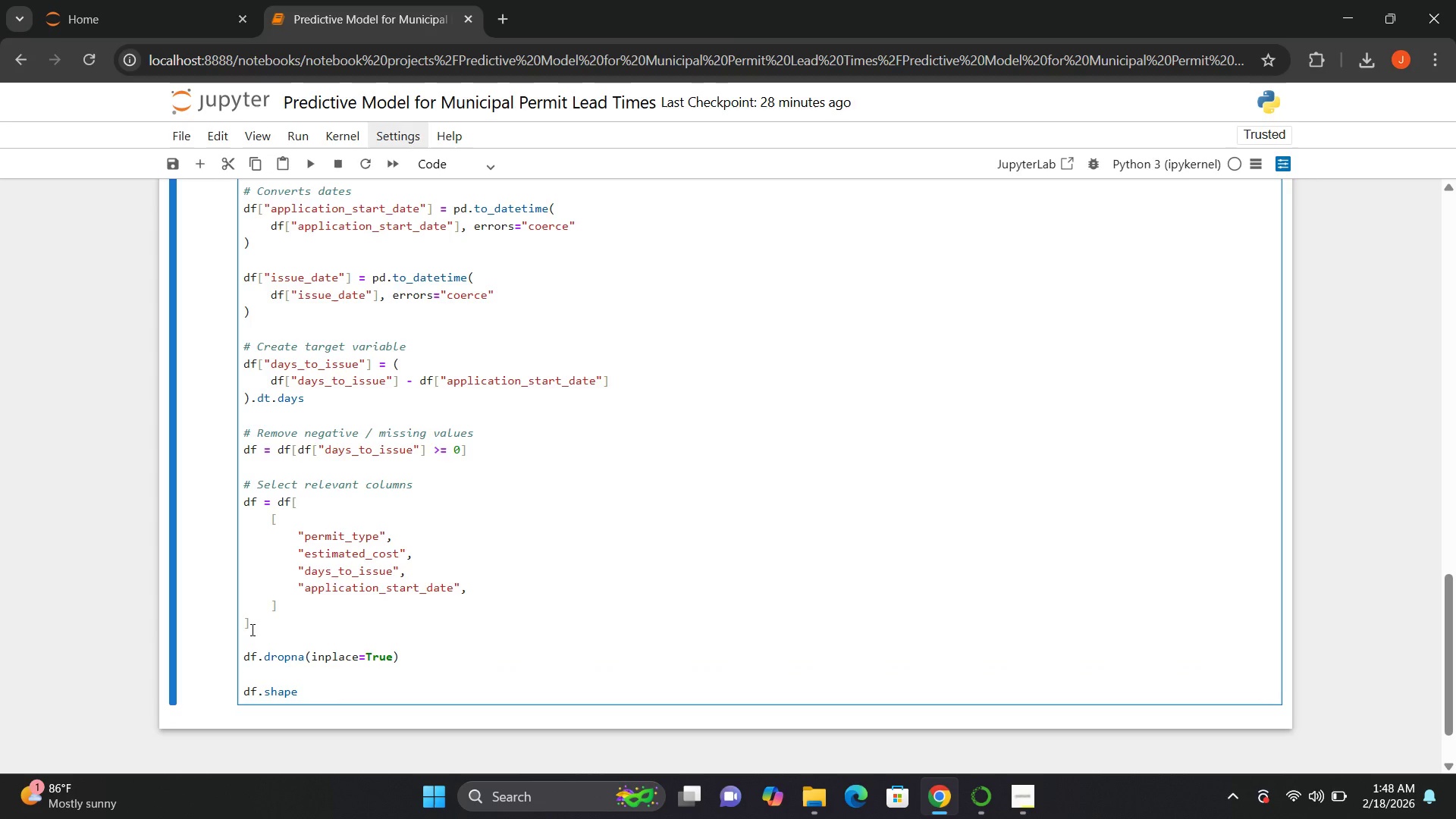 
key(Shift+Enter)
 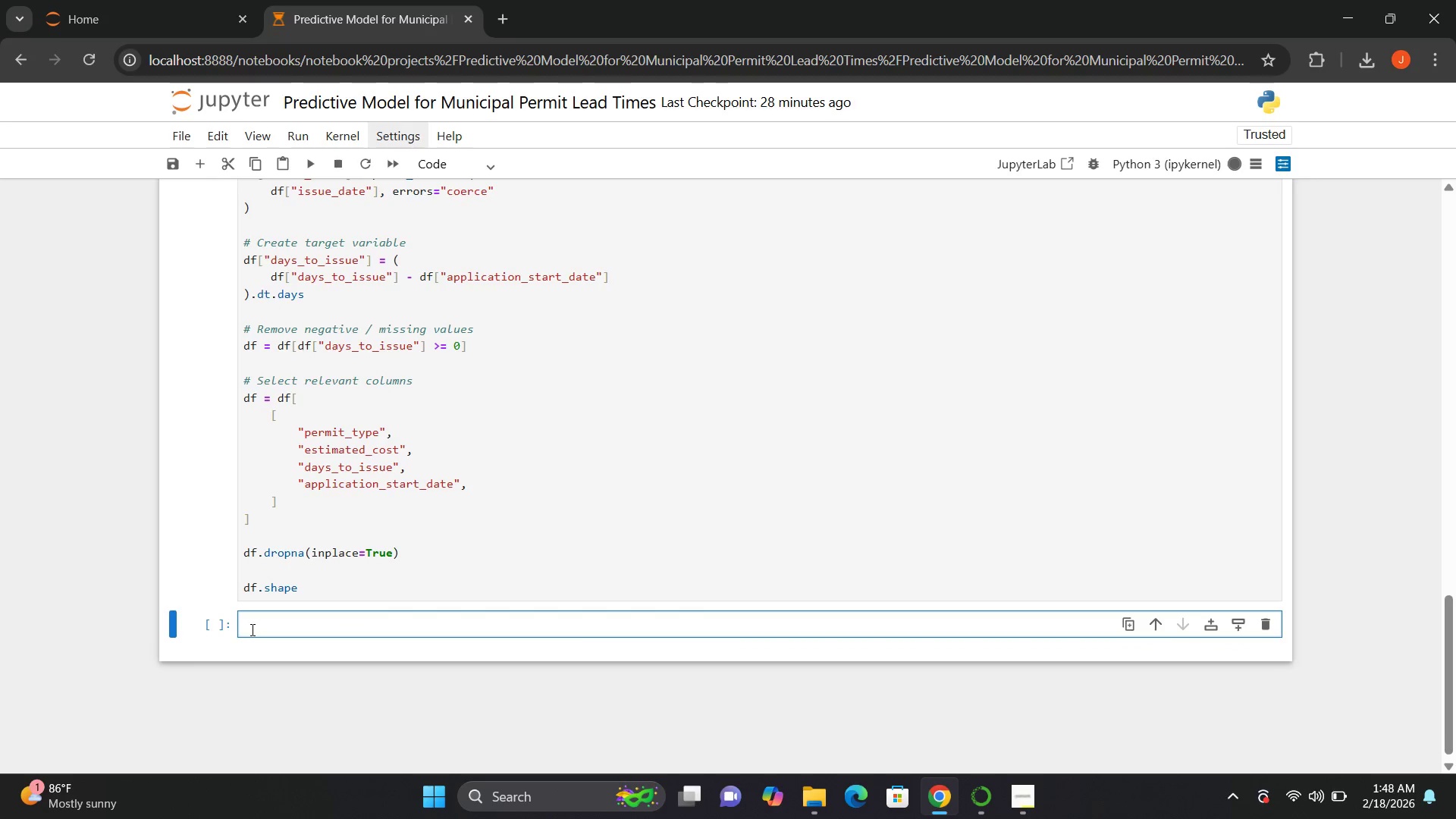 
left_click([253, 629])
 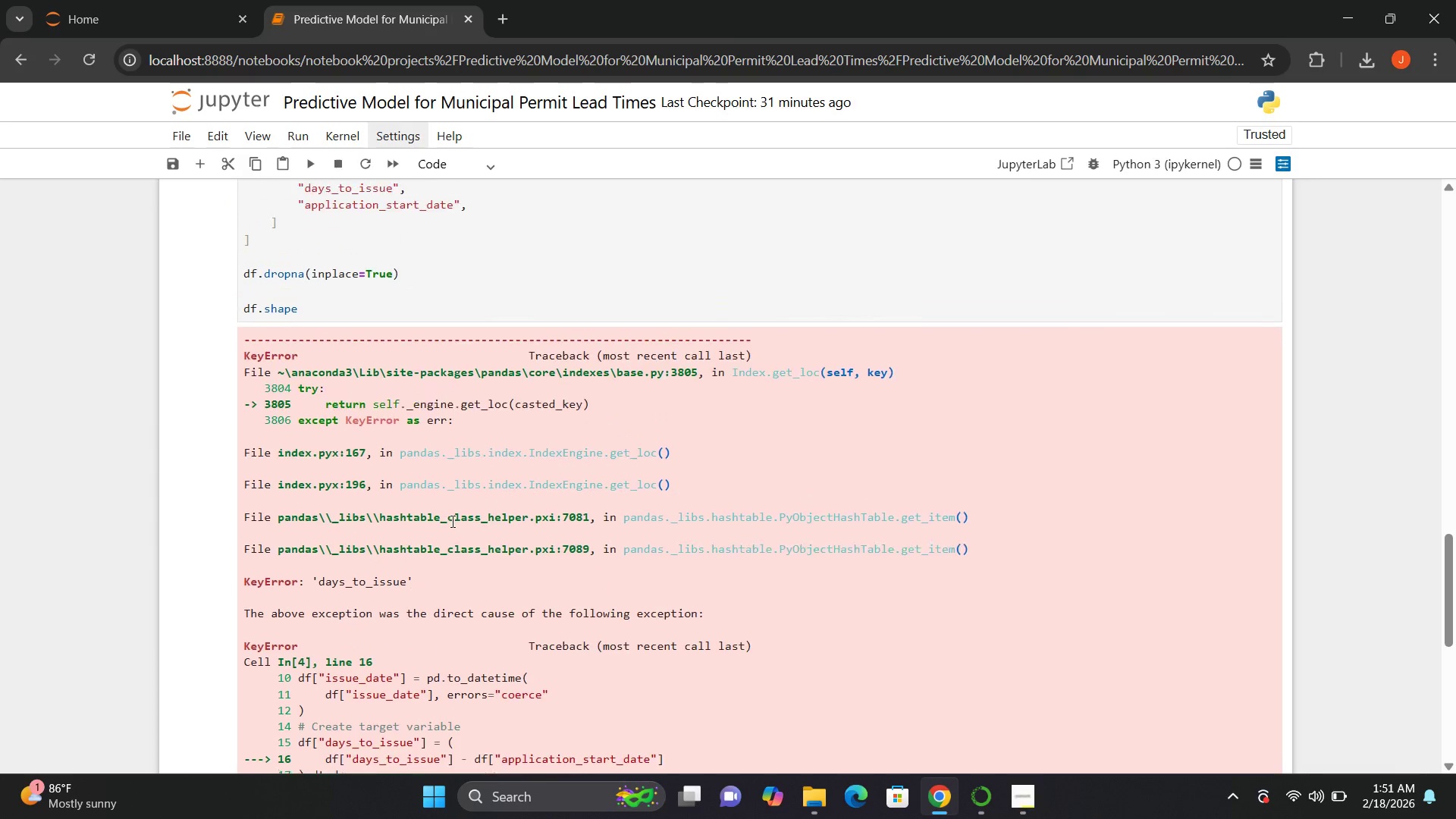 
wait(157.38)
 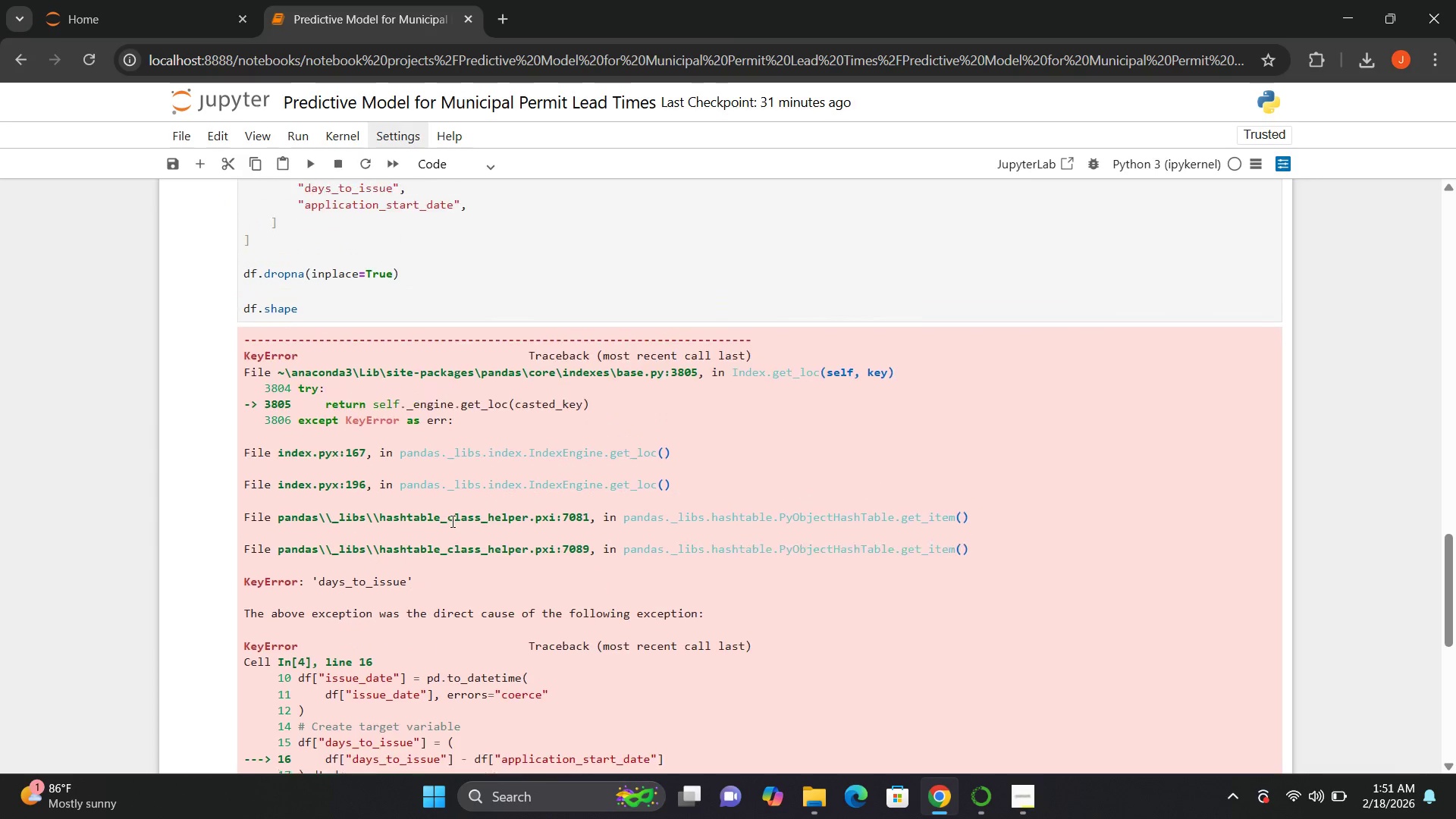 
double_click([337, 634])
 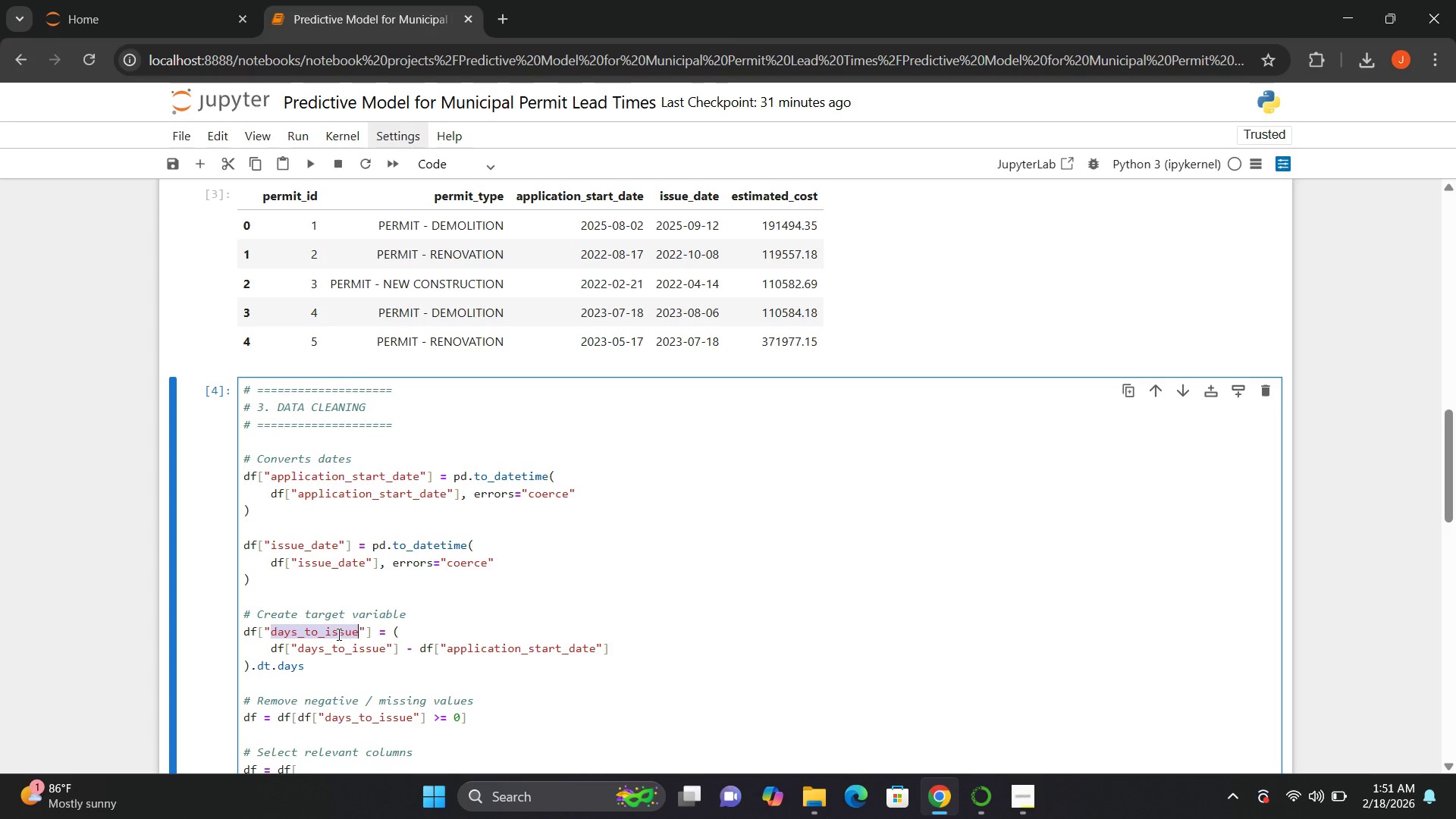 
type(issue_date)
 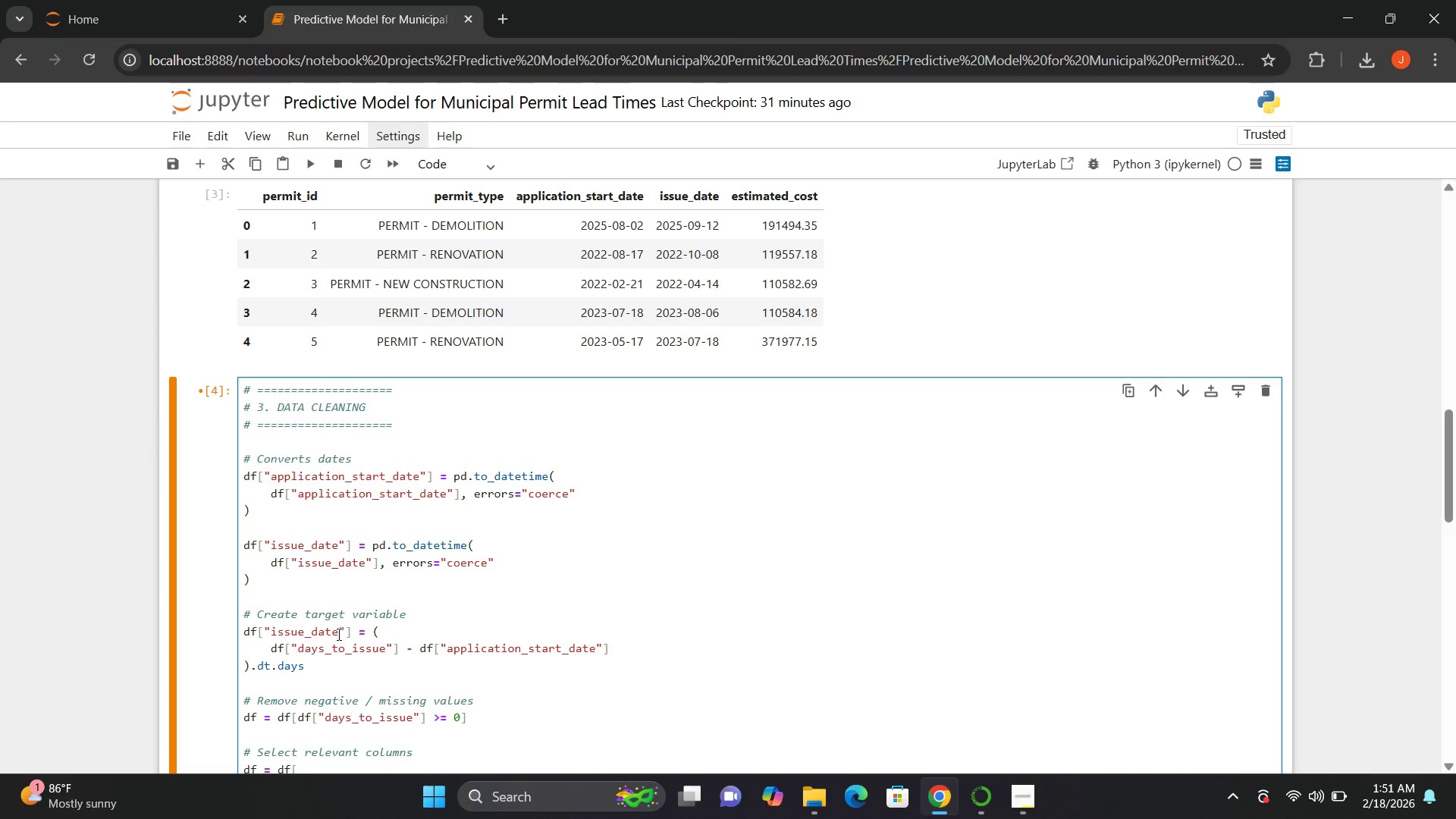 
double_click([309, 551])
 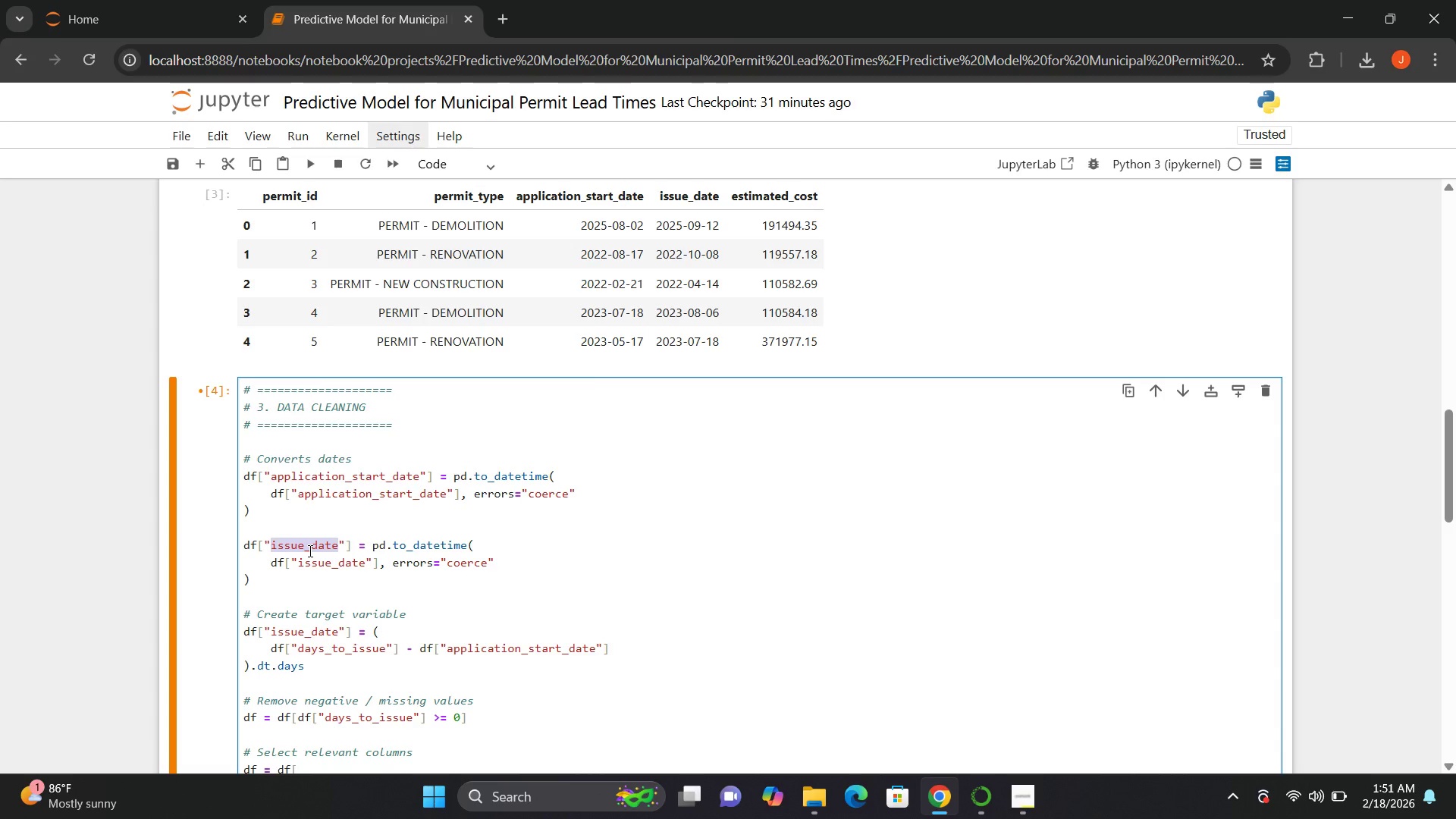 
key(Control+C)
 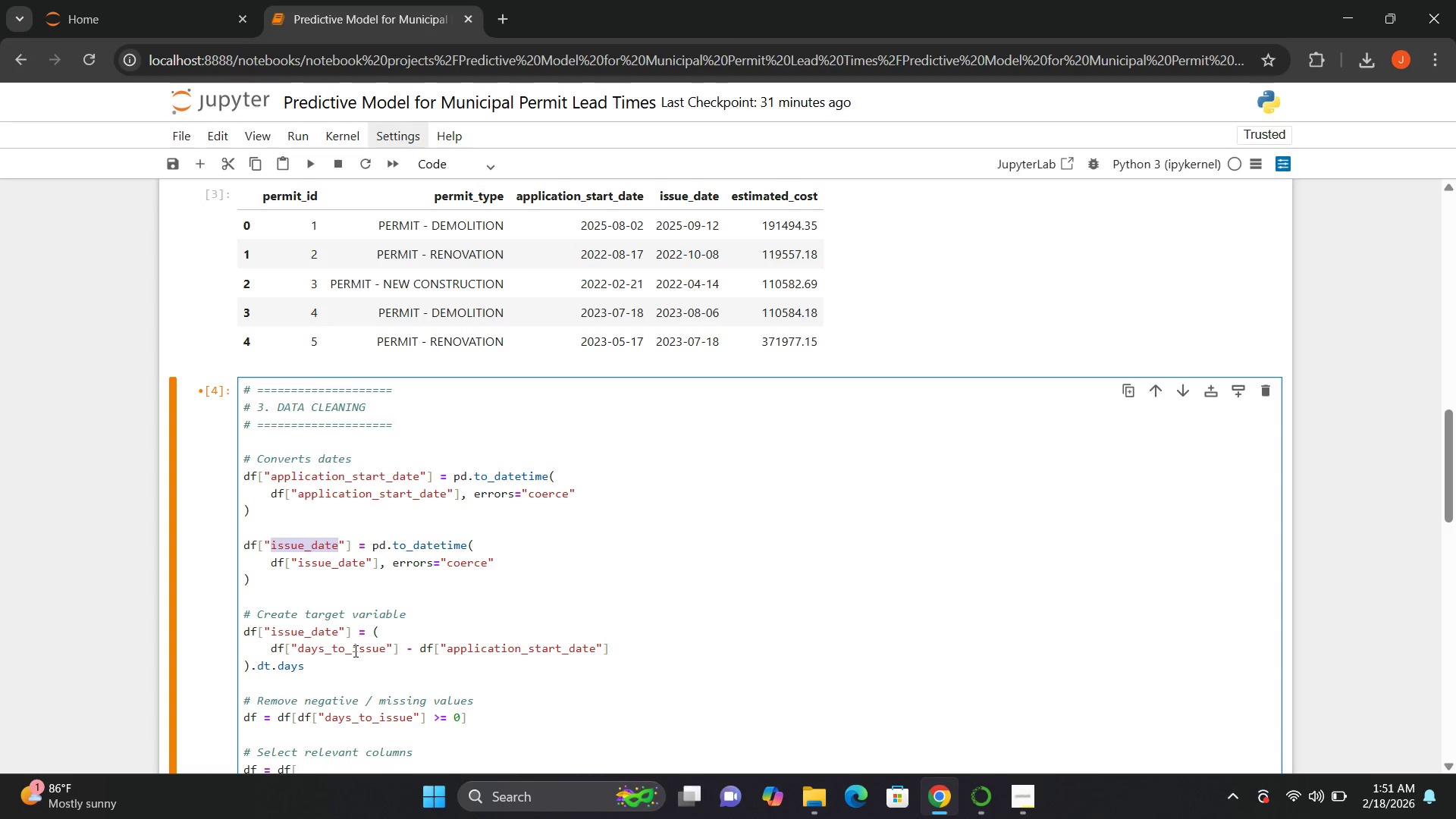 
double_click([354, 651])
 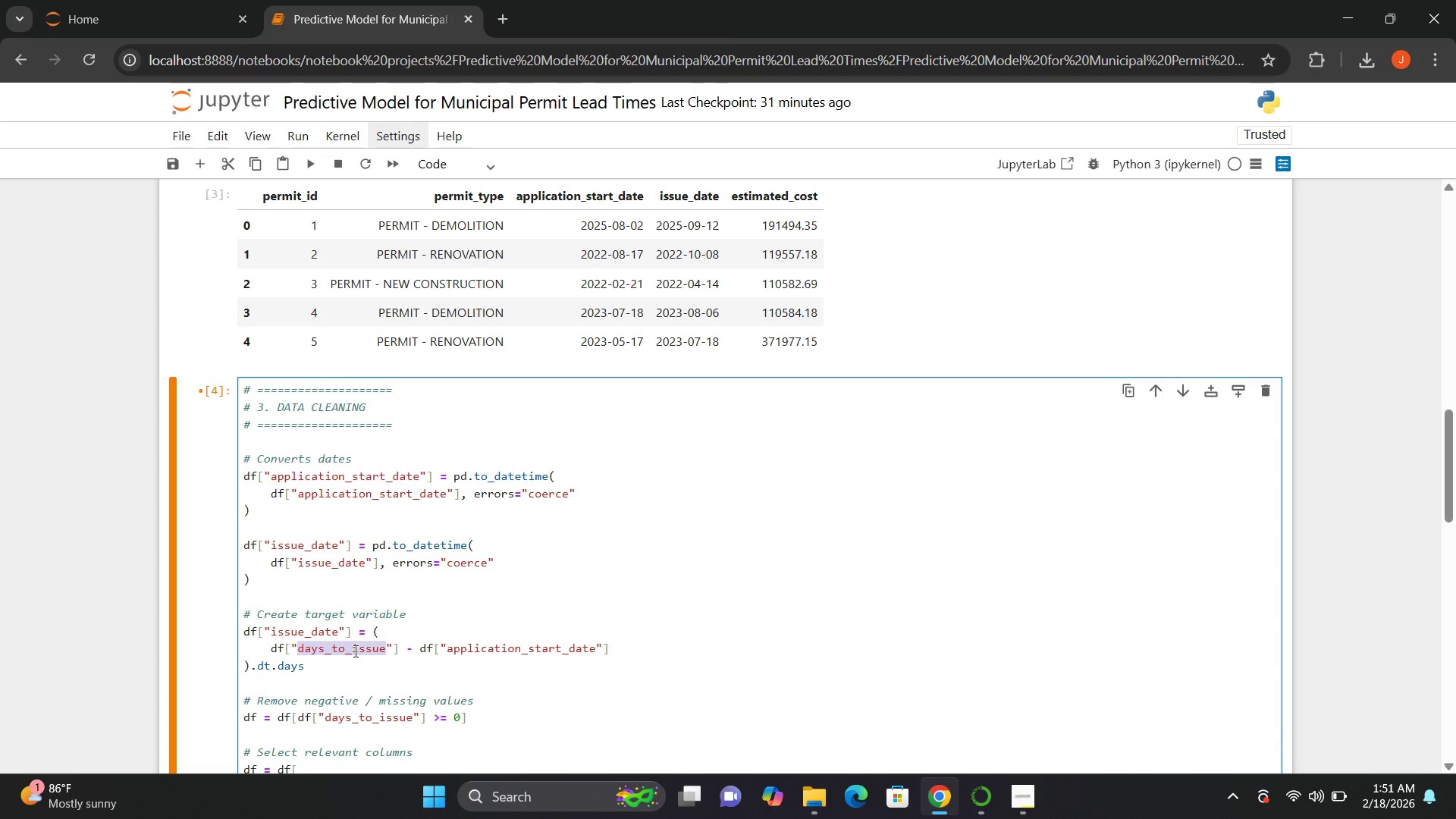 
key(Control+V)
 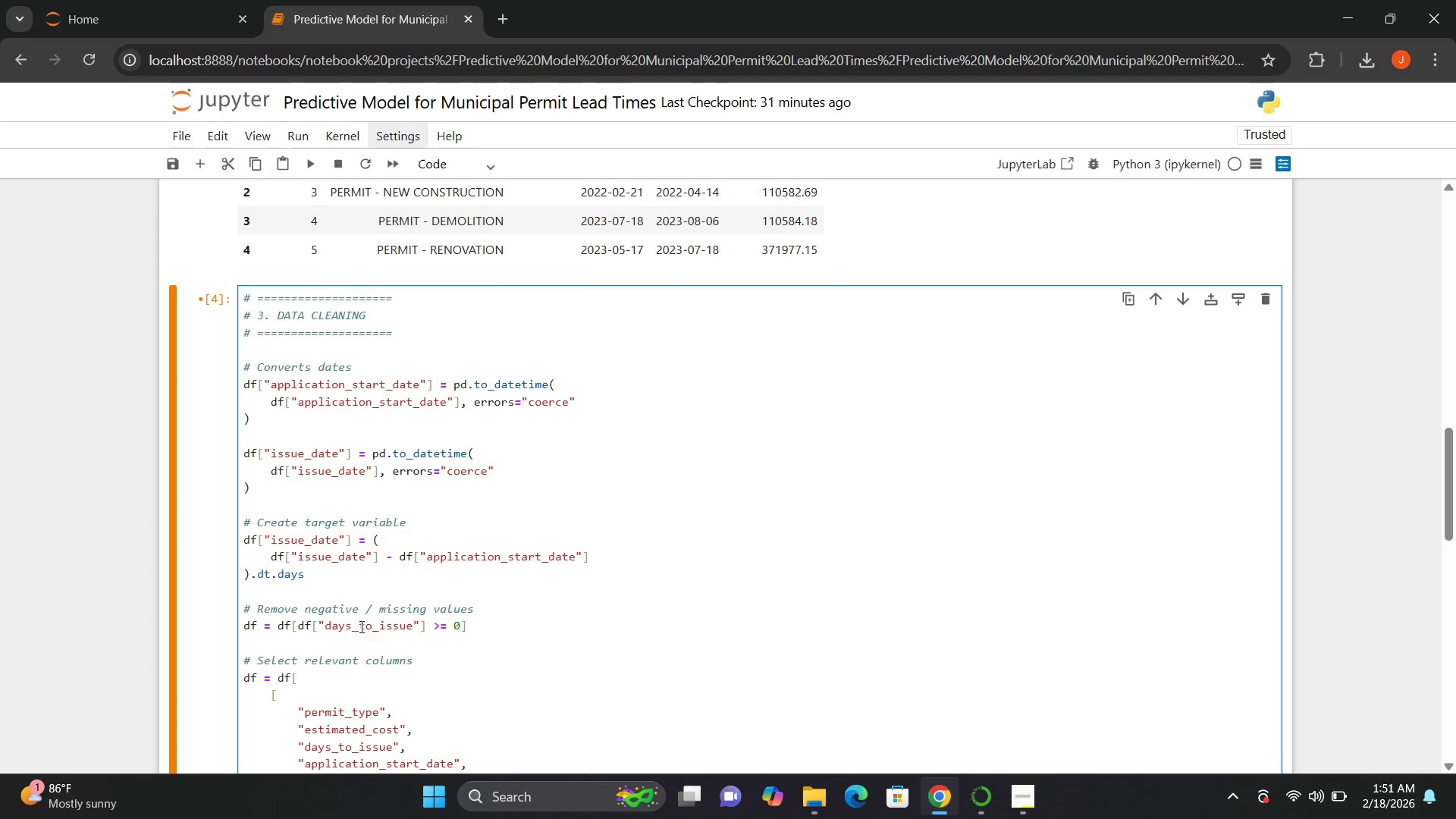 
double_click([362, 620])
 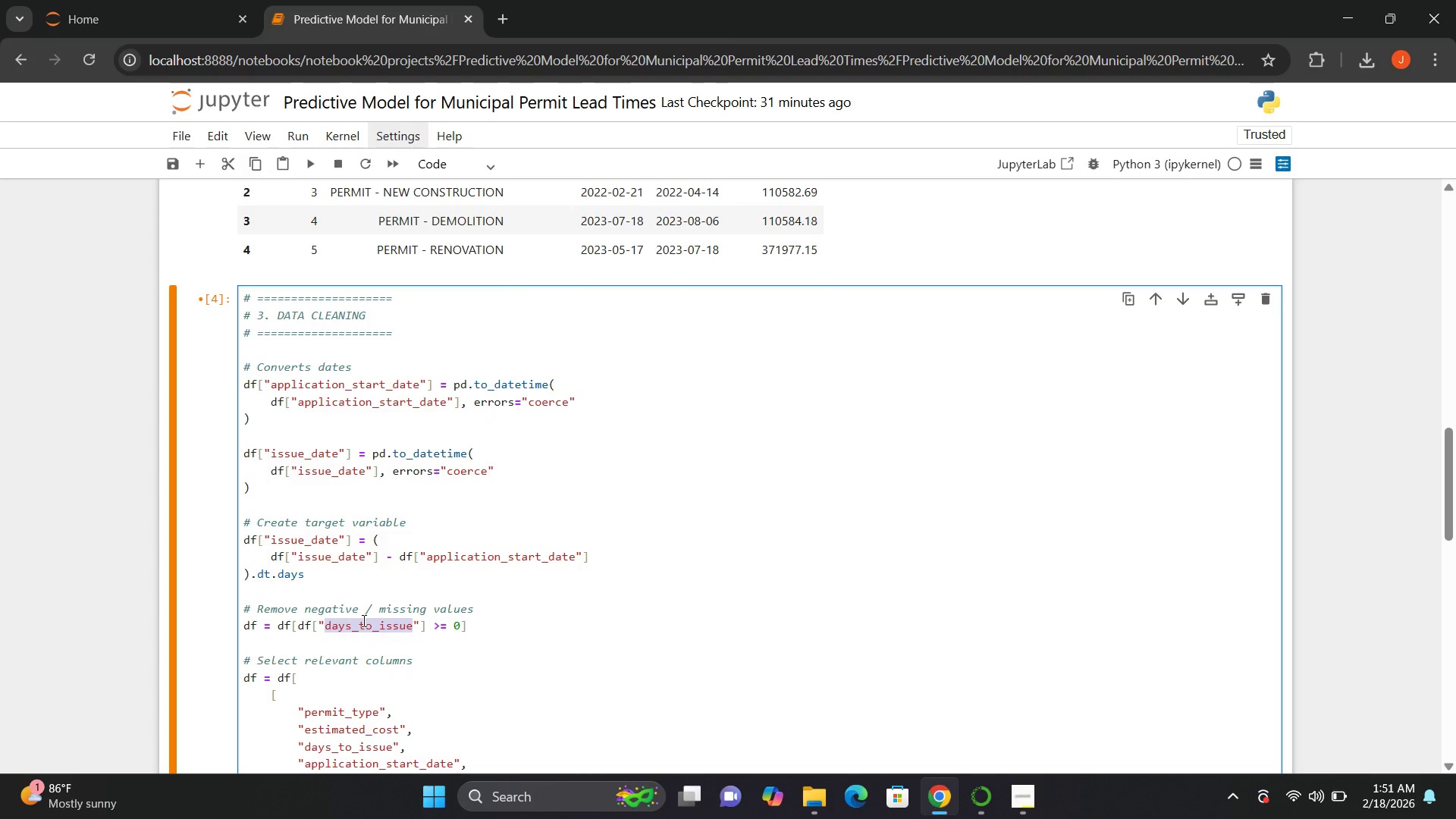 
key(Control+V)
 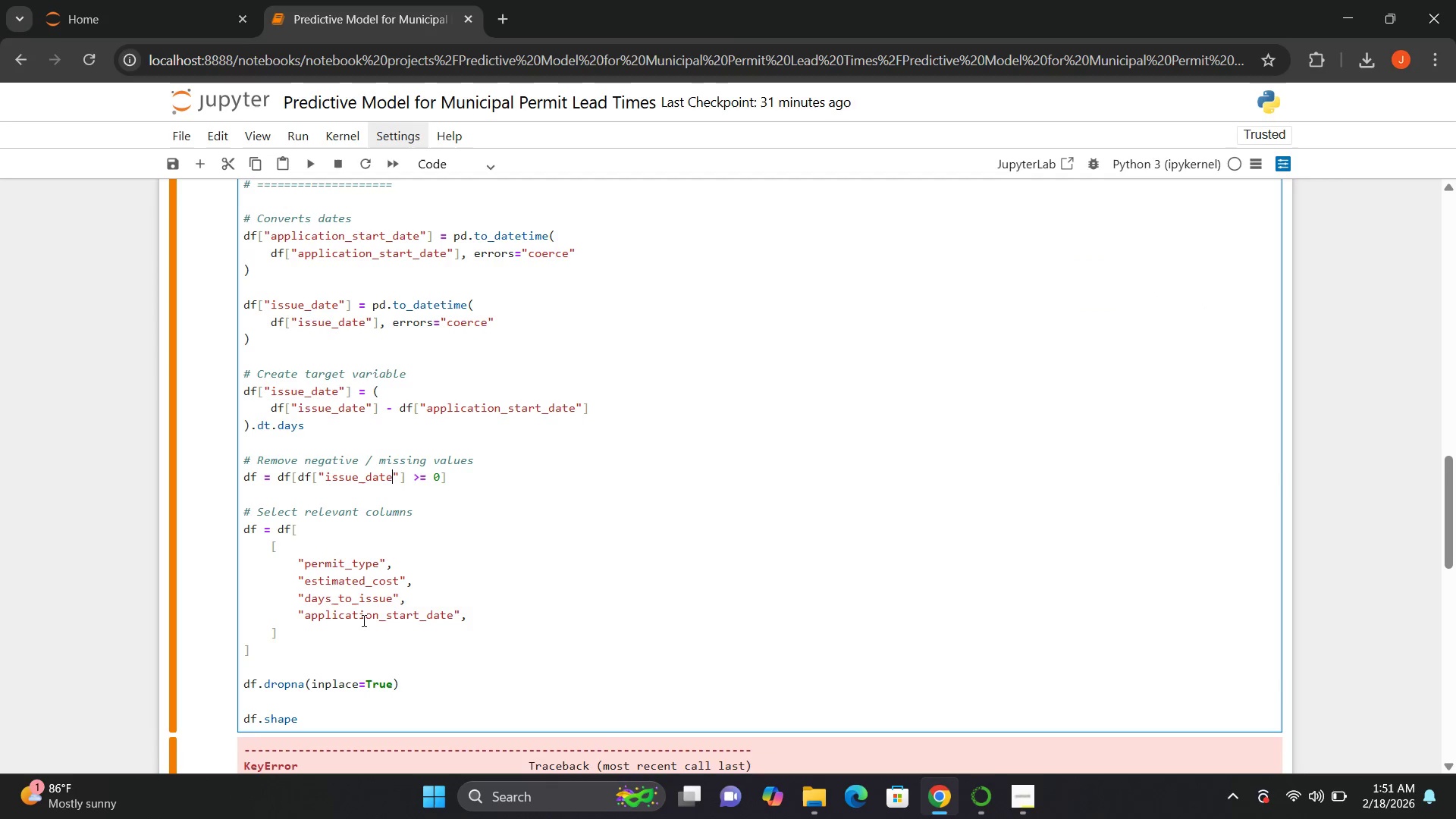 
key(Shift+Enter)
 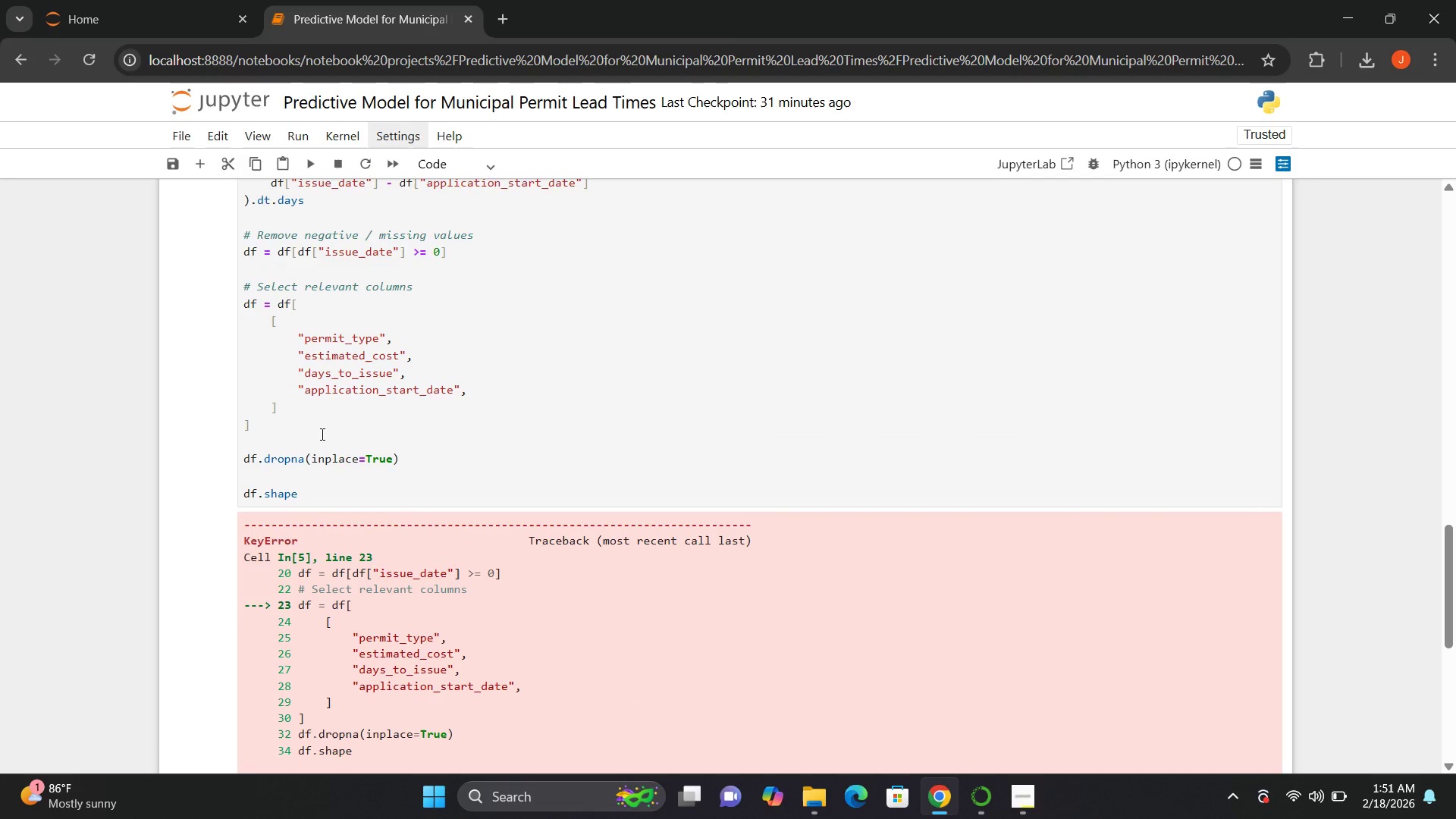 
wait(5.94)
 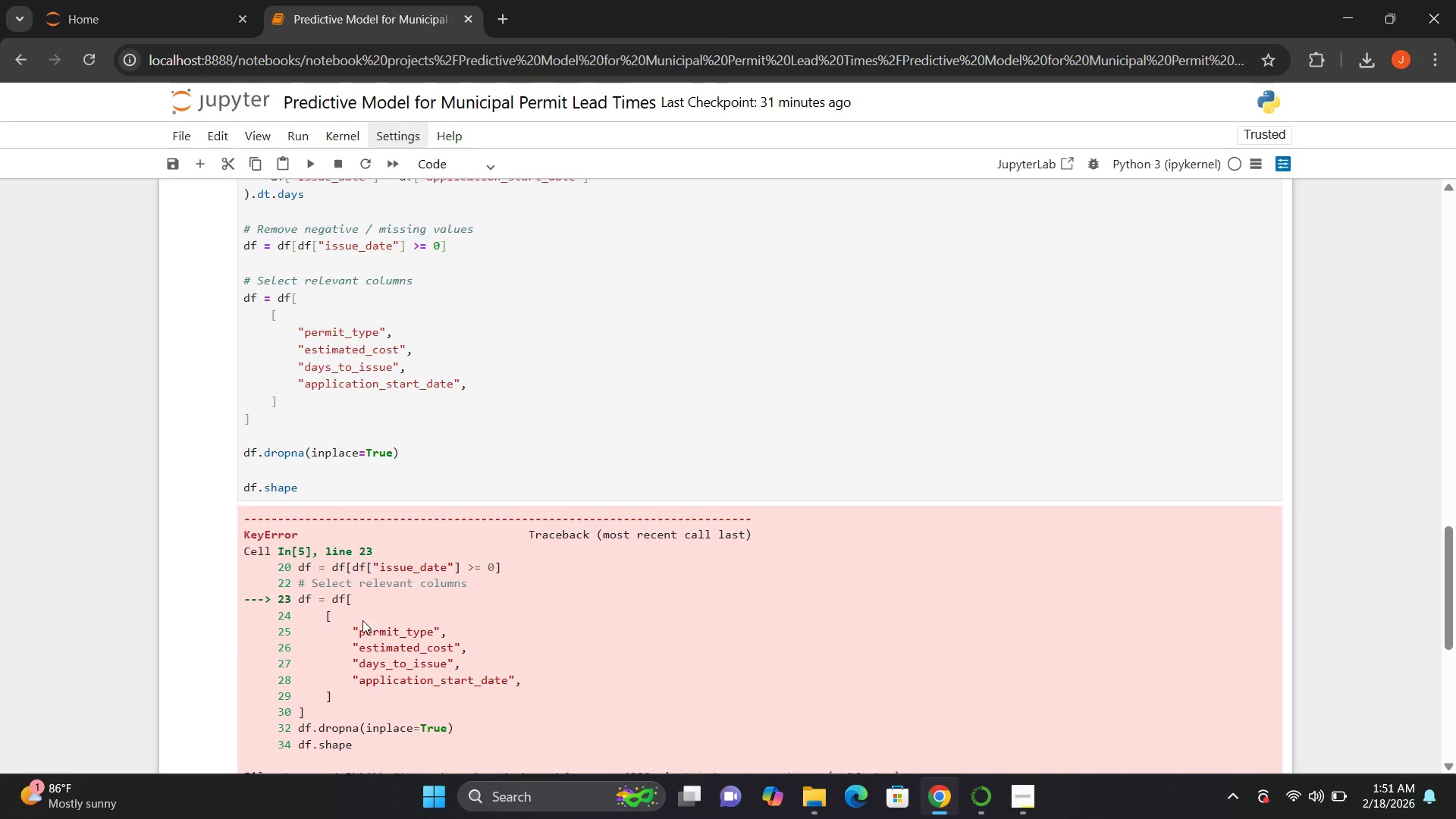 
double_click([358, 377])
 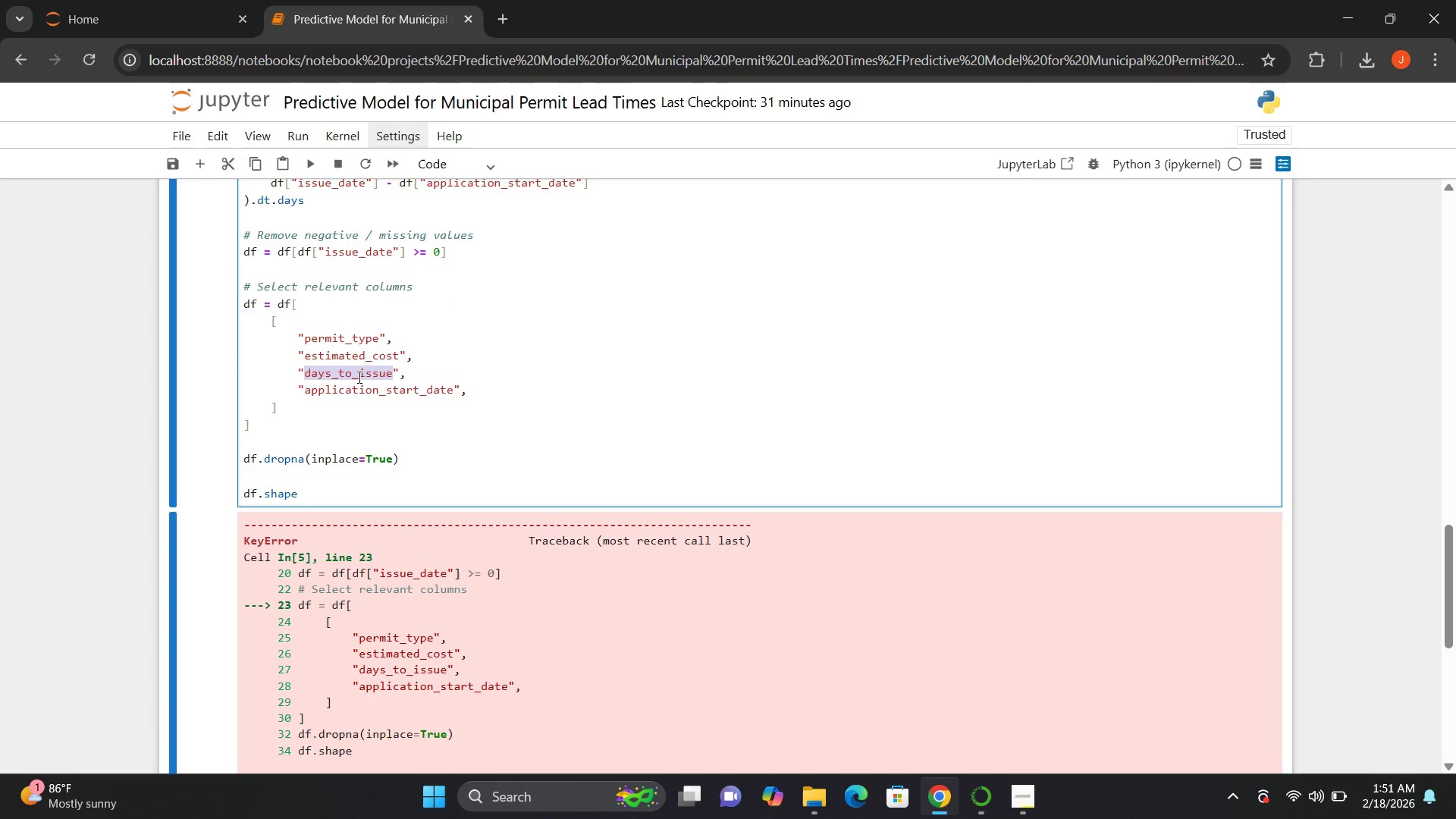 
key(Control+V)
 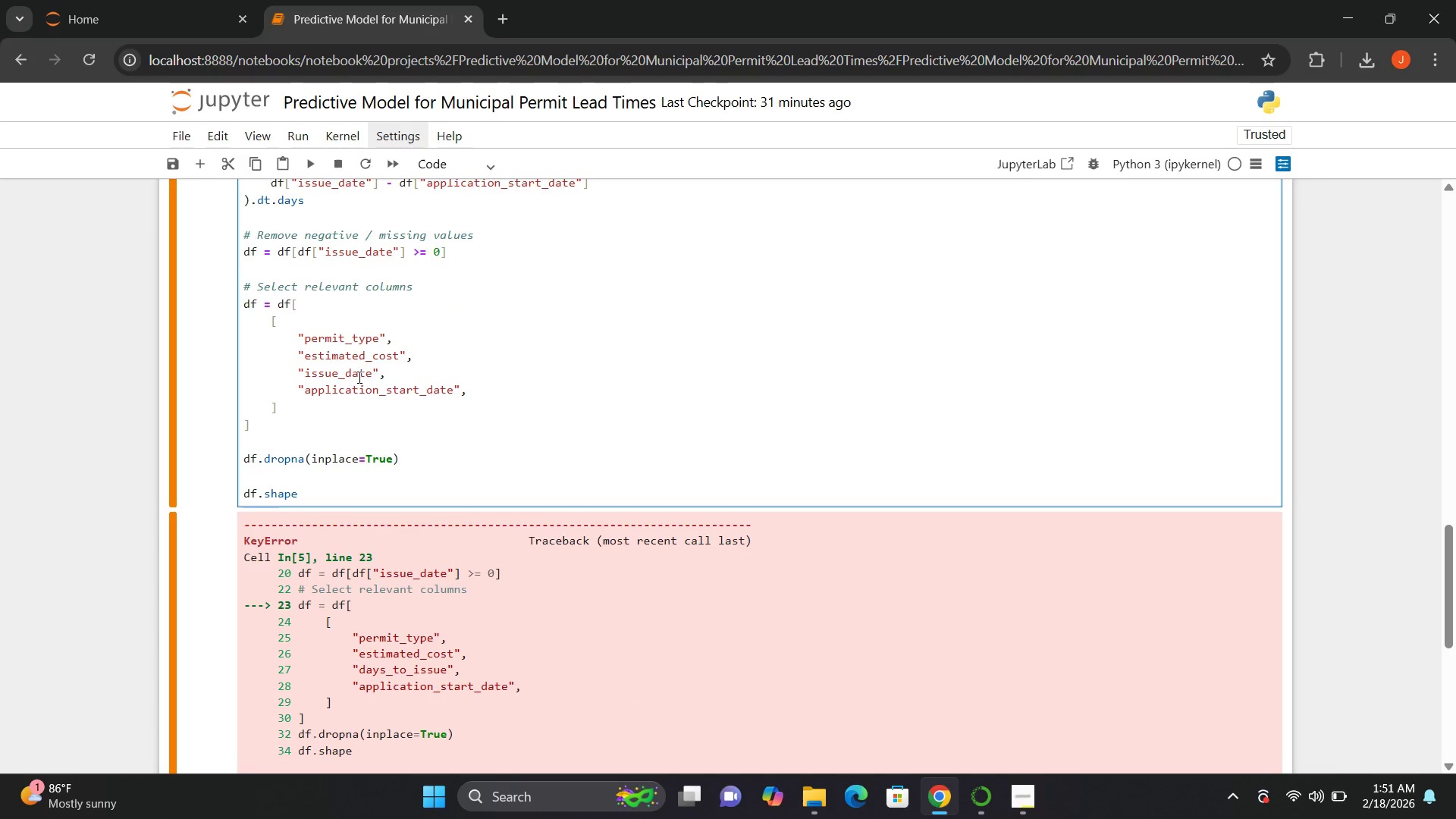 
key(Shift+Enter)
 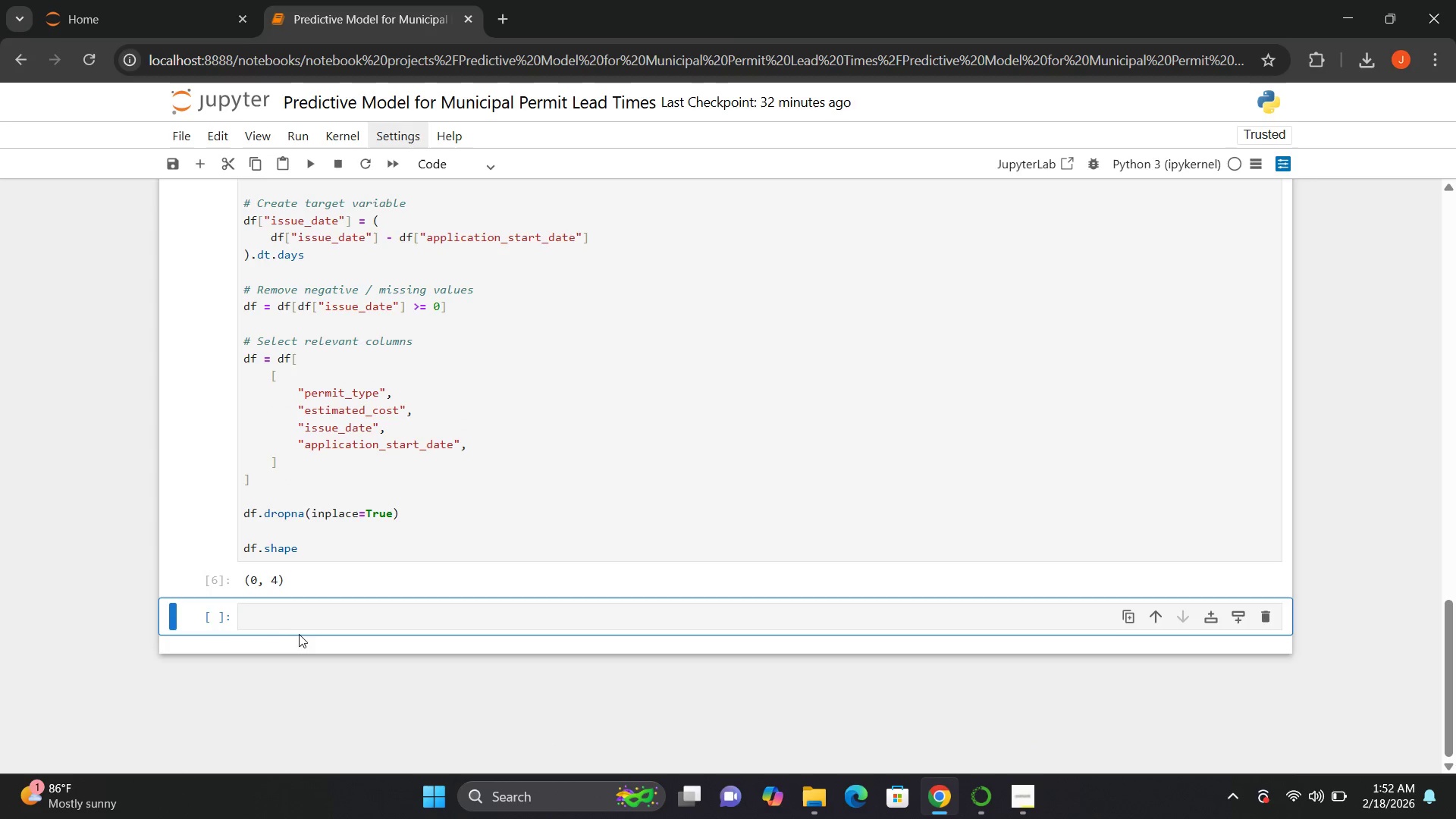 
left_click([275, 615])
 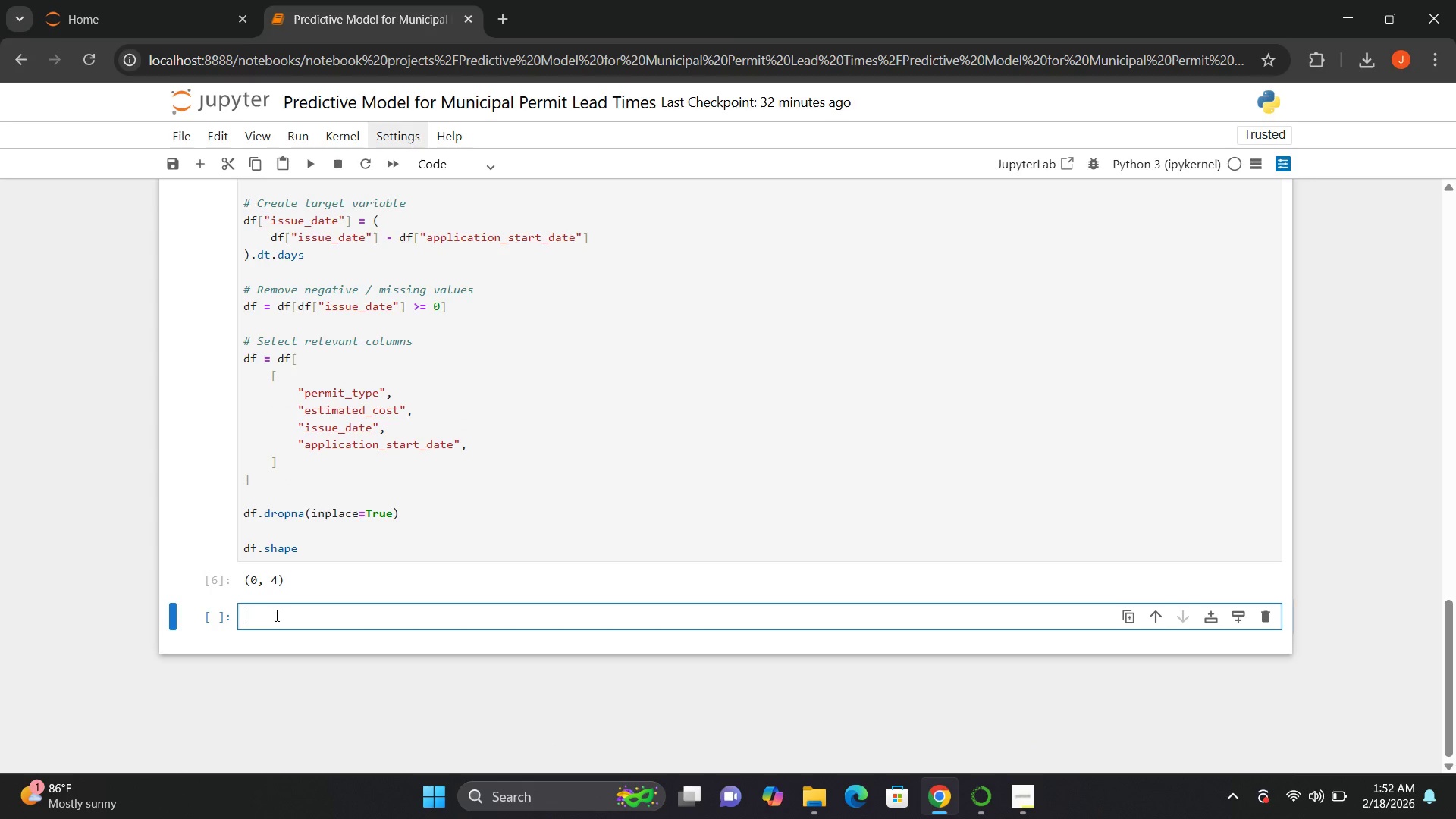 
left_click([265, 615])
 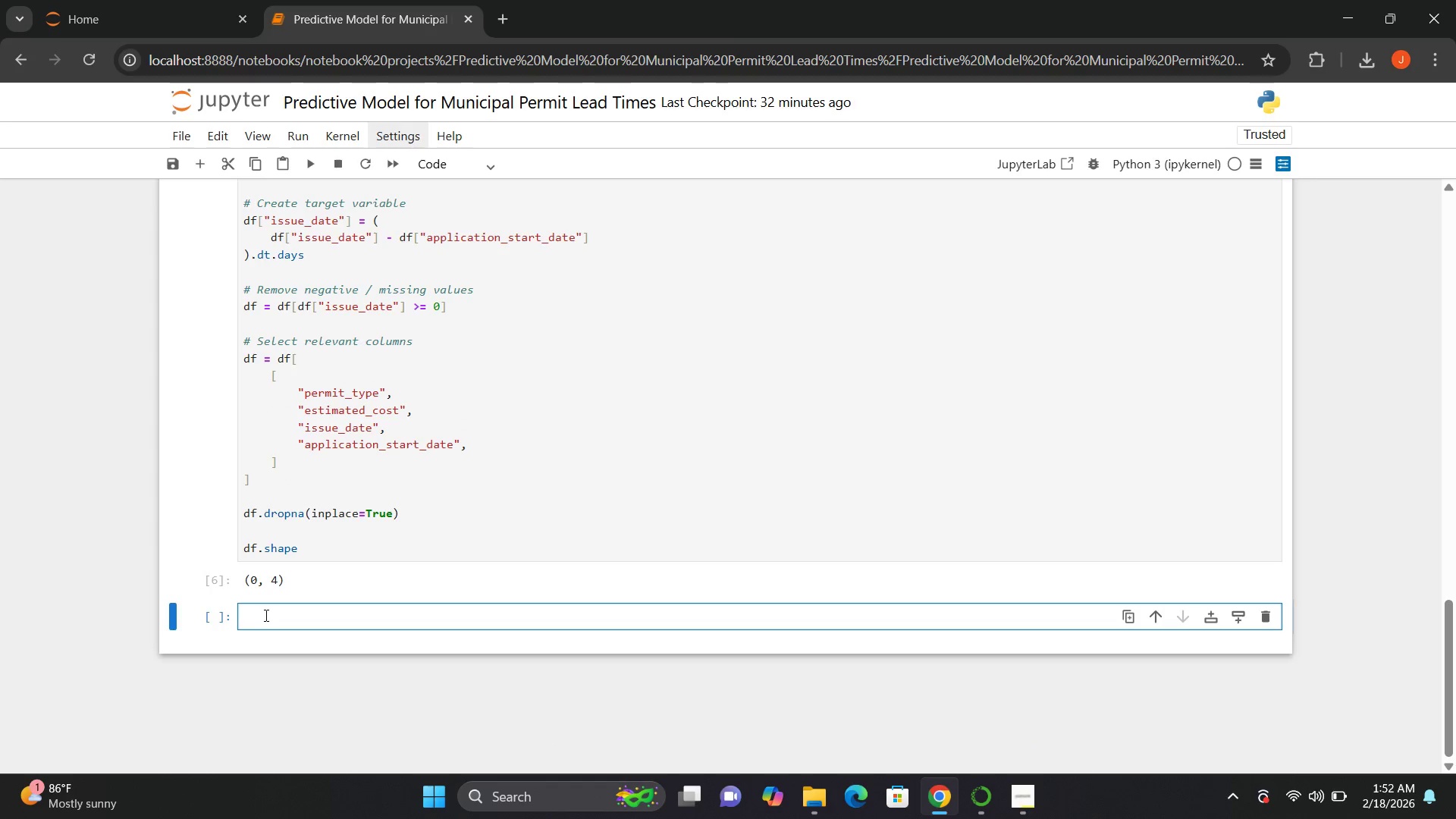 
key(Shift+3)
 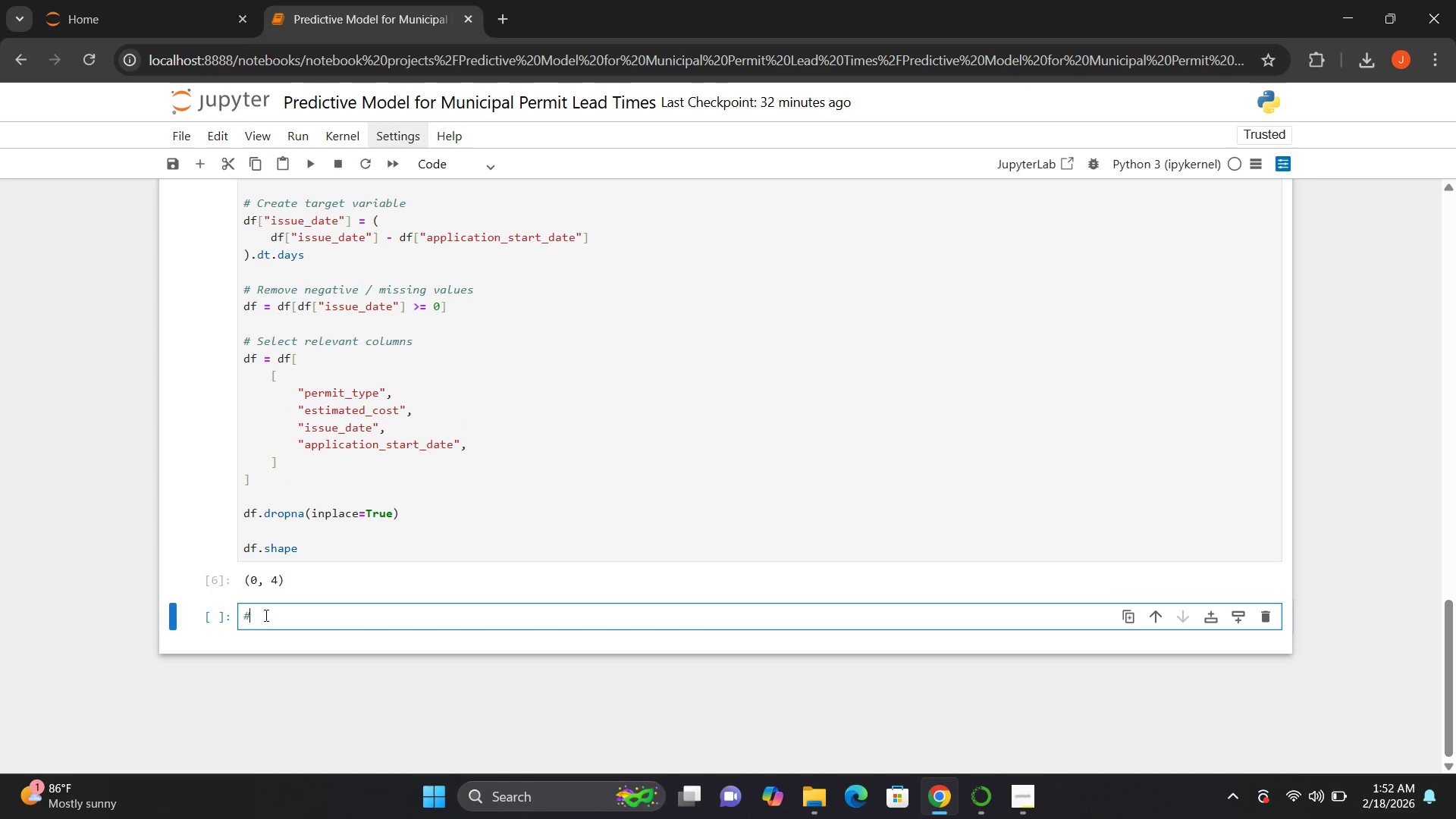 
key(Space)
 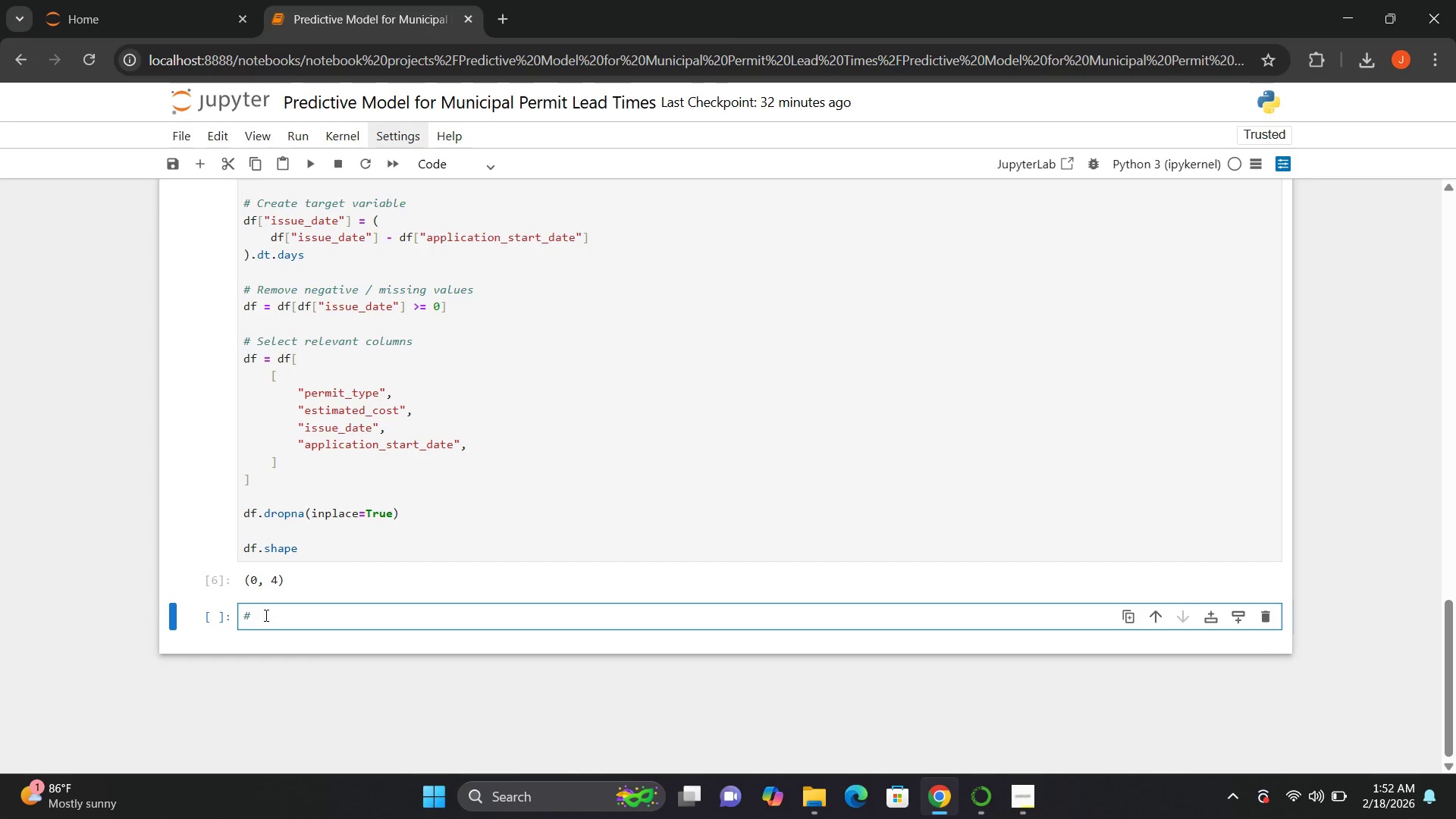 
key(Equal)
 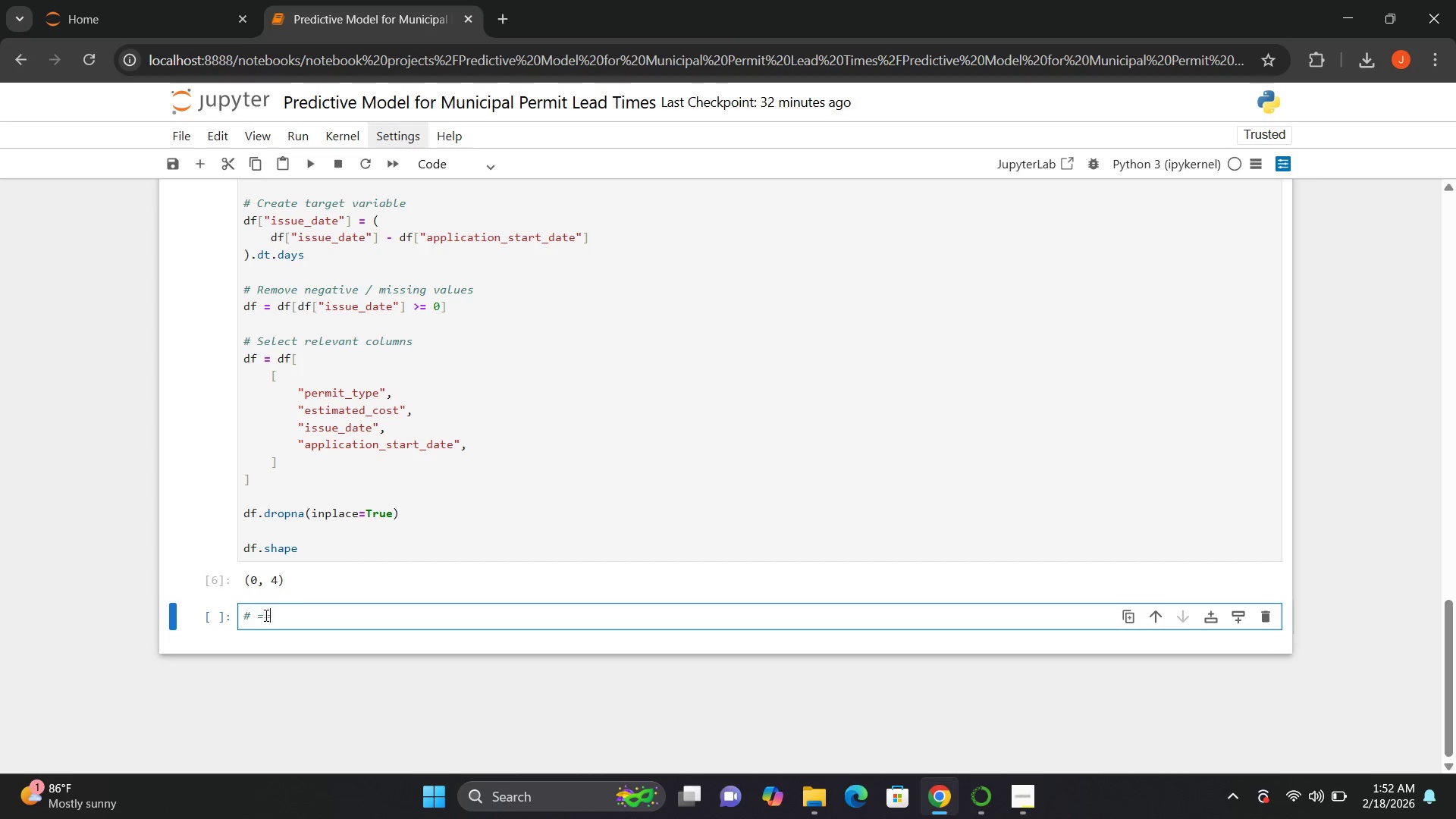 
key(Equal)
 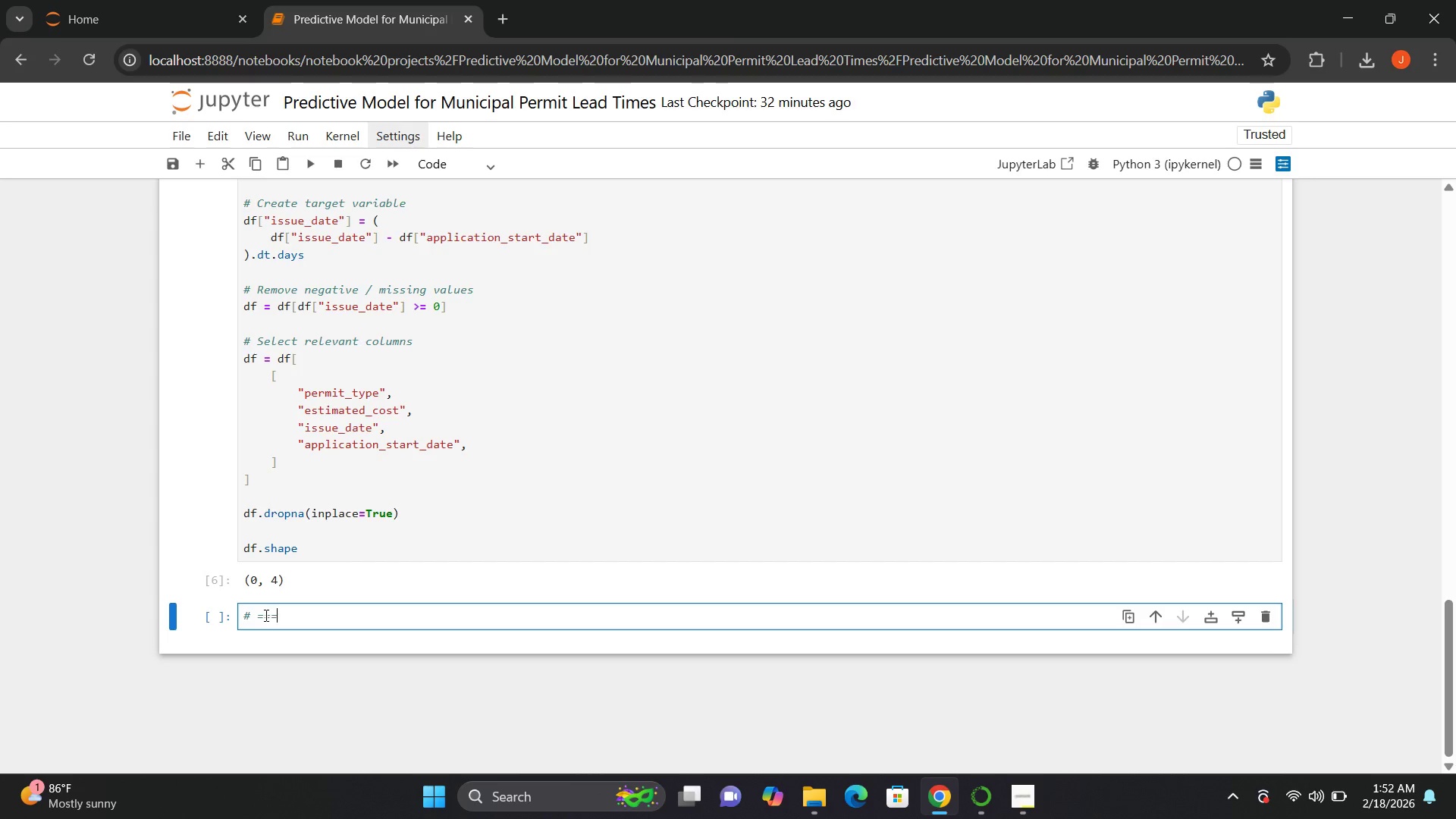 
key(Equal)
 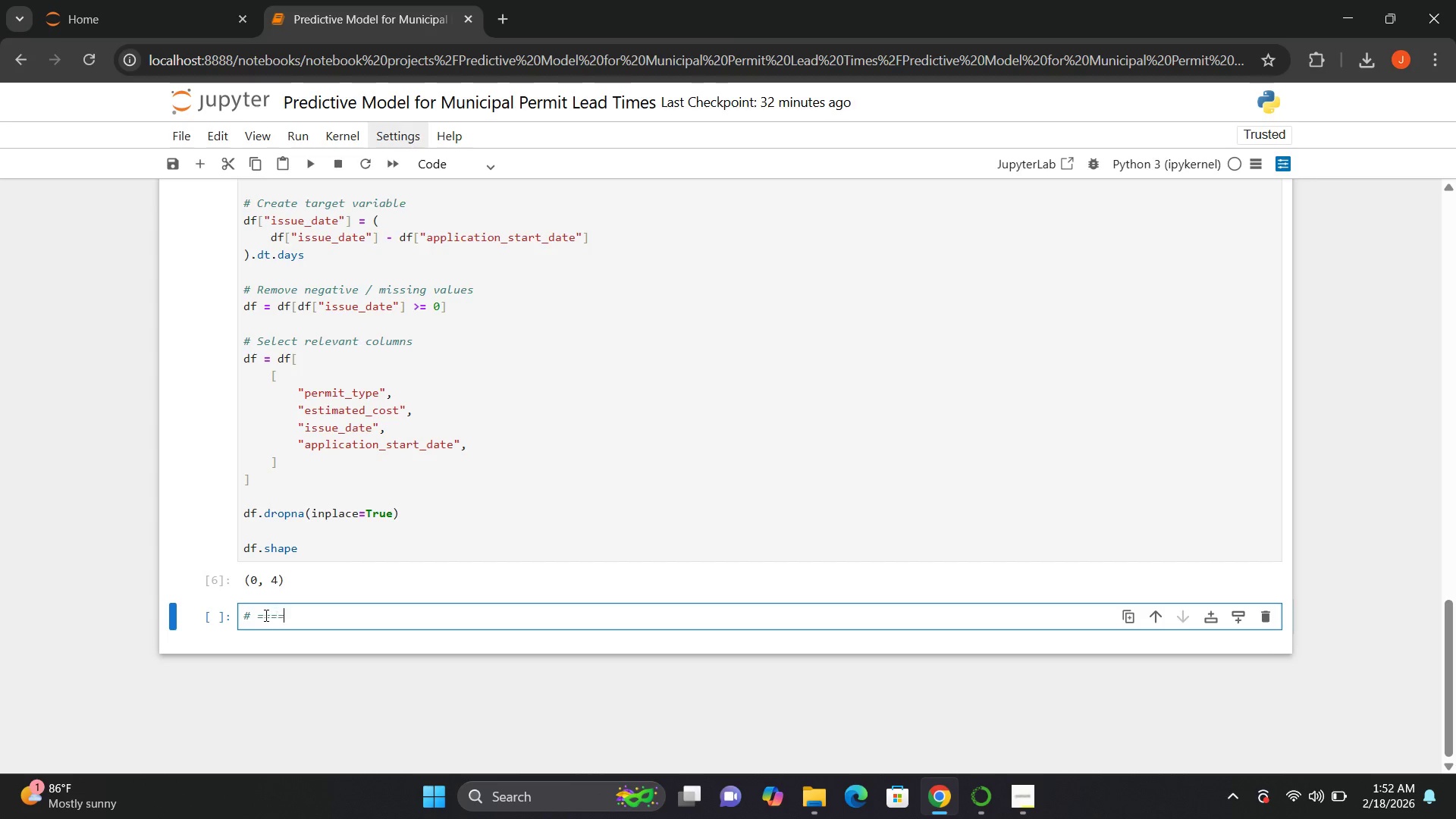 
key(Equal)
 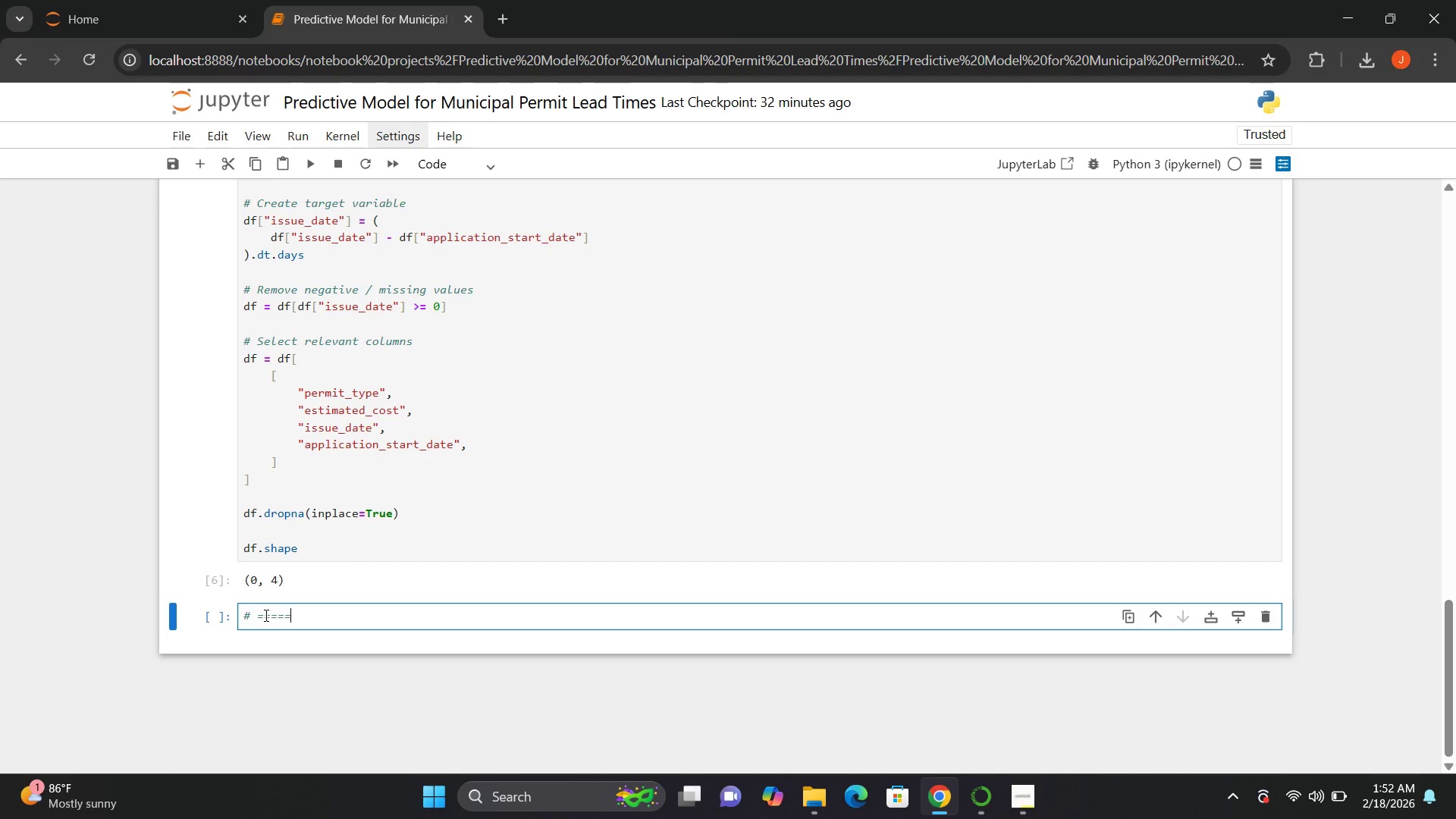 
key(Equal)
 